 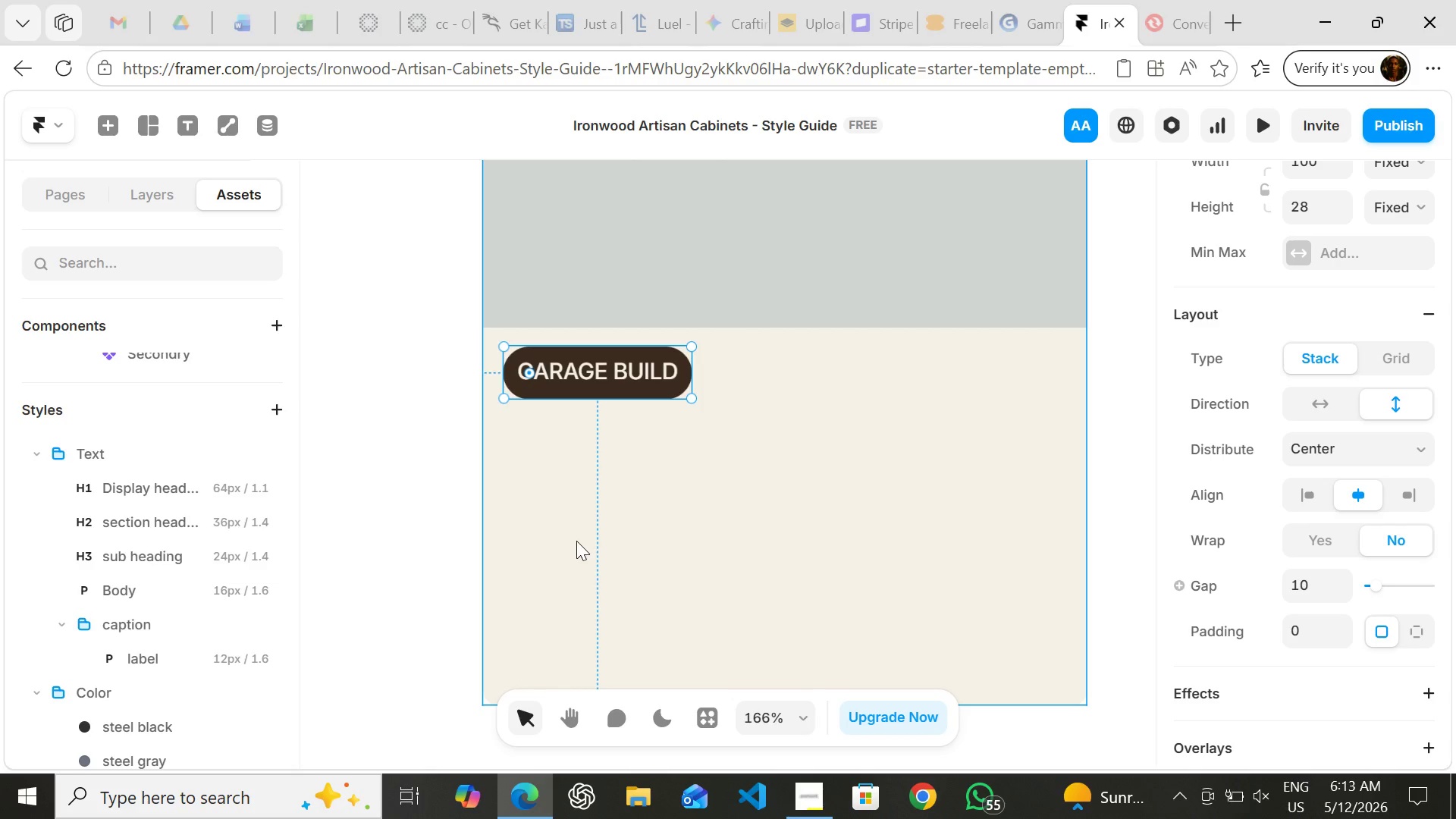 
key(T)
 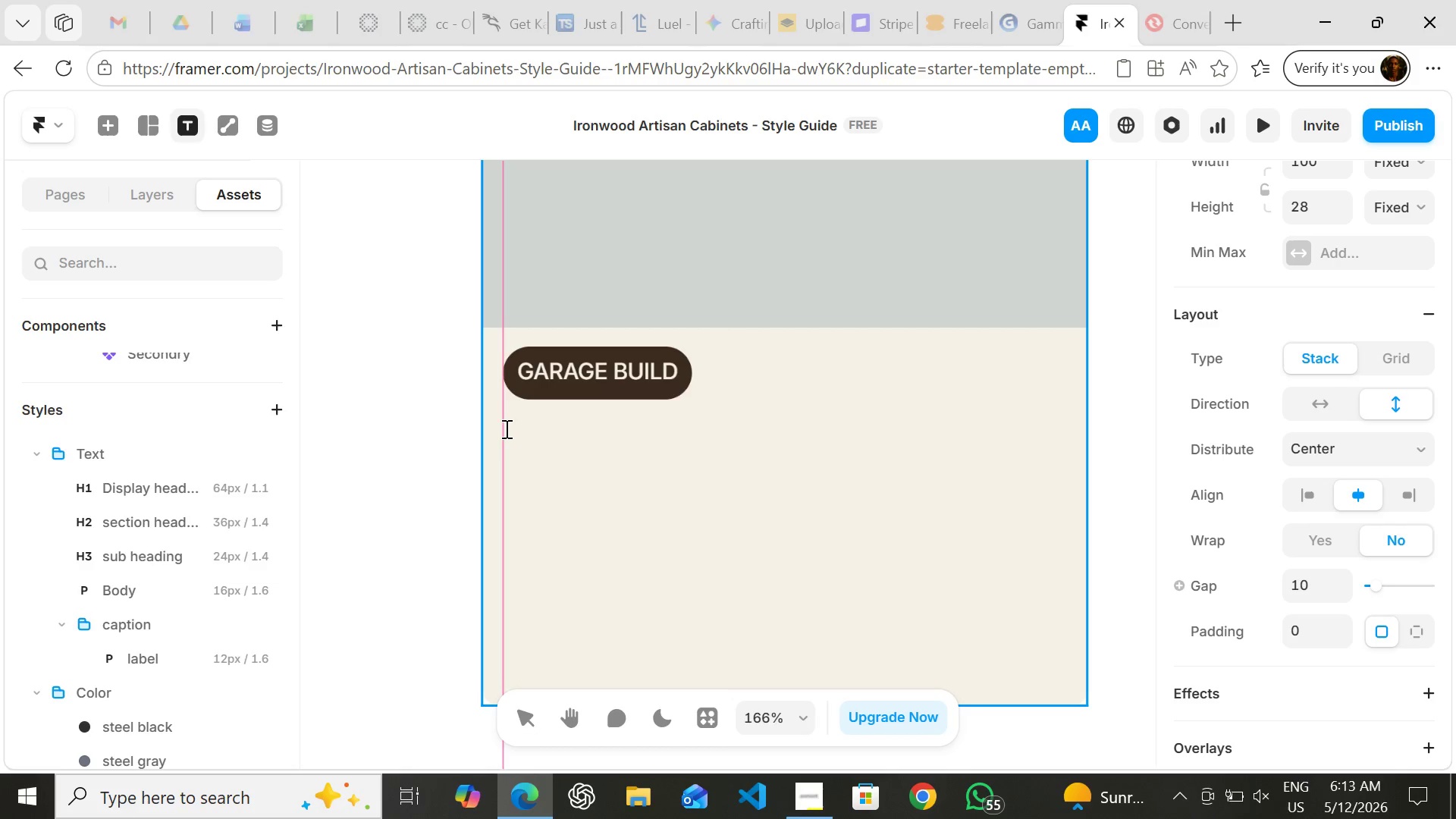 
left_click([504, 429])
 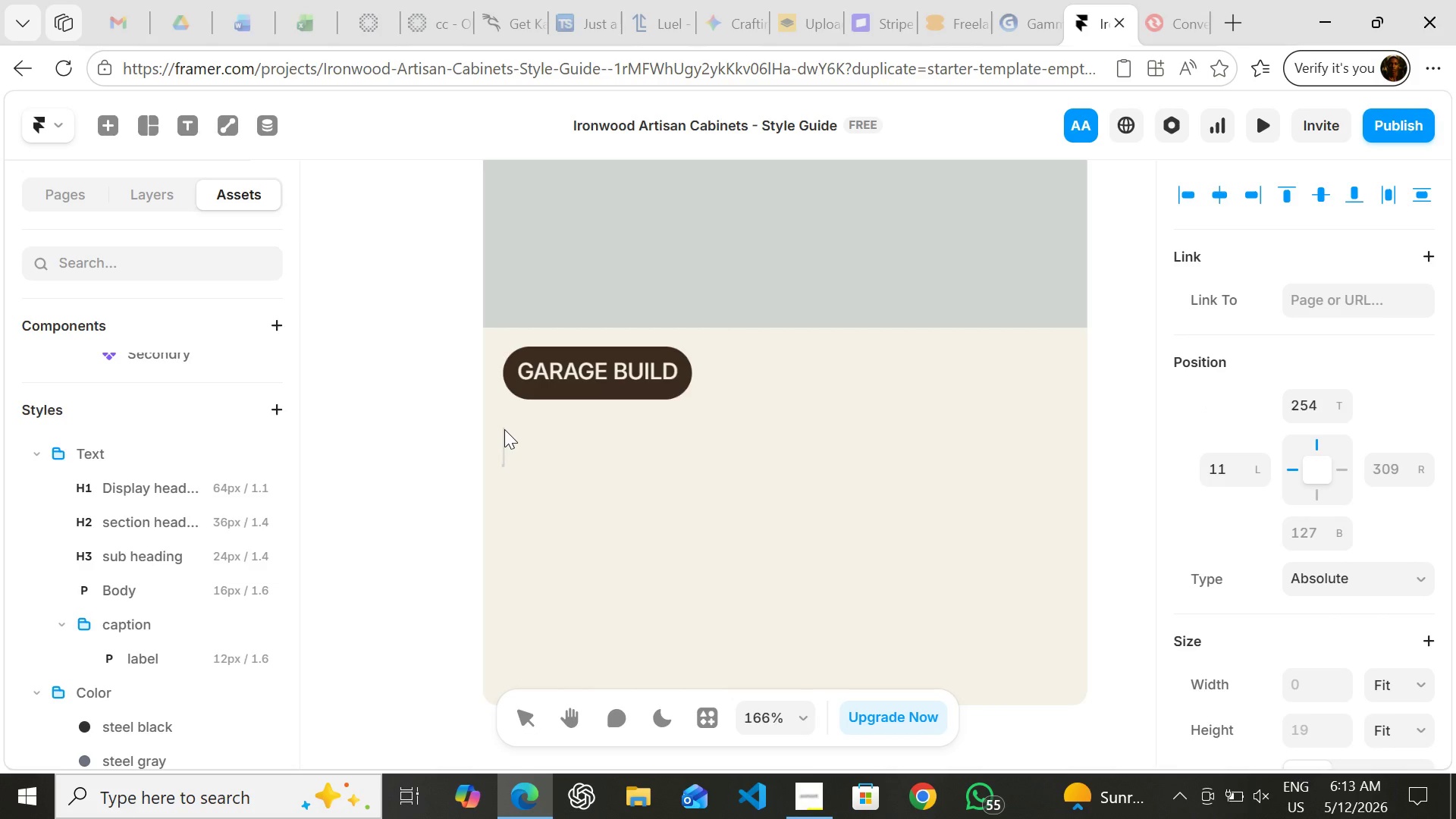 
type(cU)
key(Backspace)
key(Backspace)
type(C)
 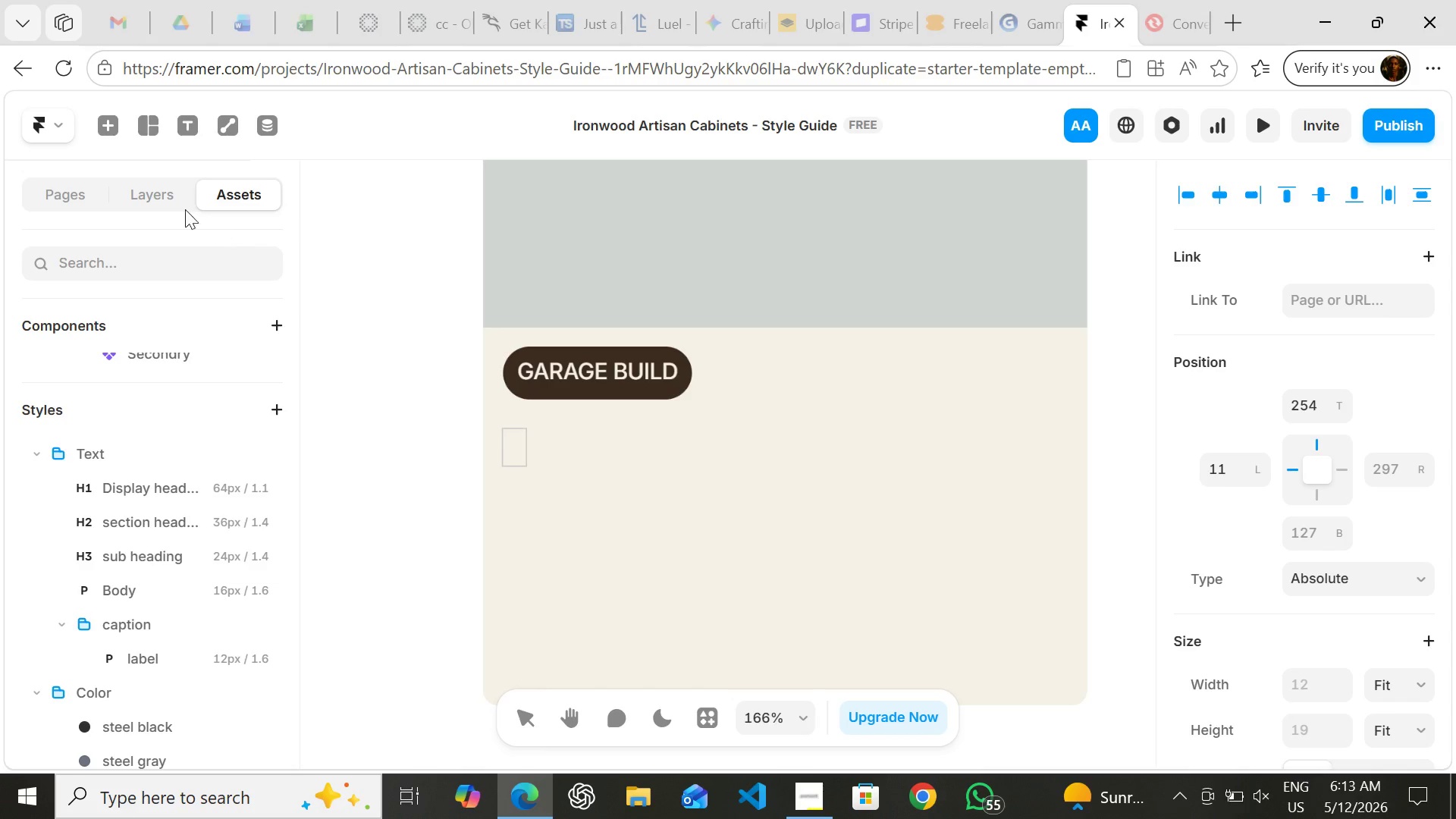 
left_click([164, 188])
 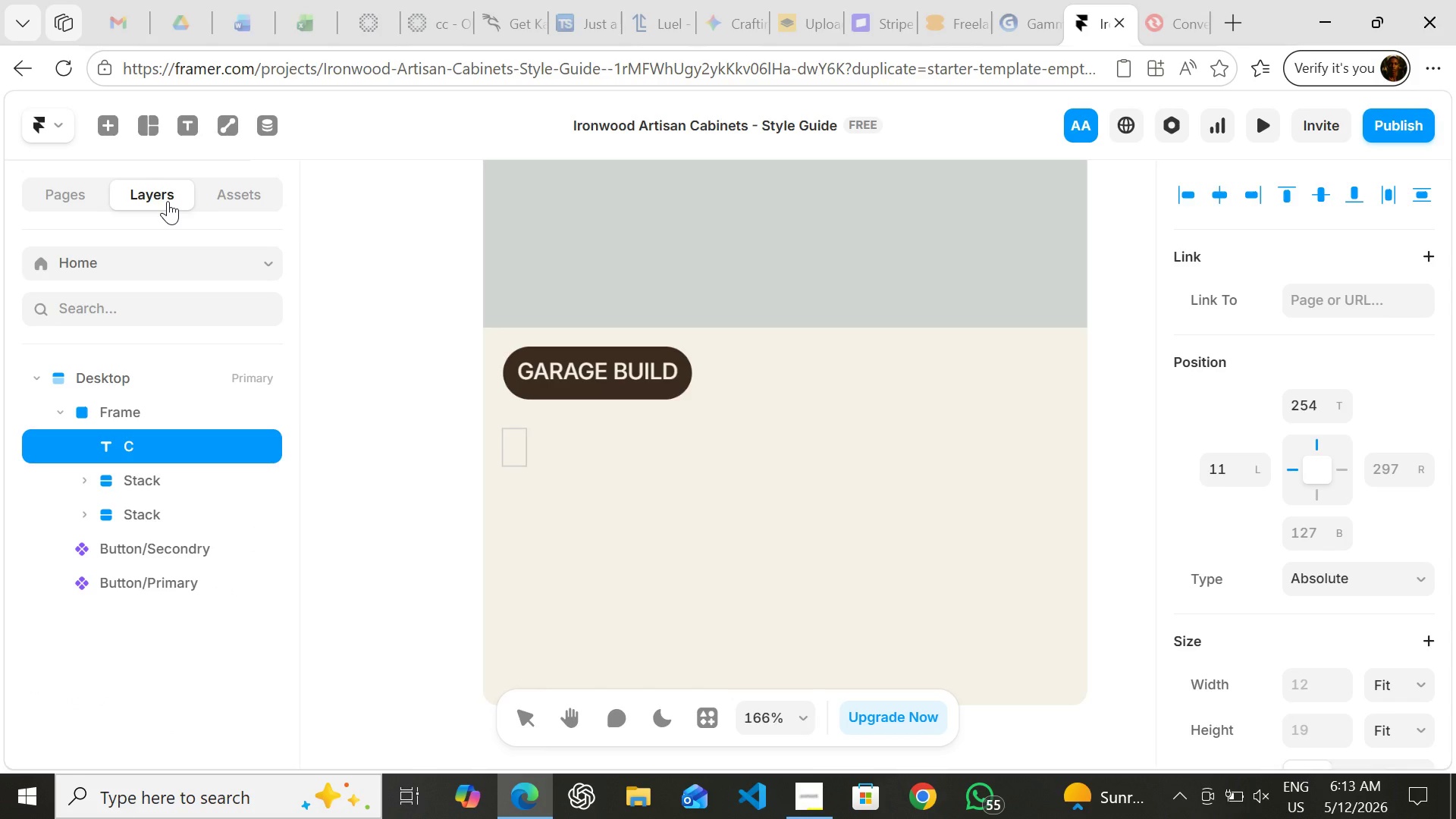 
type(ustom )
 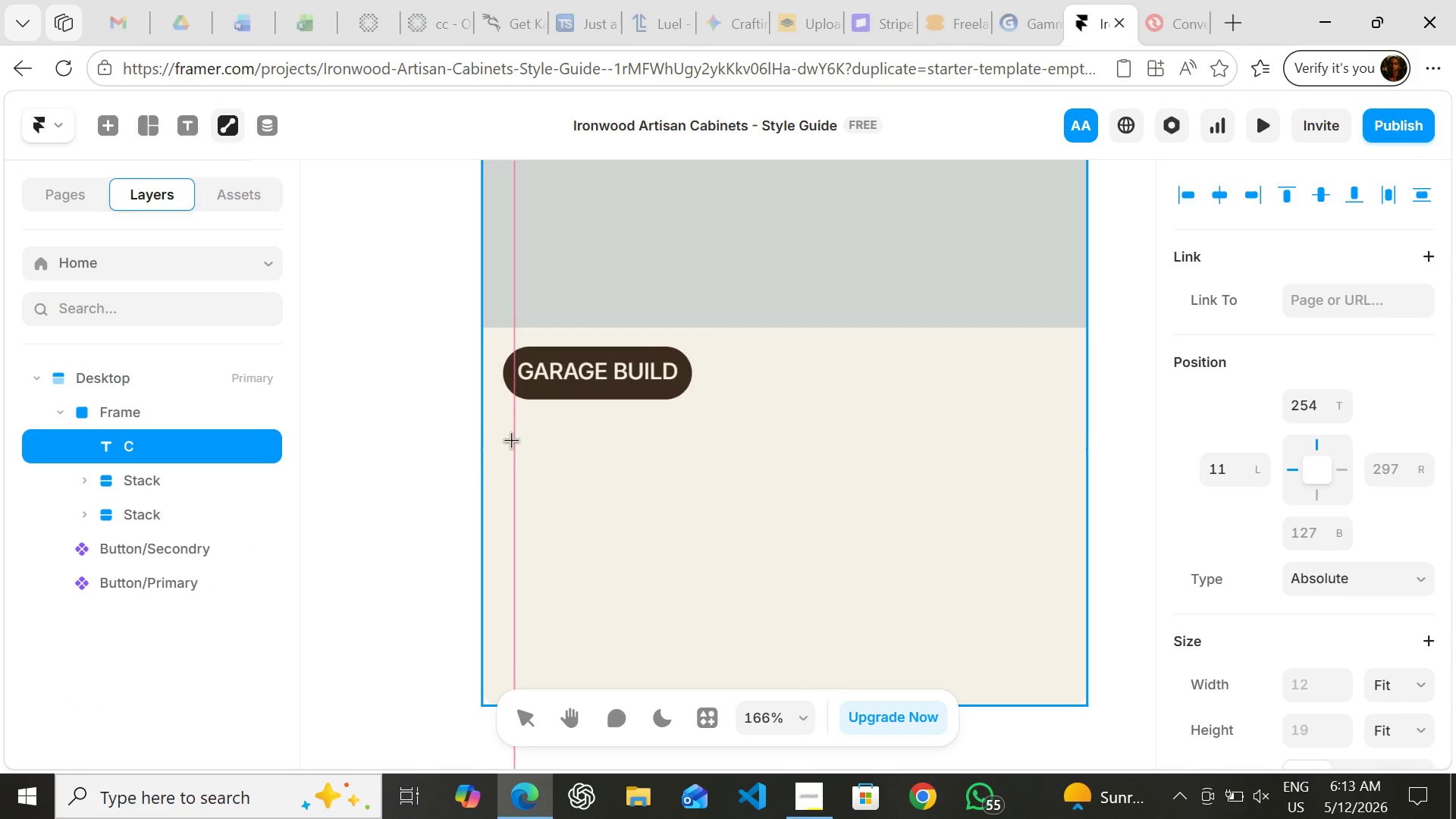 
wait(5.14)
 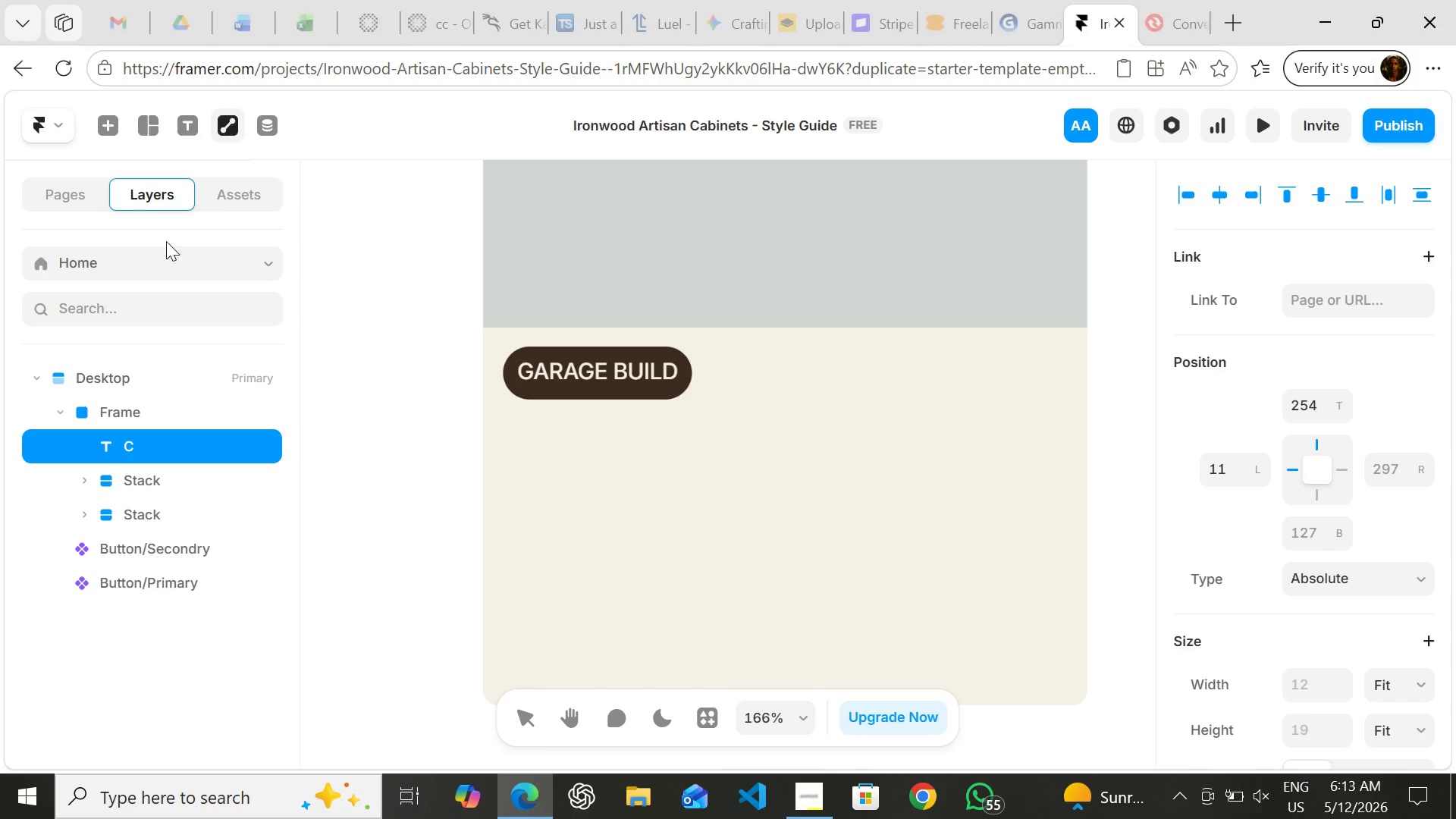 
key(T)
 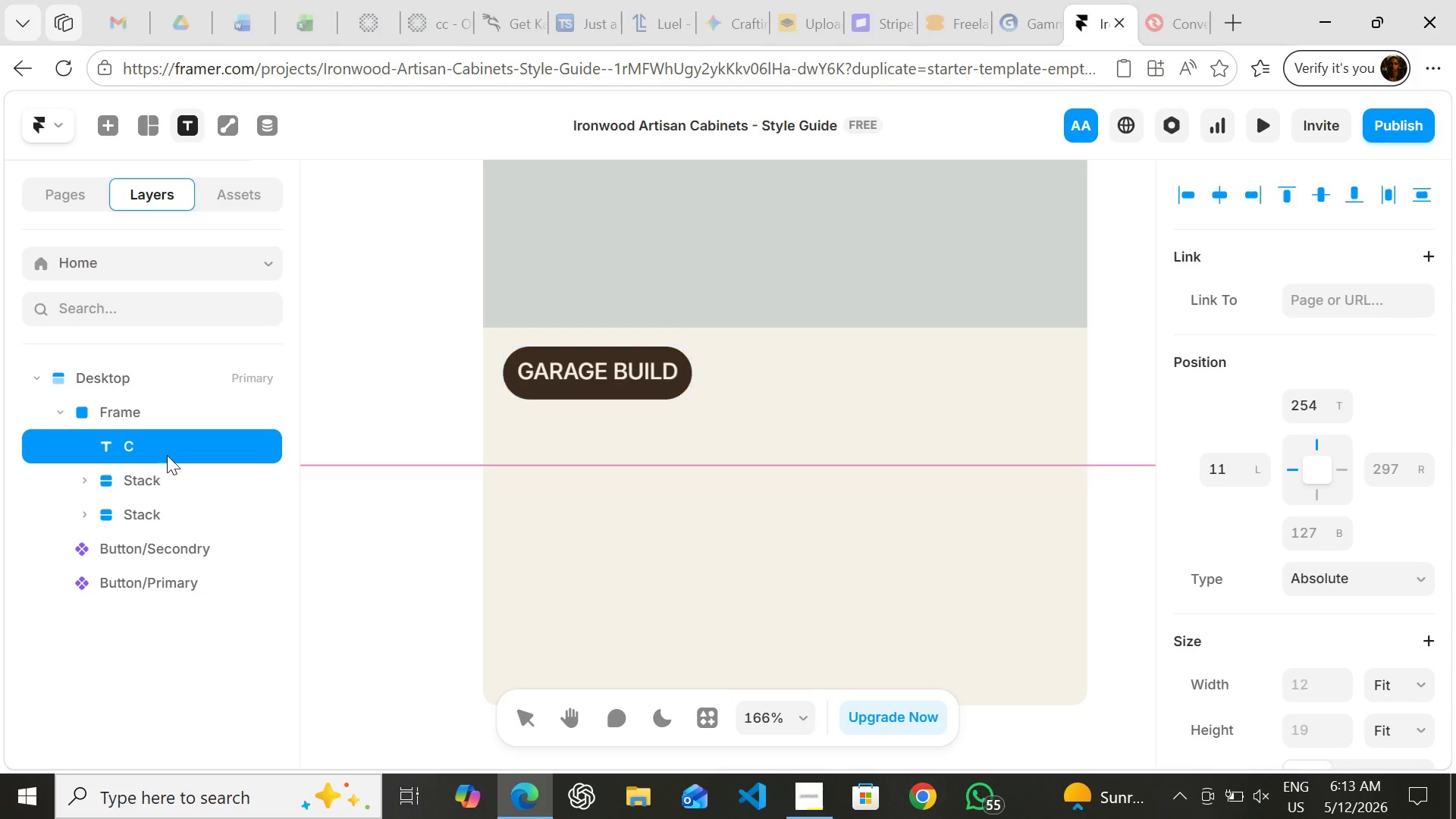 
left_click([167, 446])
 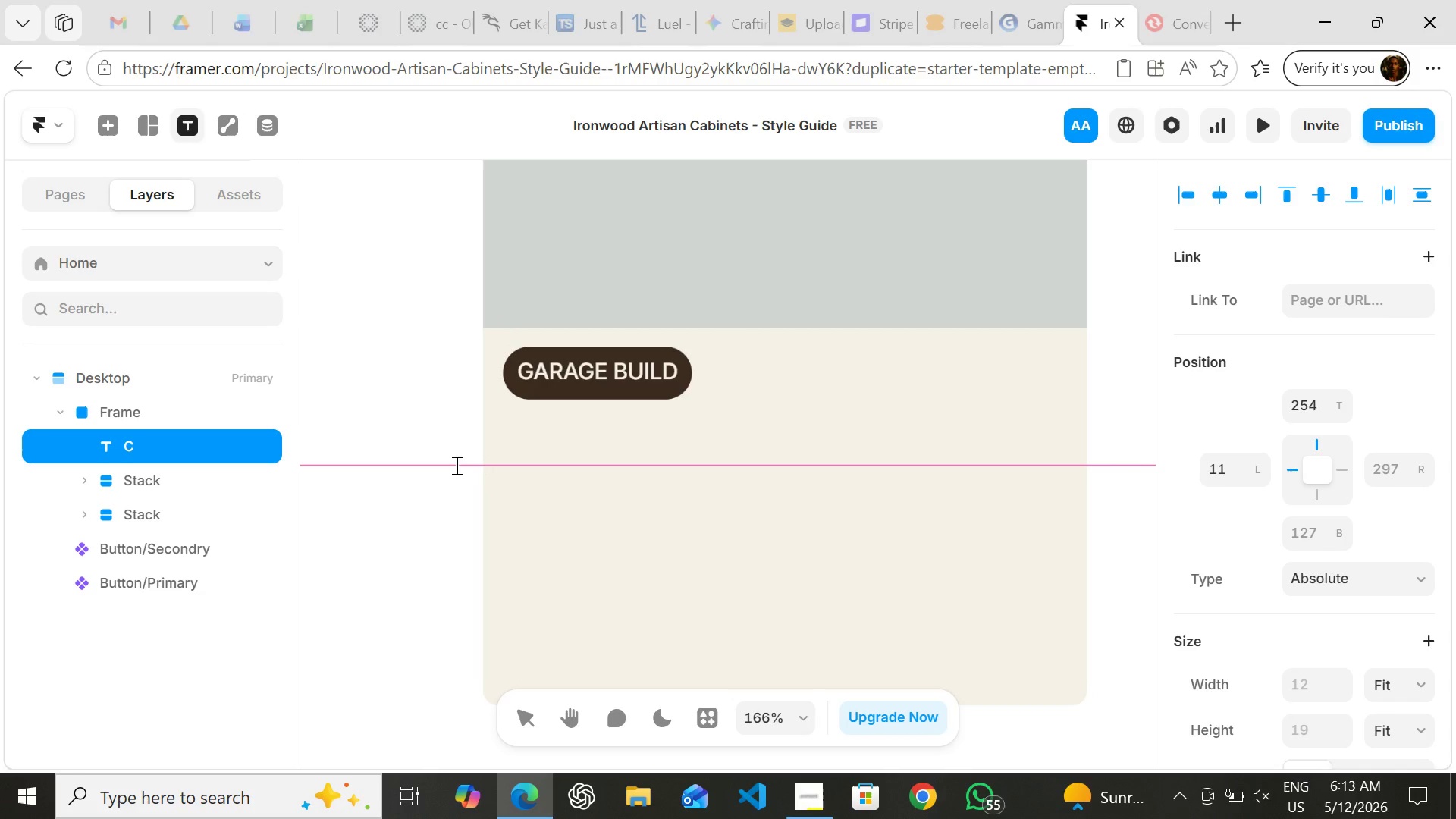 
left_click([427, 462])
 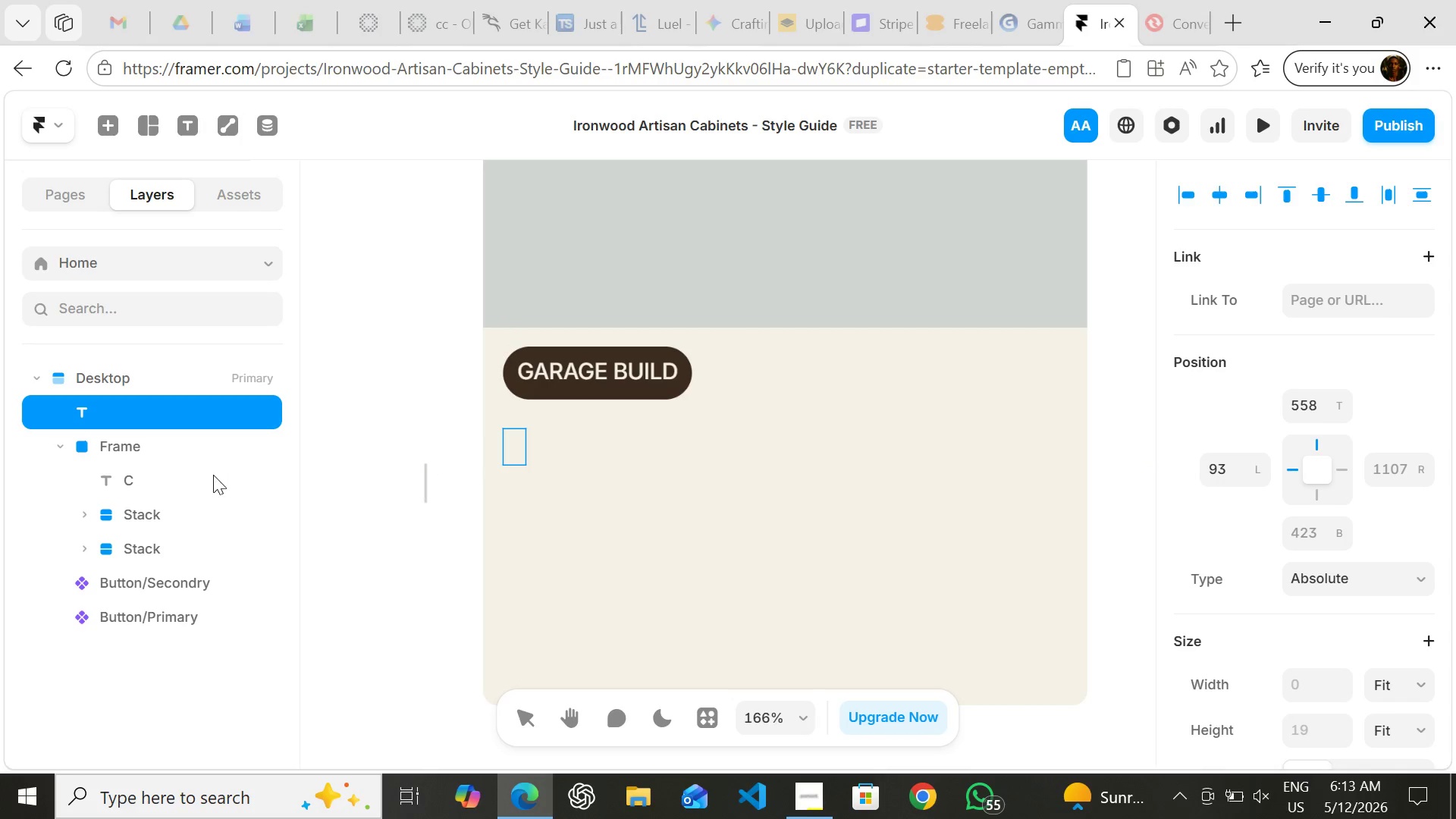 
left_click([183, 473])
 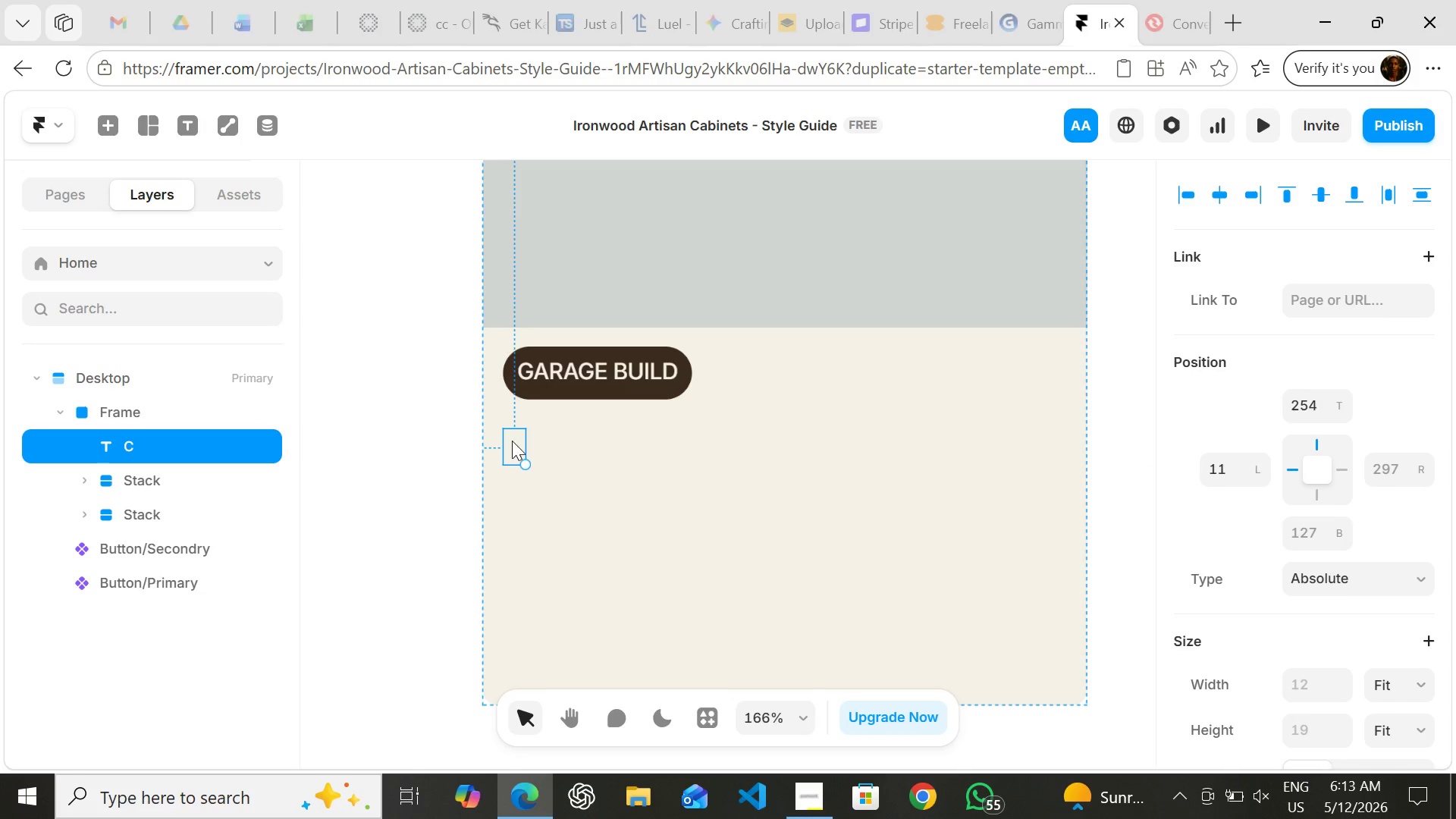 
left_click([513, 441])
 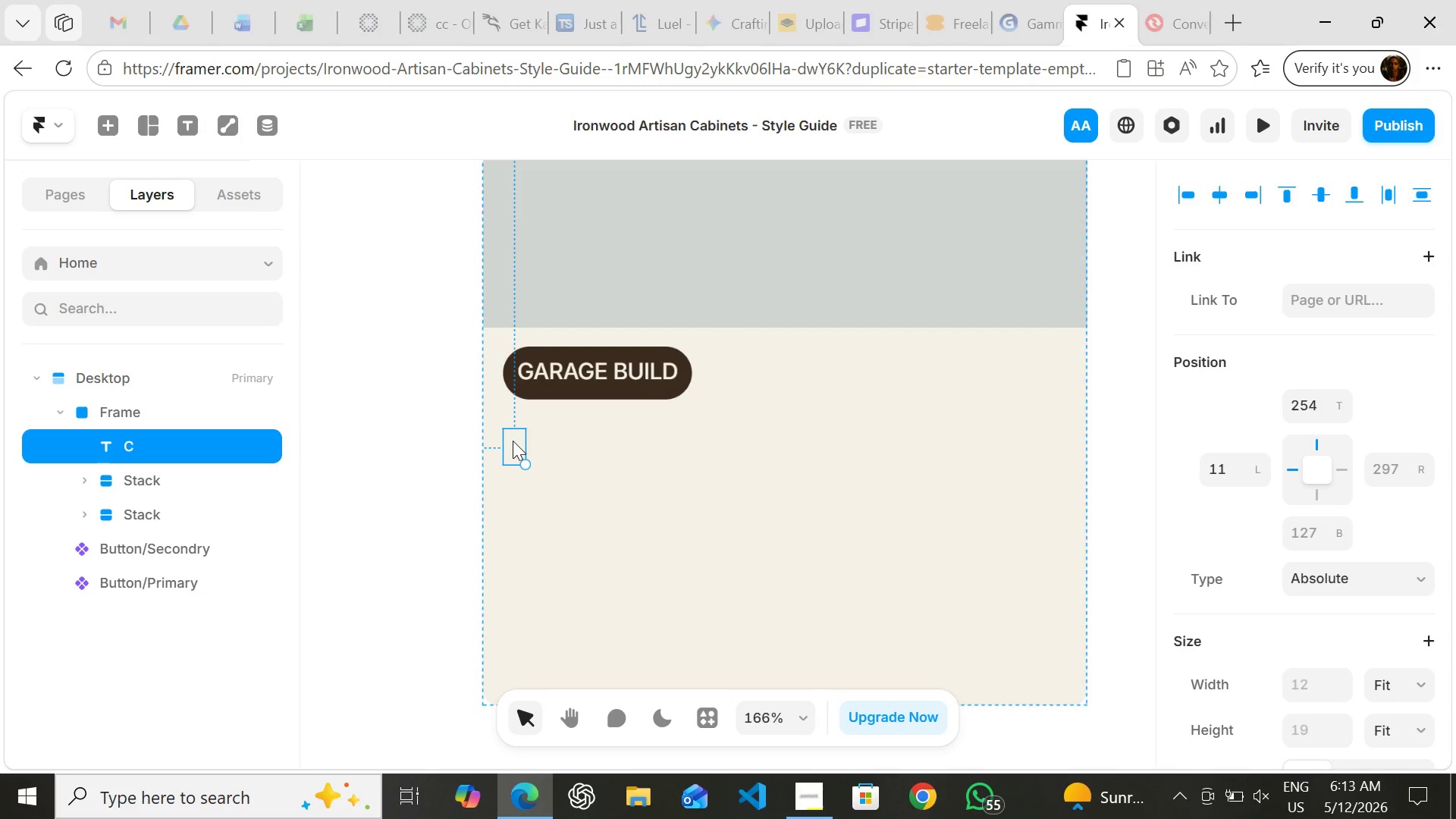 
double_click([513, 441])
 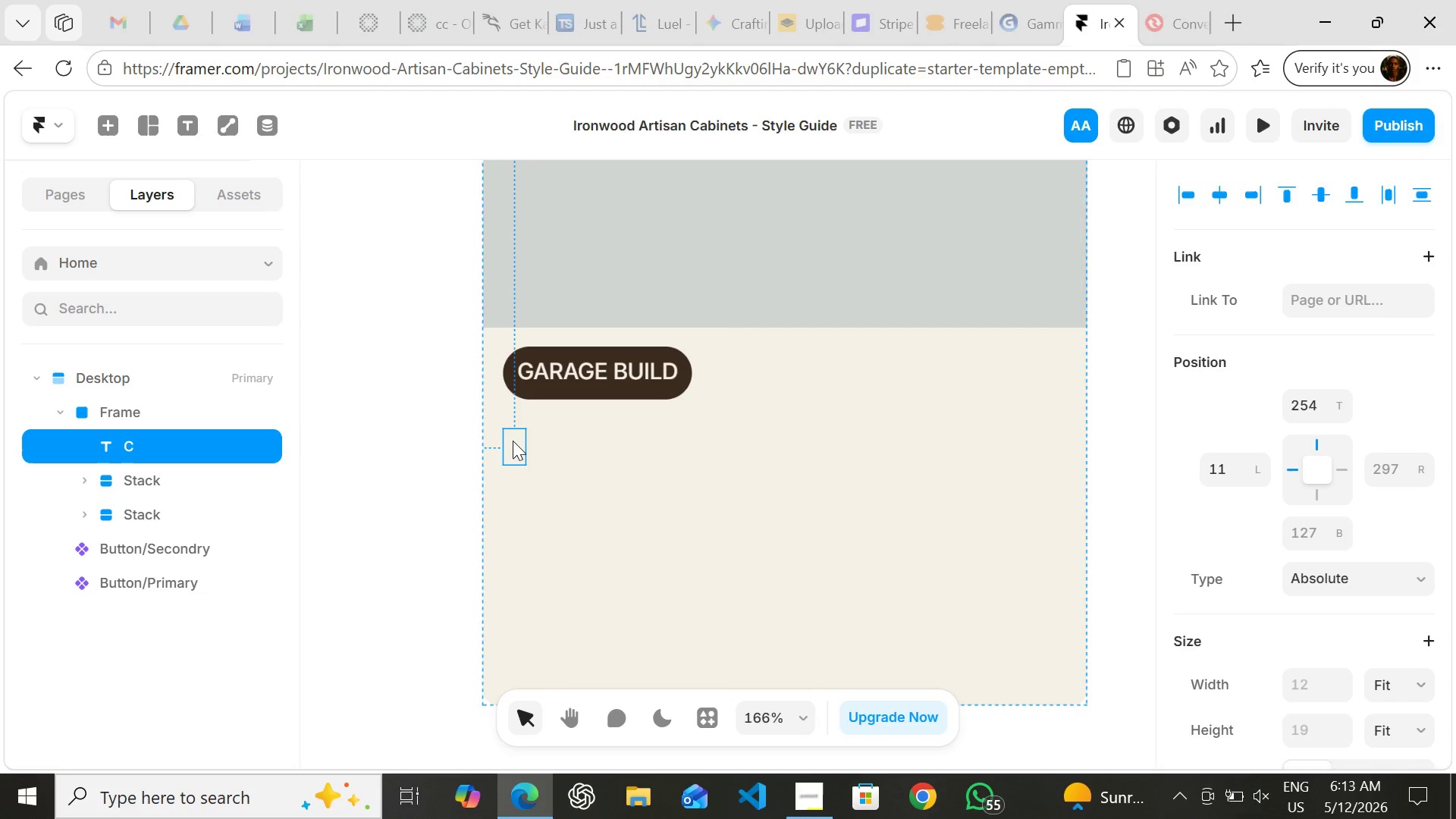 
triple_click([513, 441])
 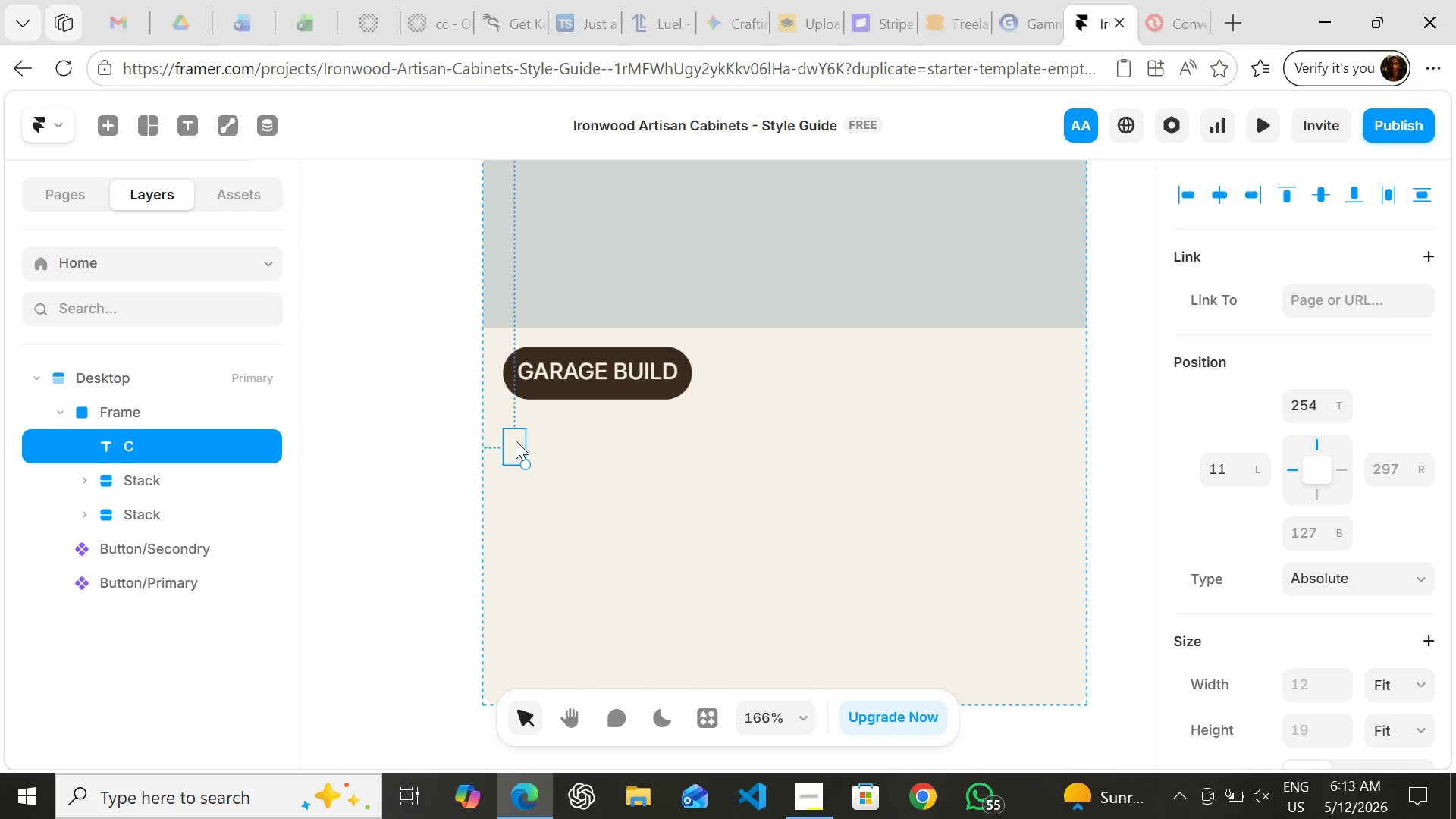 
double_click([516, 441])
 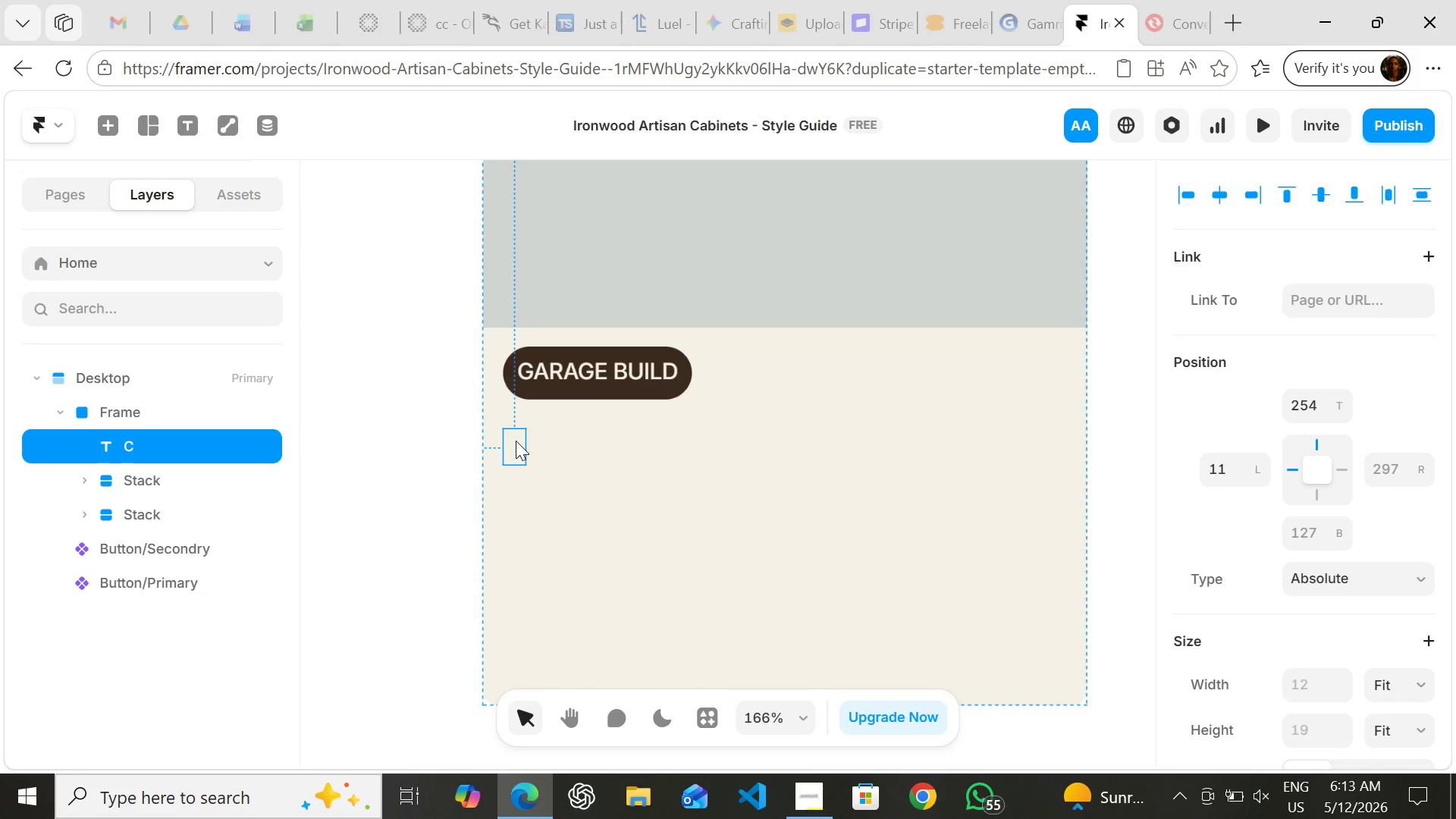 
triple_click([516, 441])
 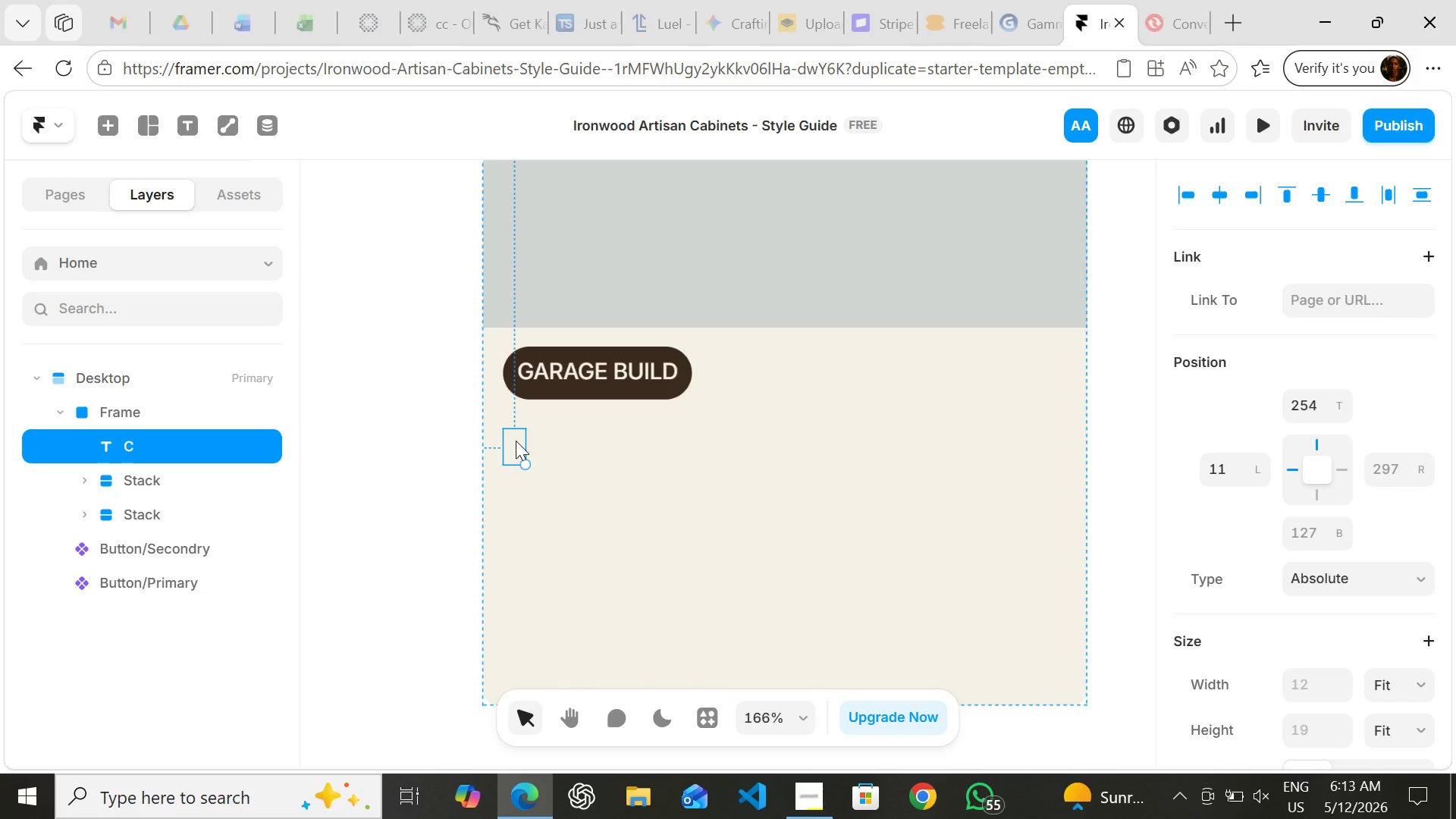 
triple_click([516, 441])
 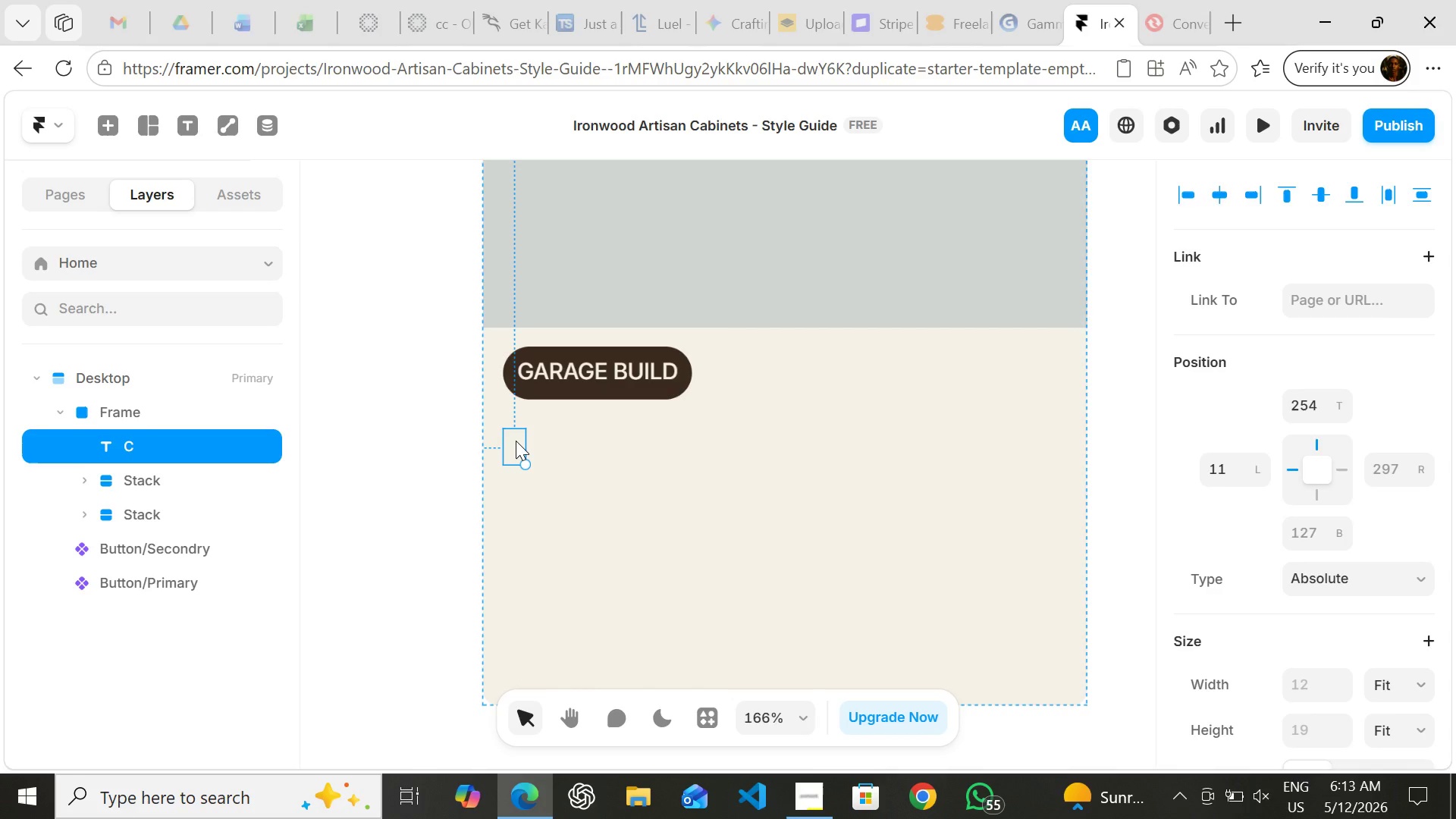 
key(Delete)
 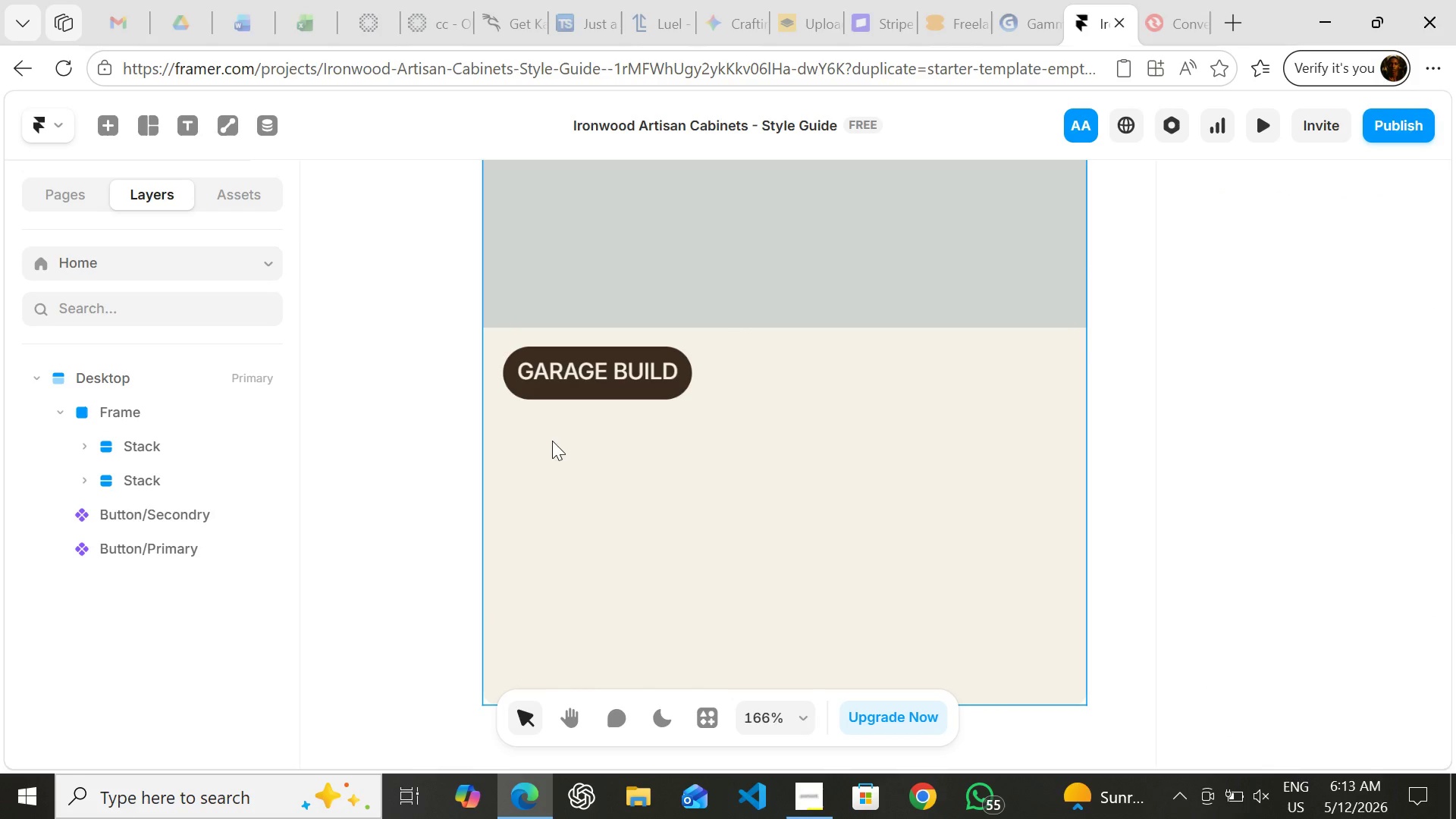 
key(T)
 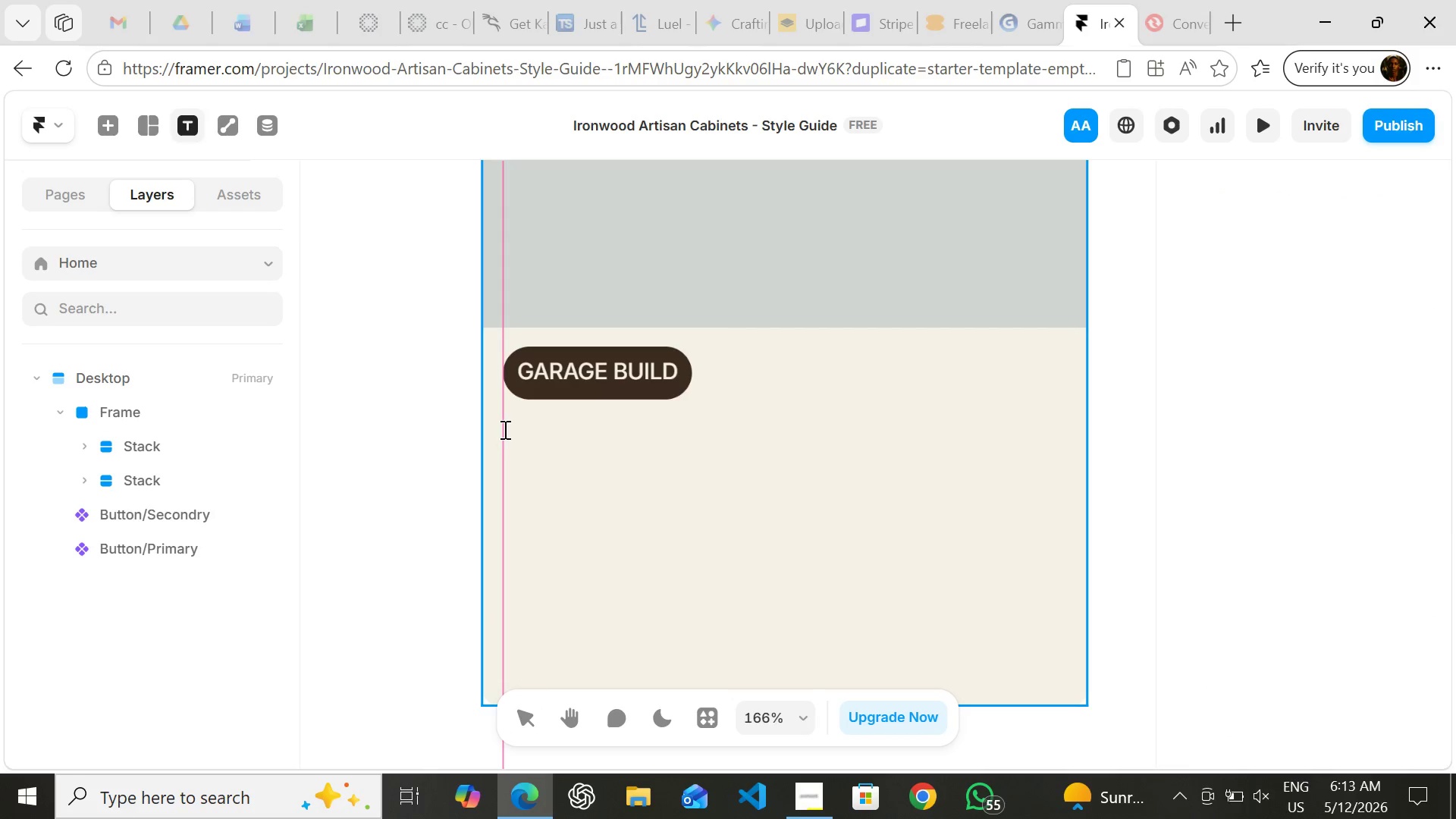 
left_click([504, 429])
 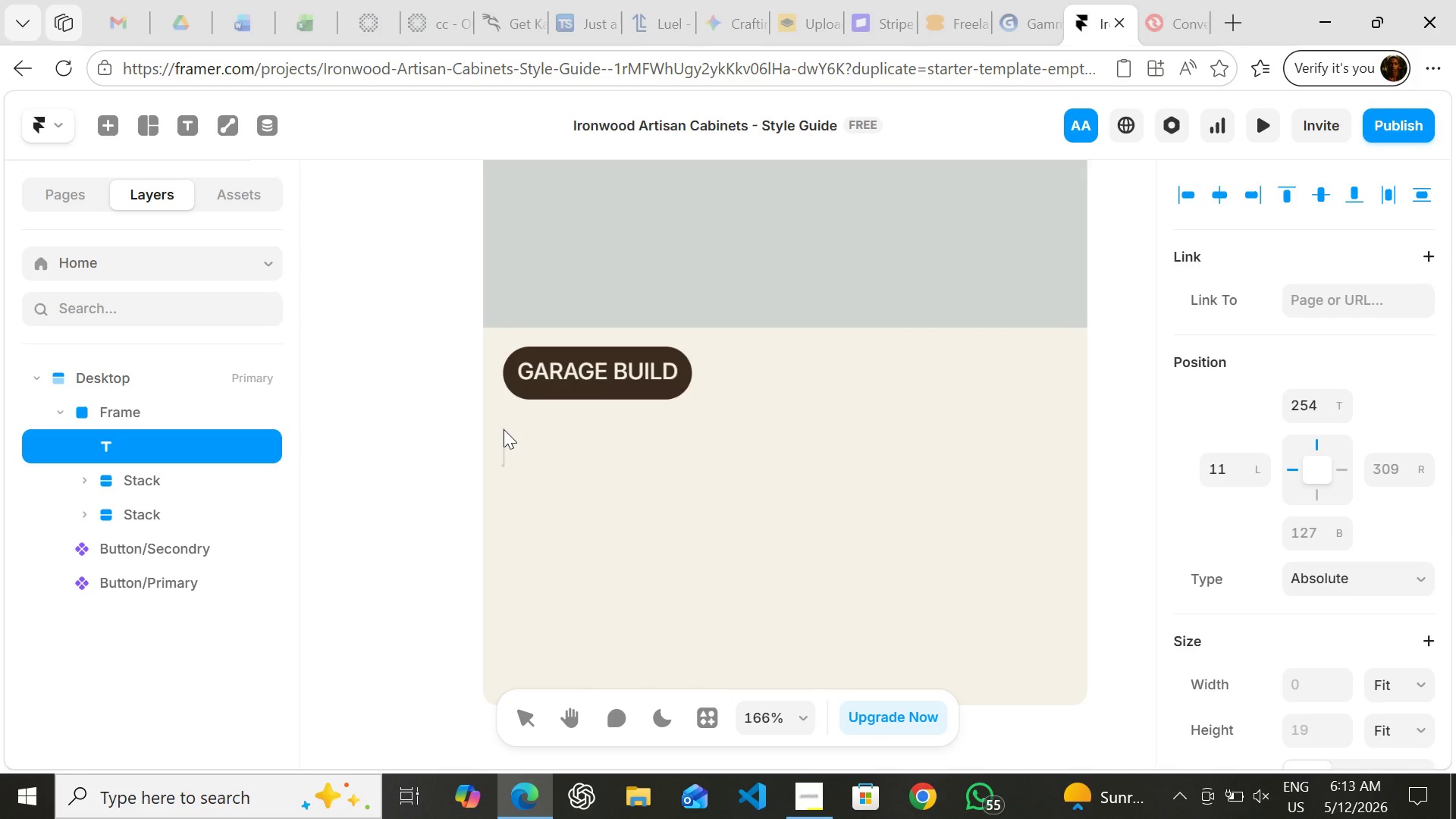 
type(Cusom )
 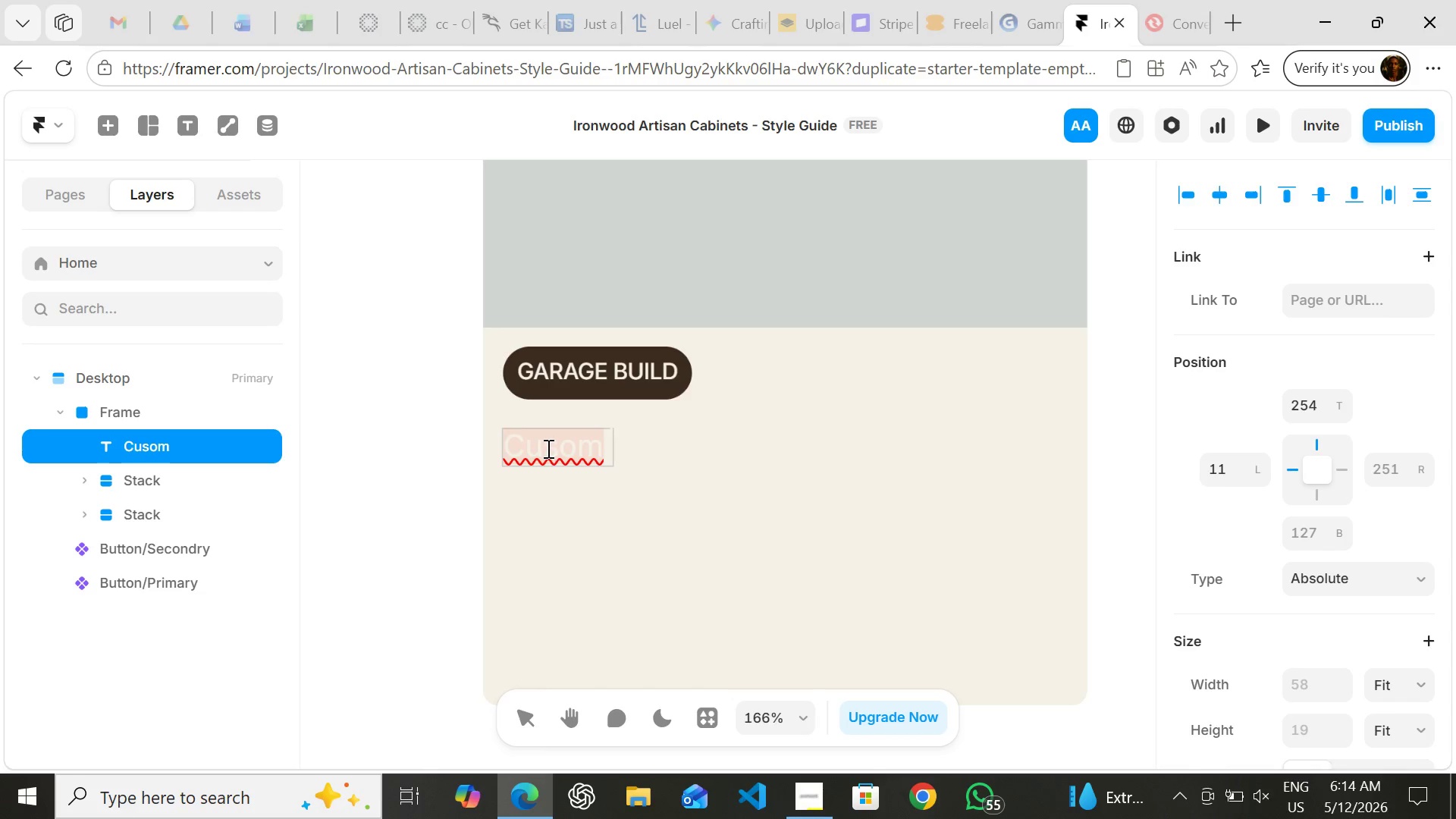 
left_click([556, 448])
 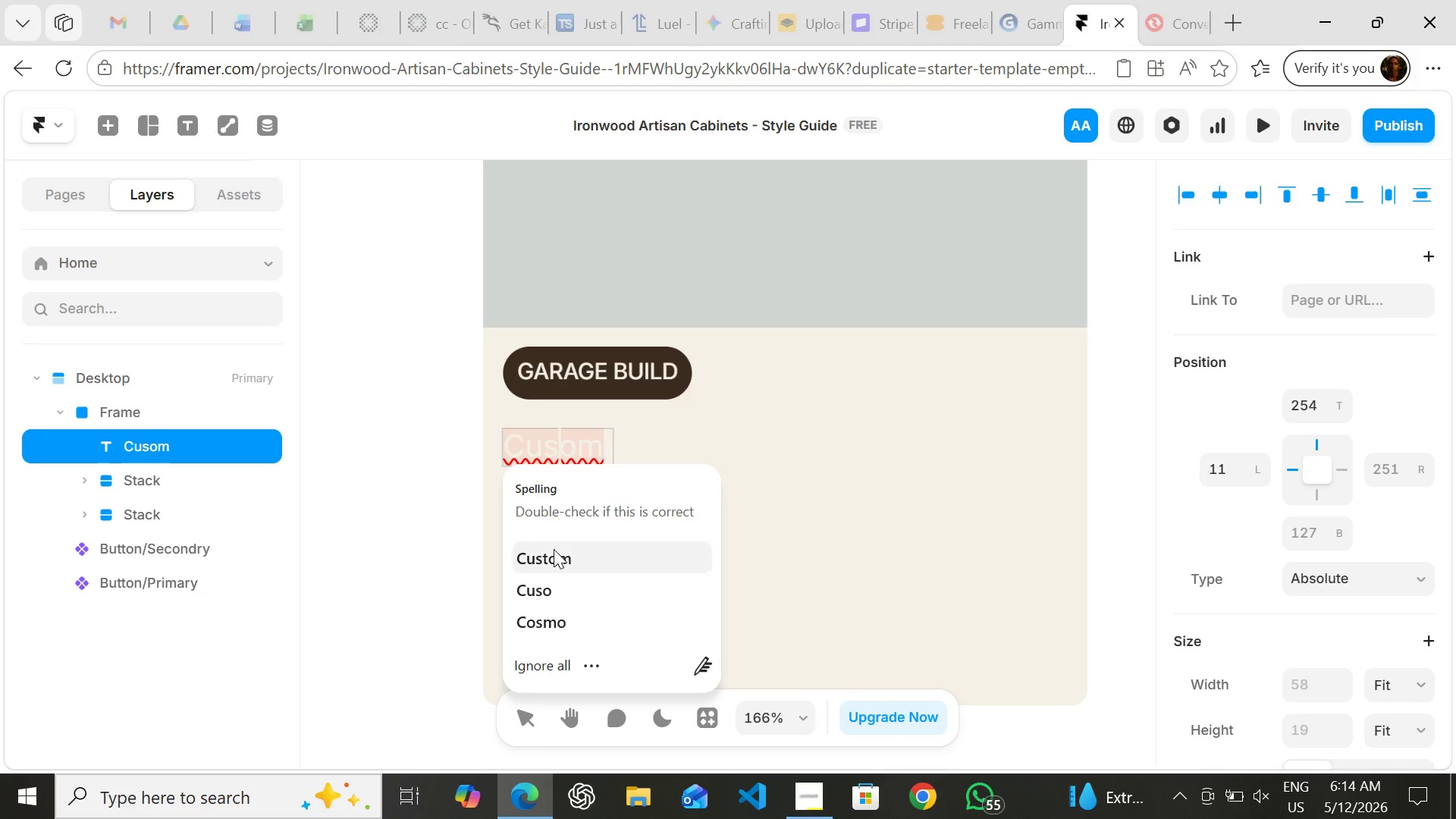 
left_click([554, 550])
 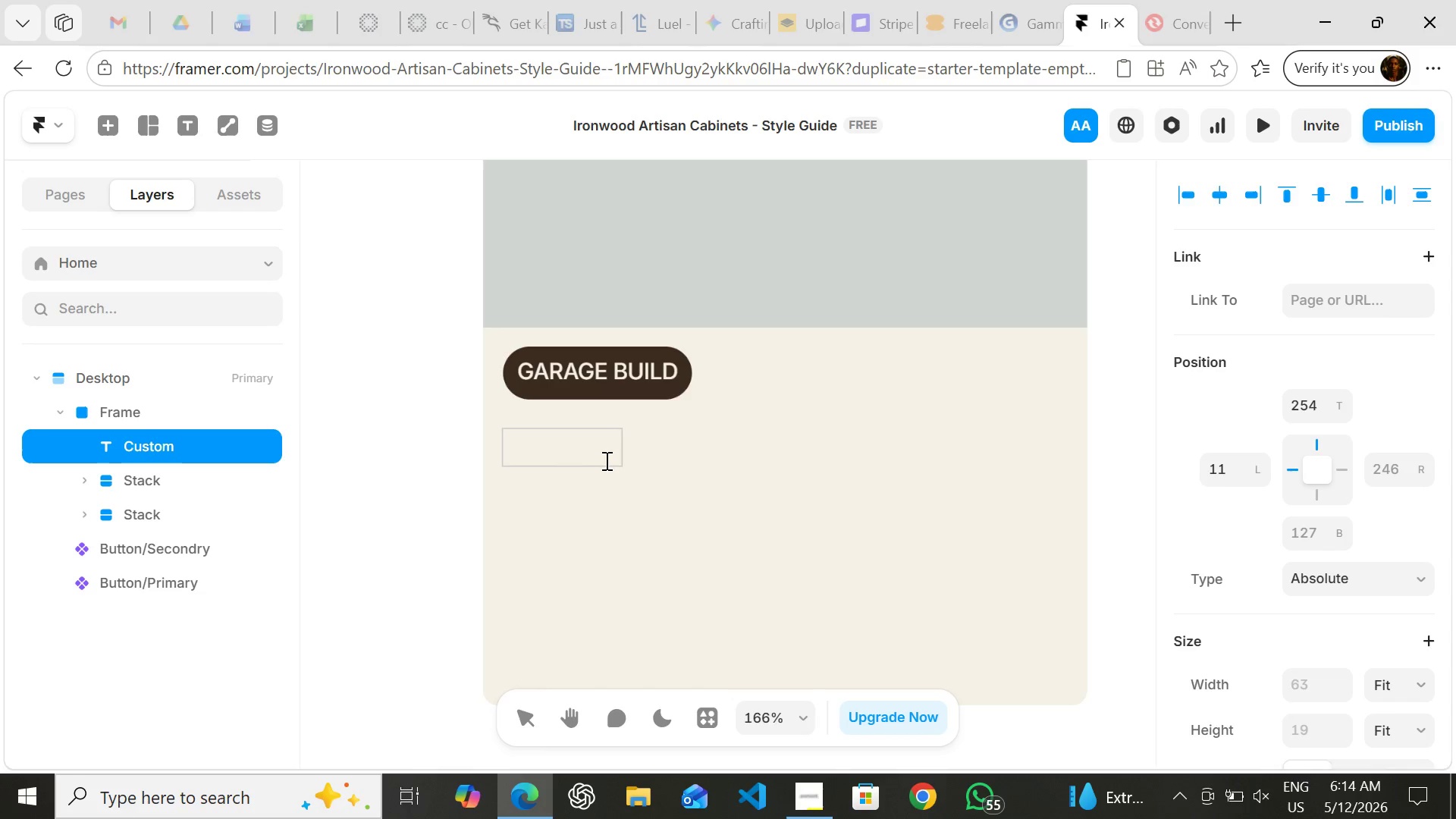 
key(ArrowRight)
 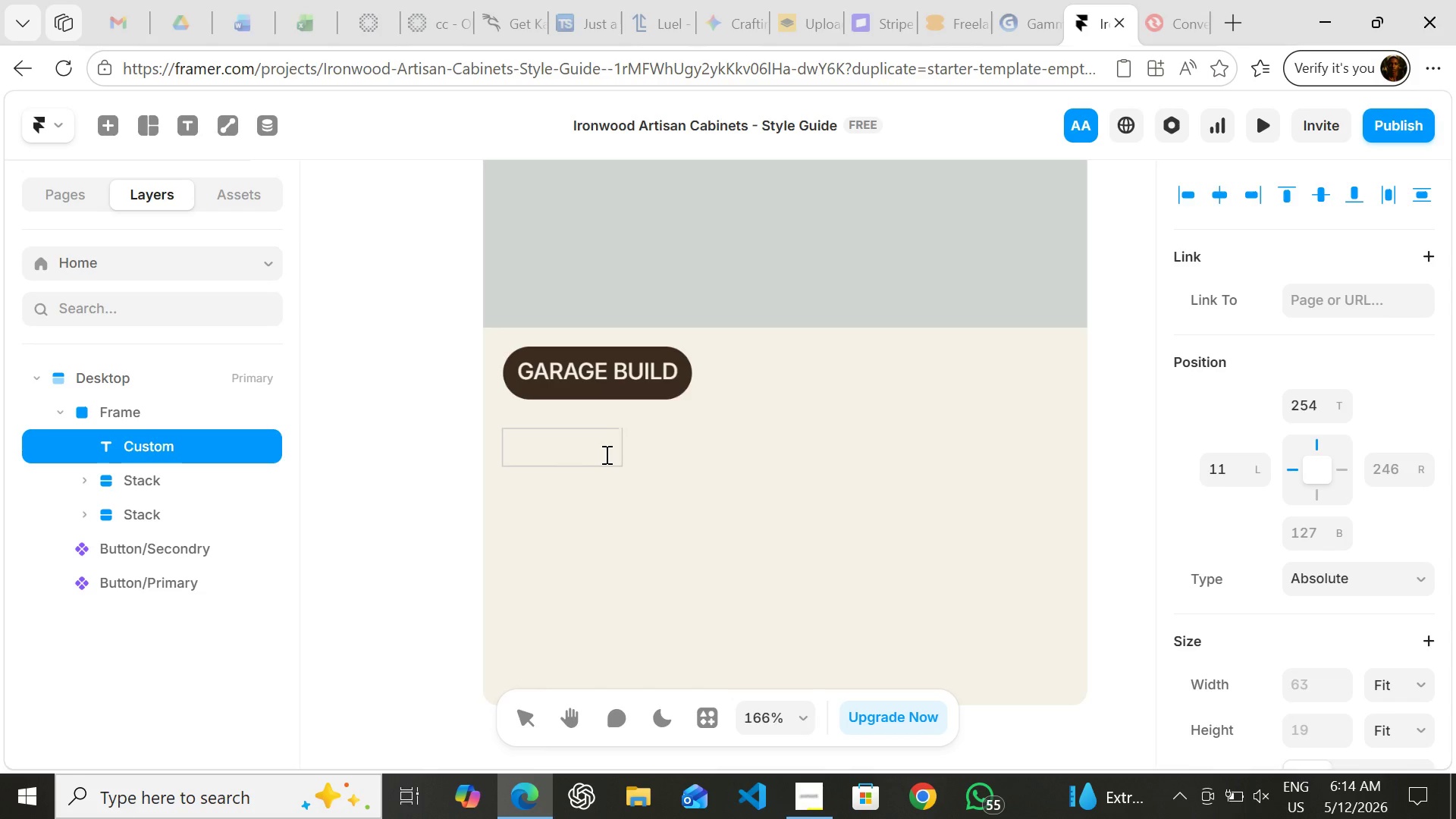 
key(ArrowRight)
 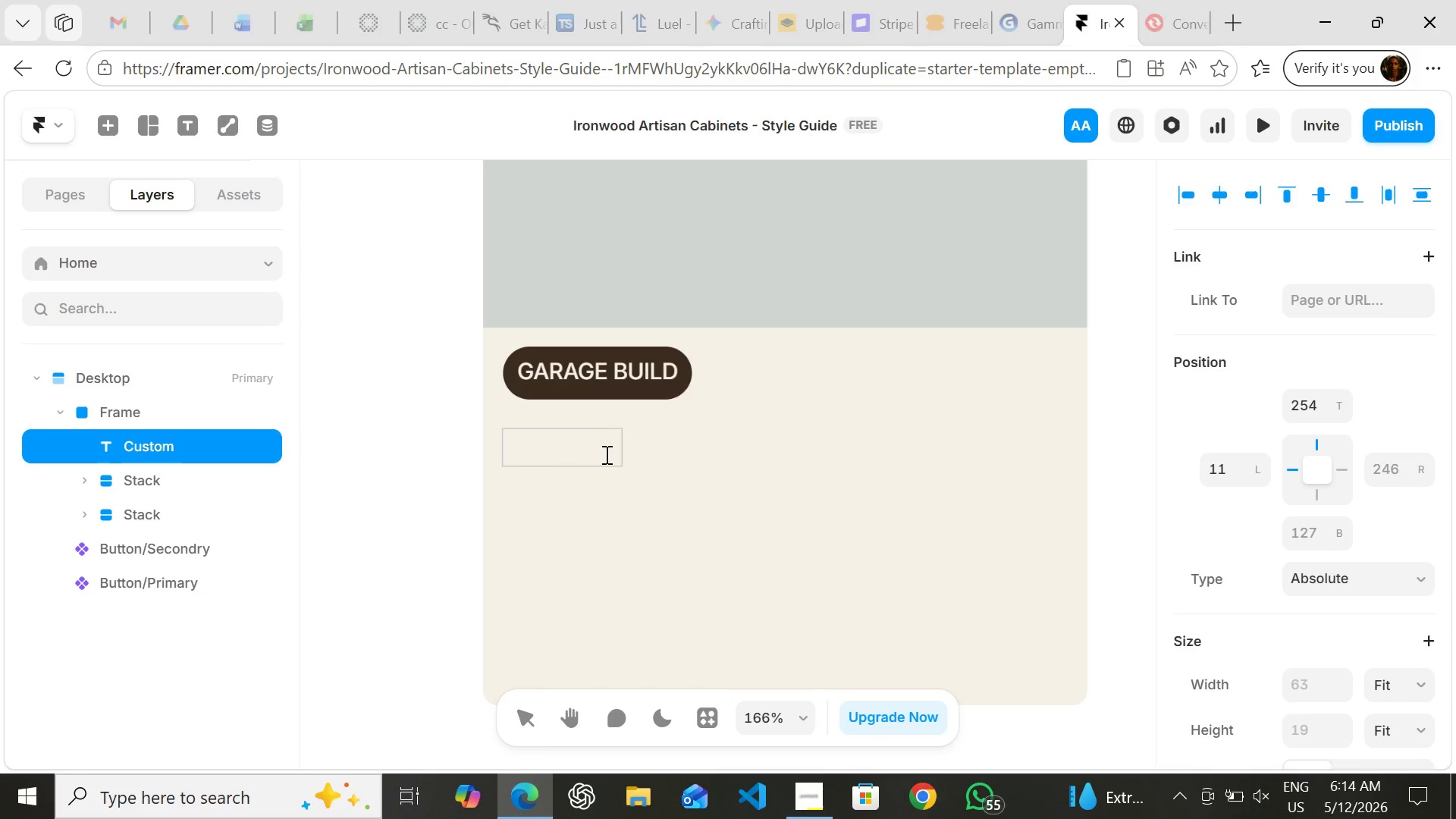 
key(ArrowRight)
 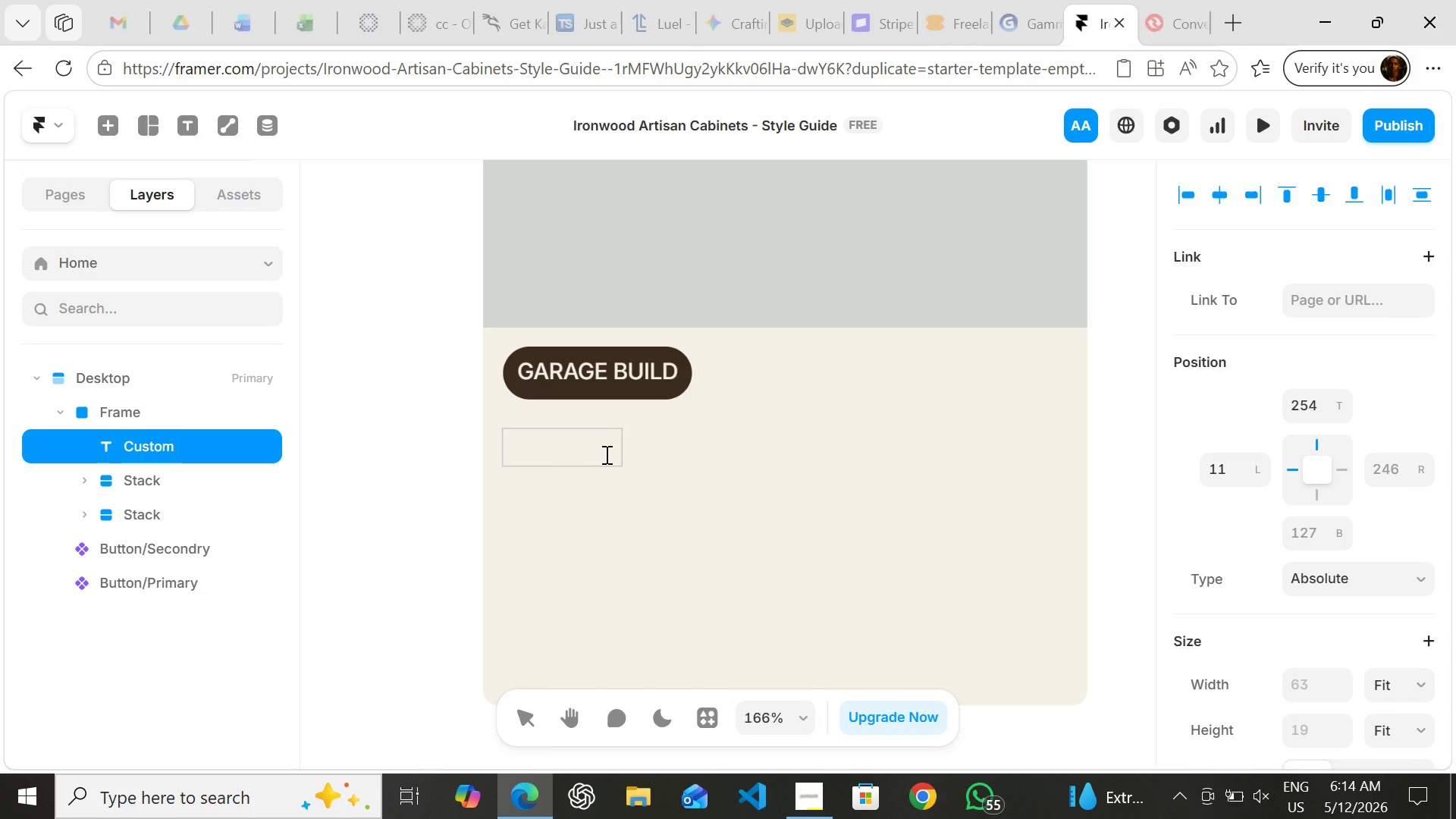 
hold_key(key=ArrowRight, duration=1.03)
 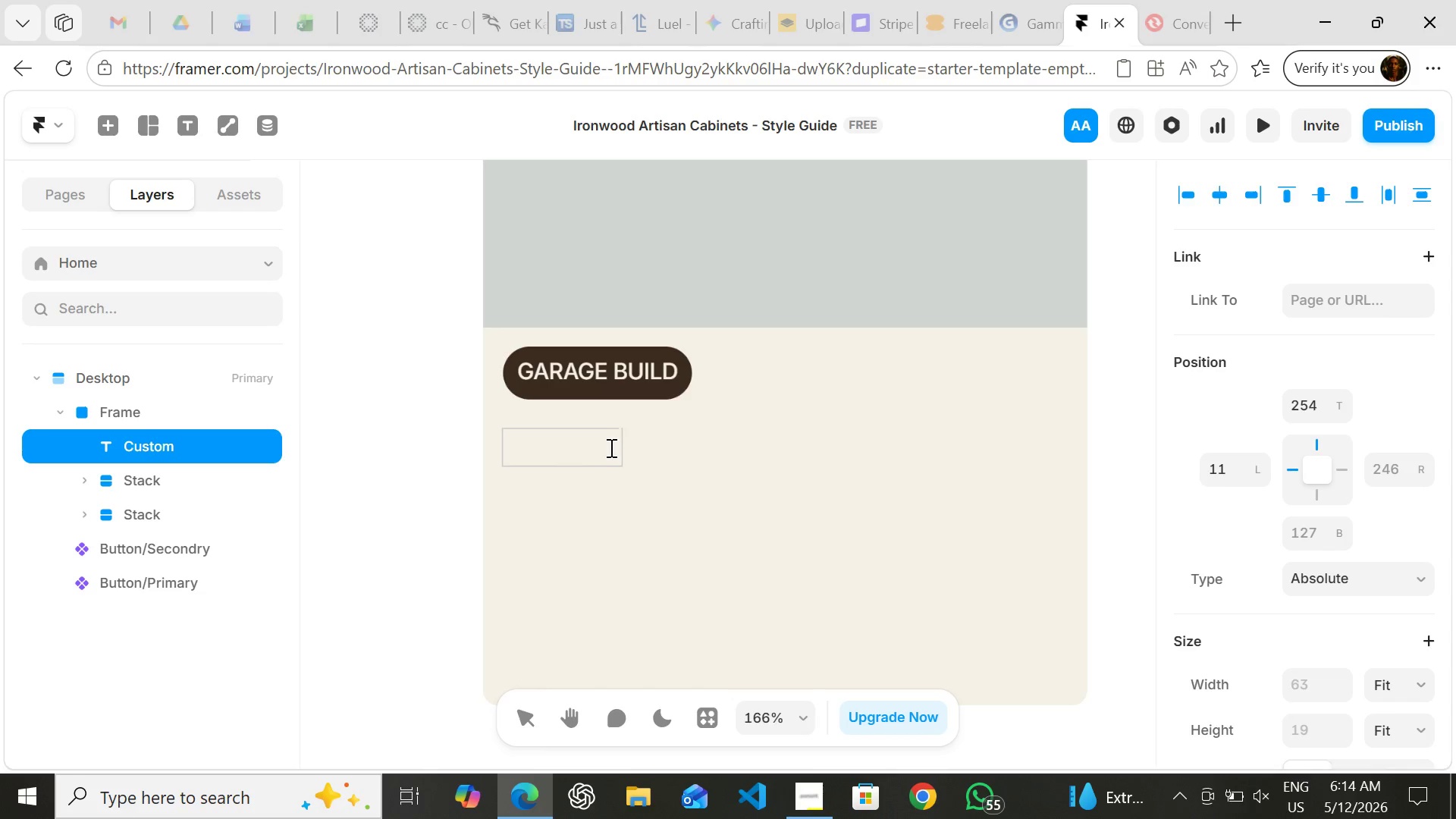 
left_click([610, 447])
 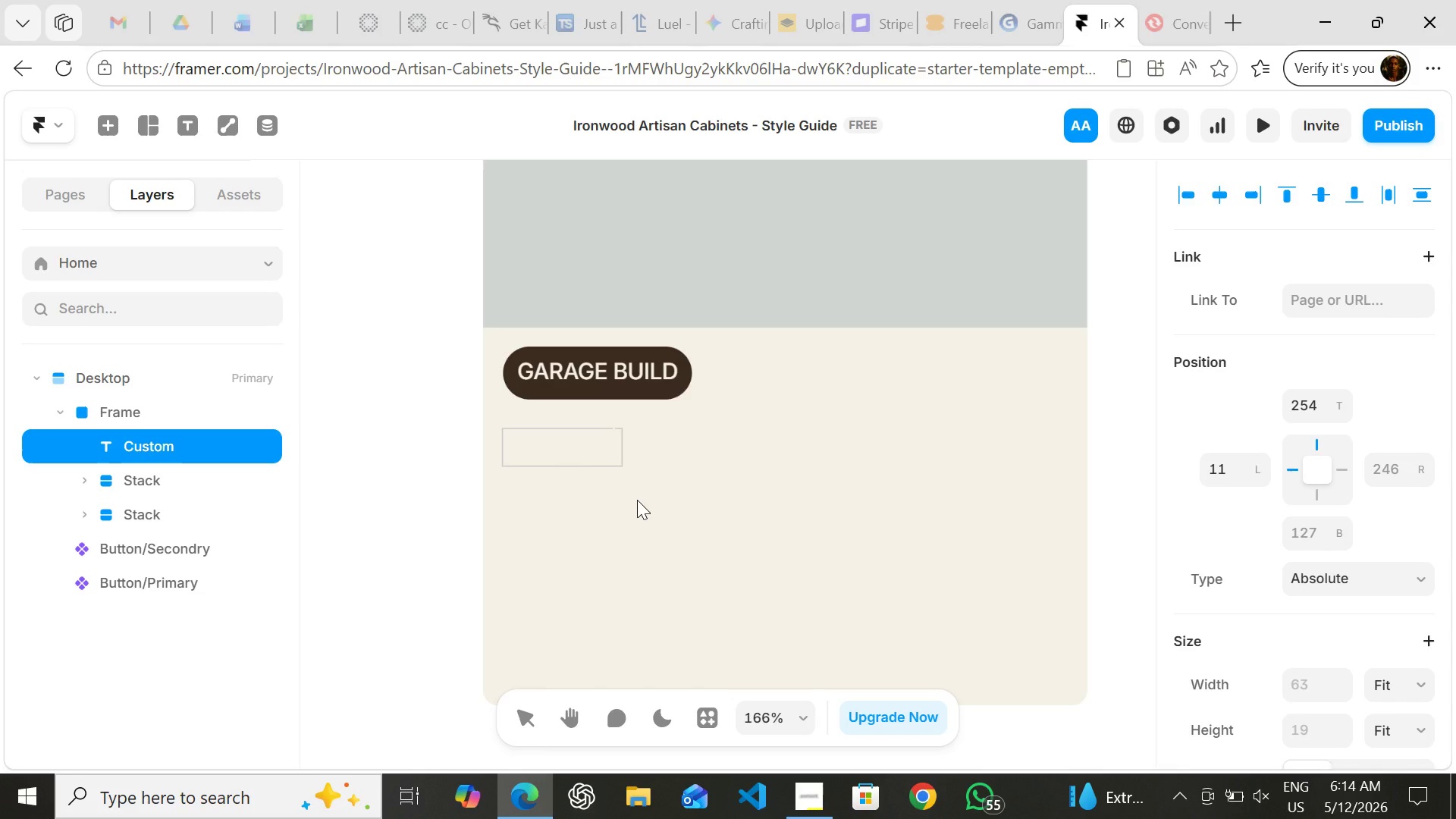 
key(Space)
 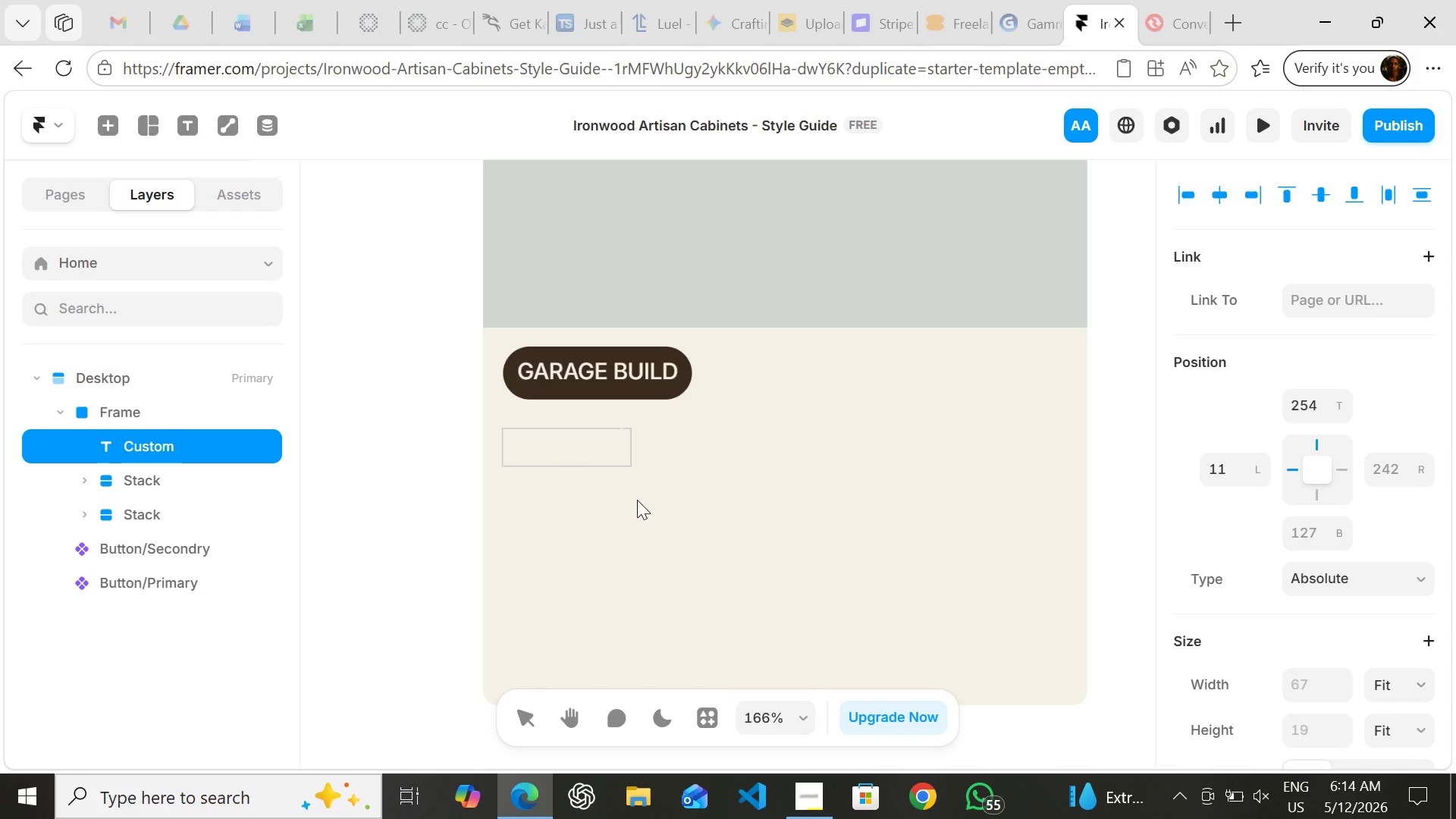 
wait(5.45)
 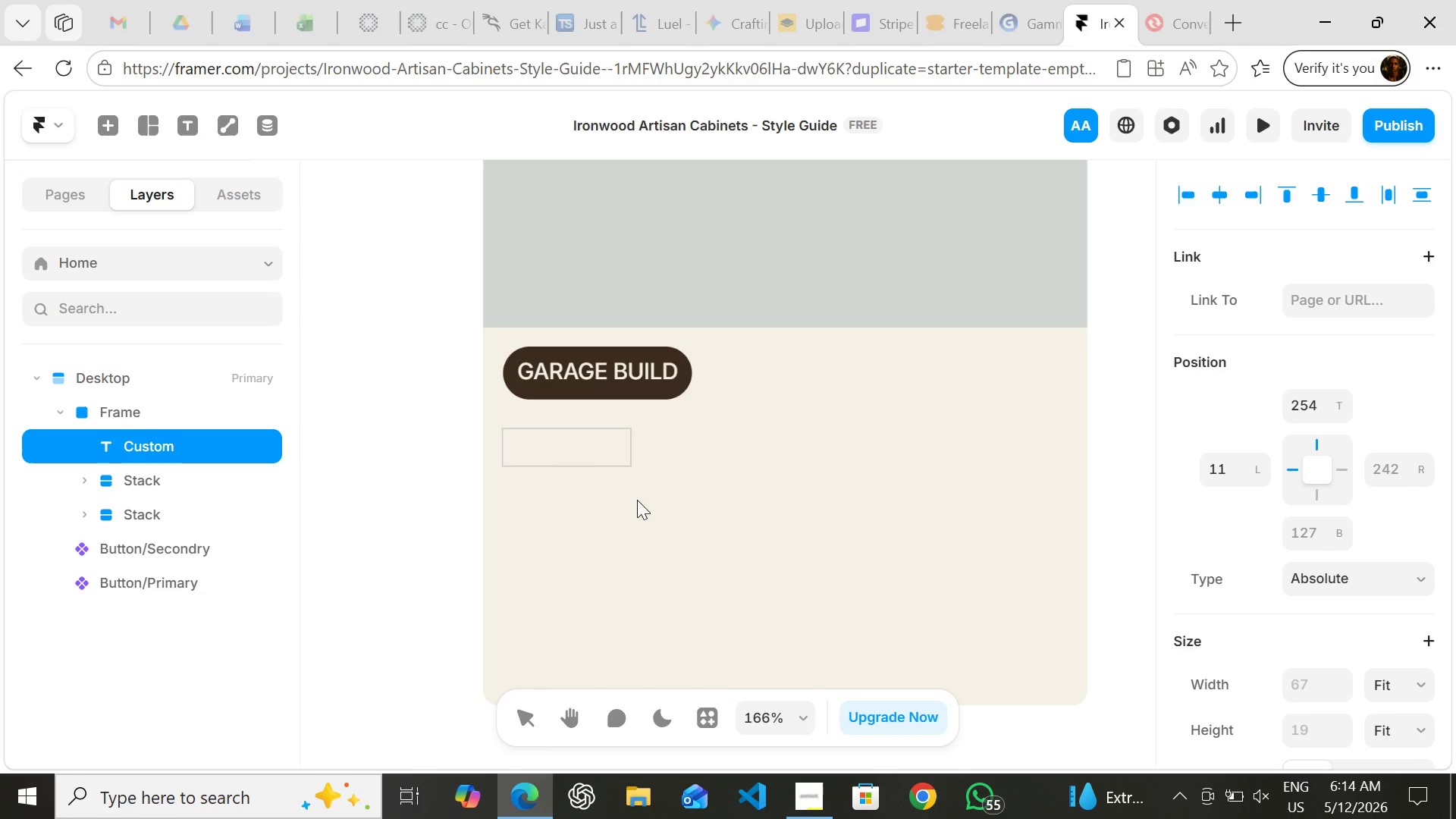 
type(Workshop )
 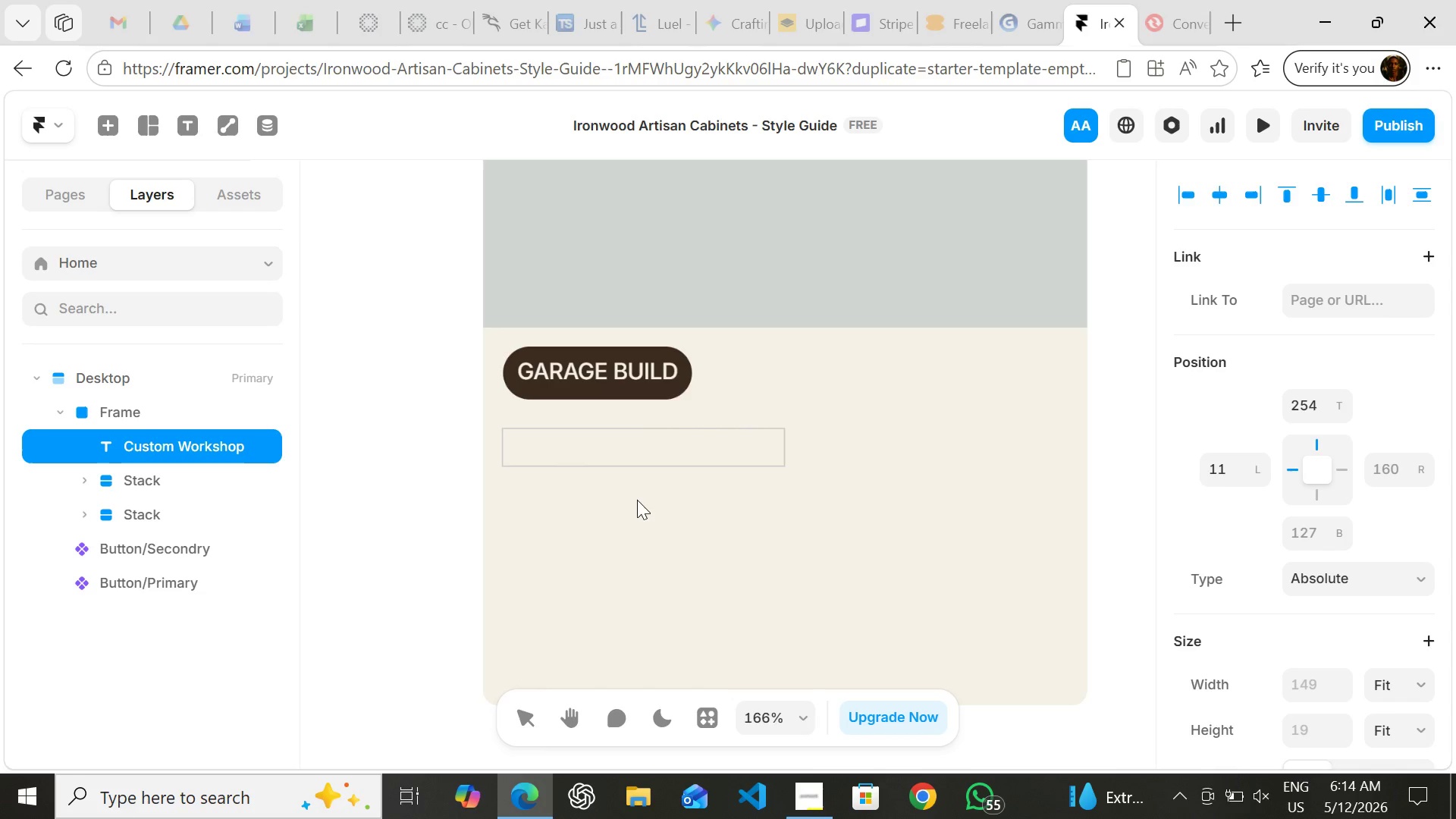 
type(Build)
 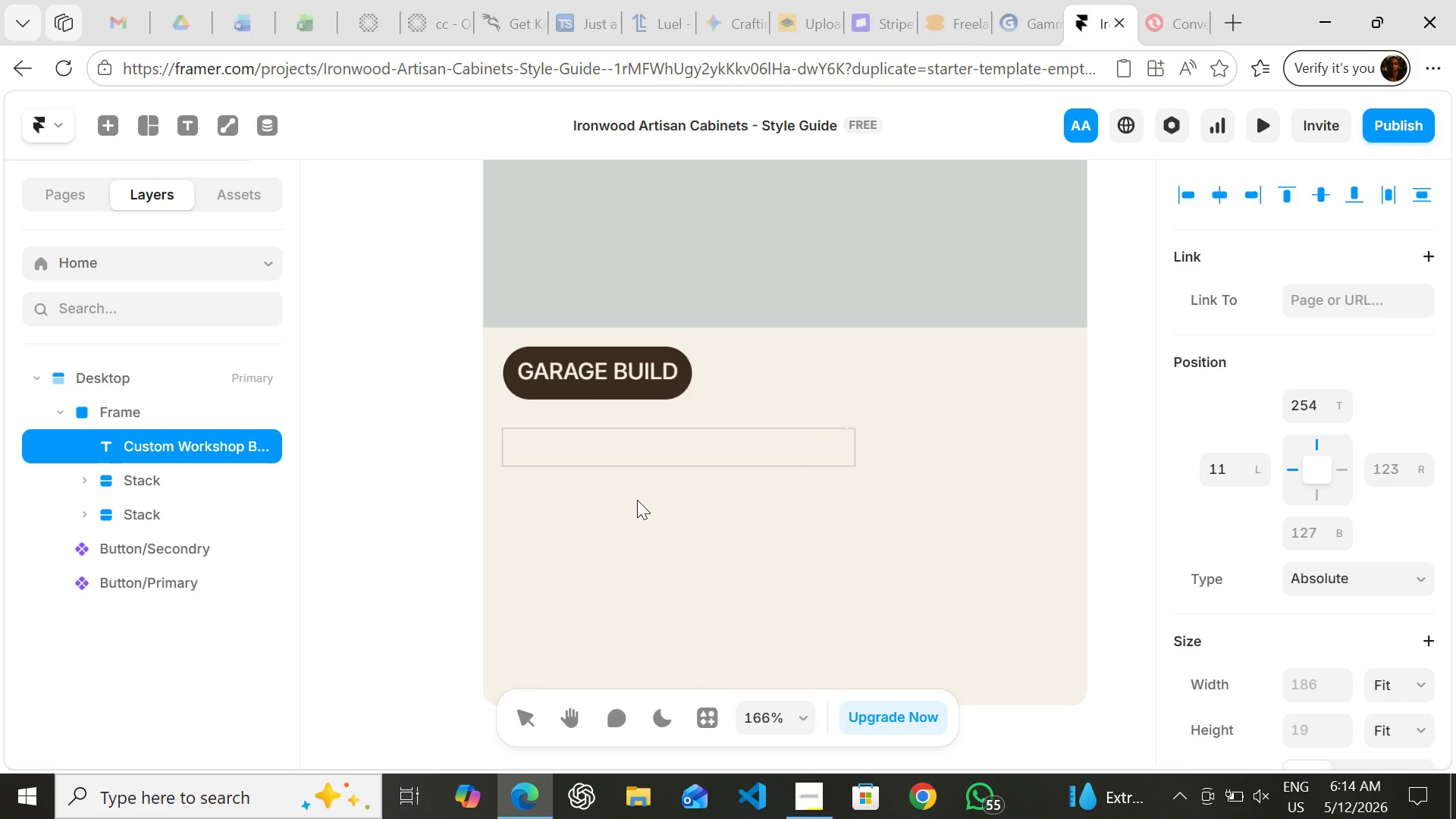 
key(Space)
 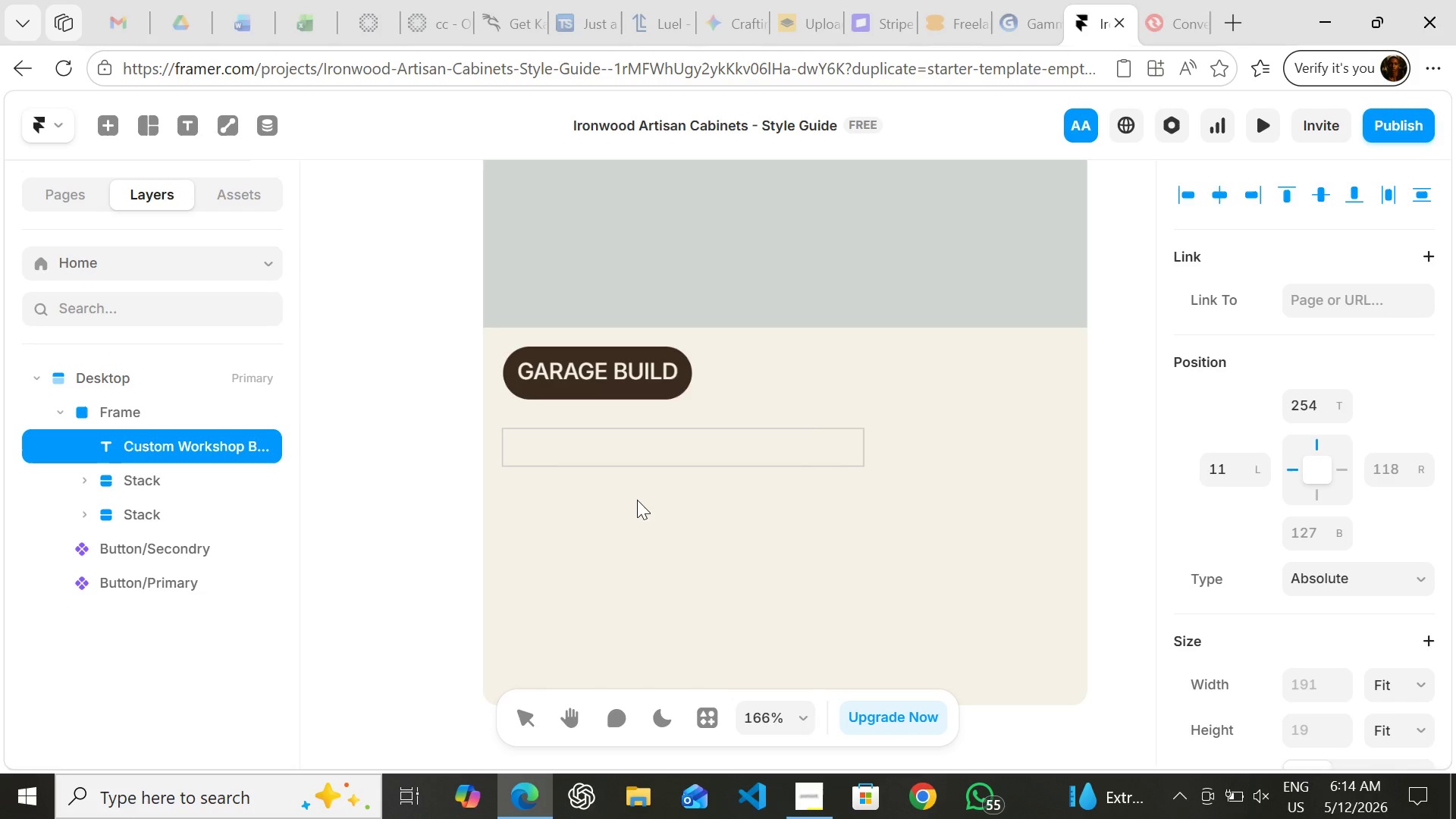 
key(Minus)
 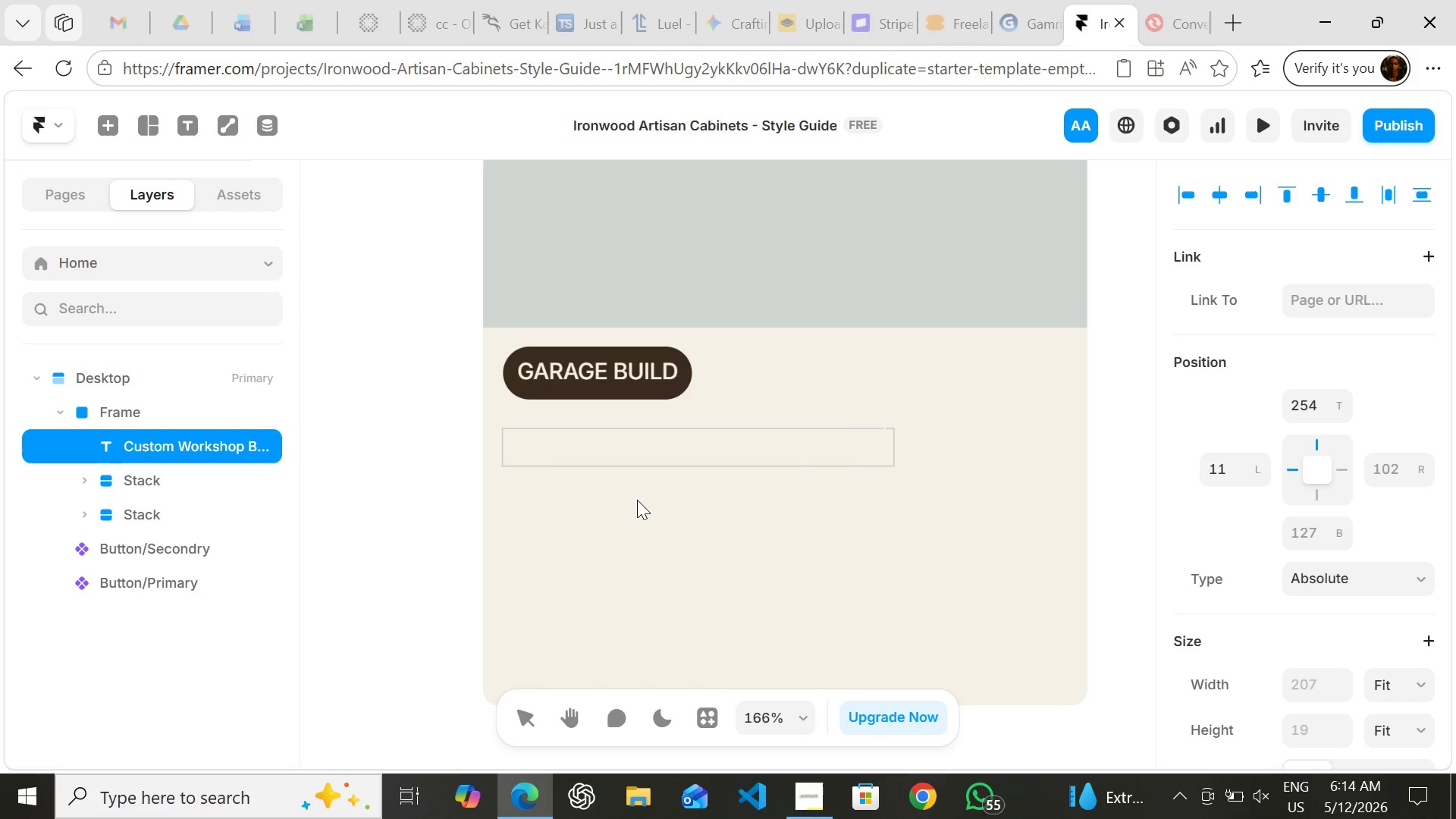 
key(Minus)
 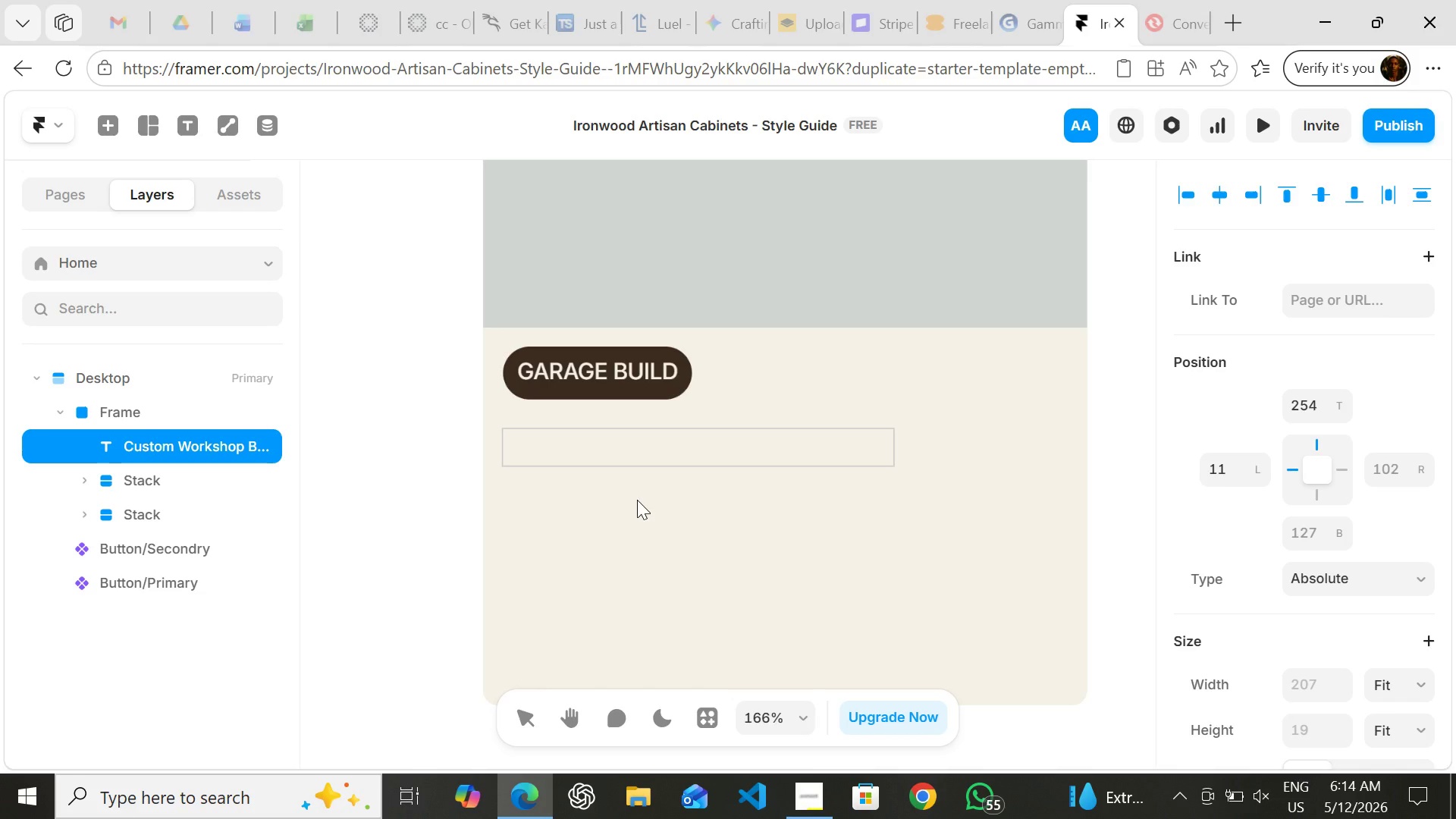 
type(Austin, )
 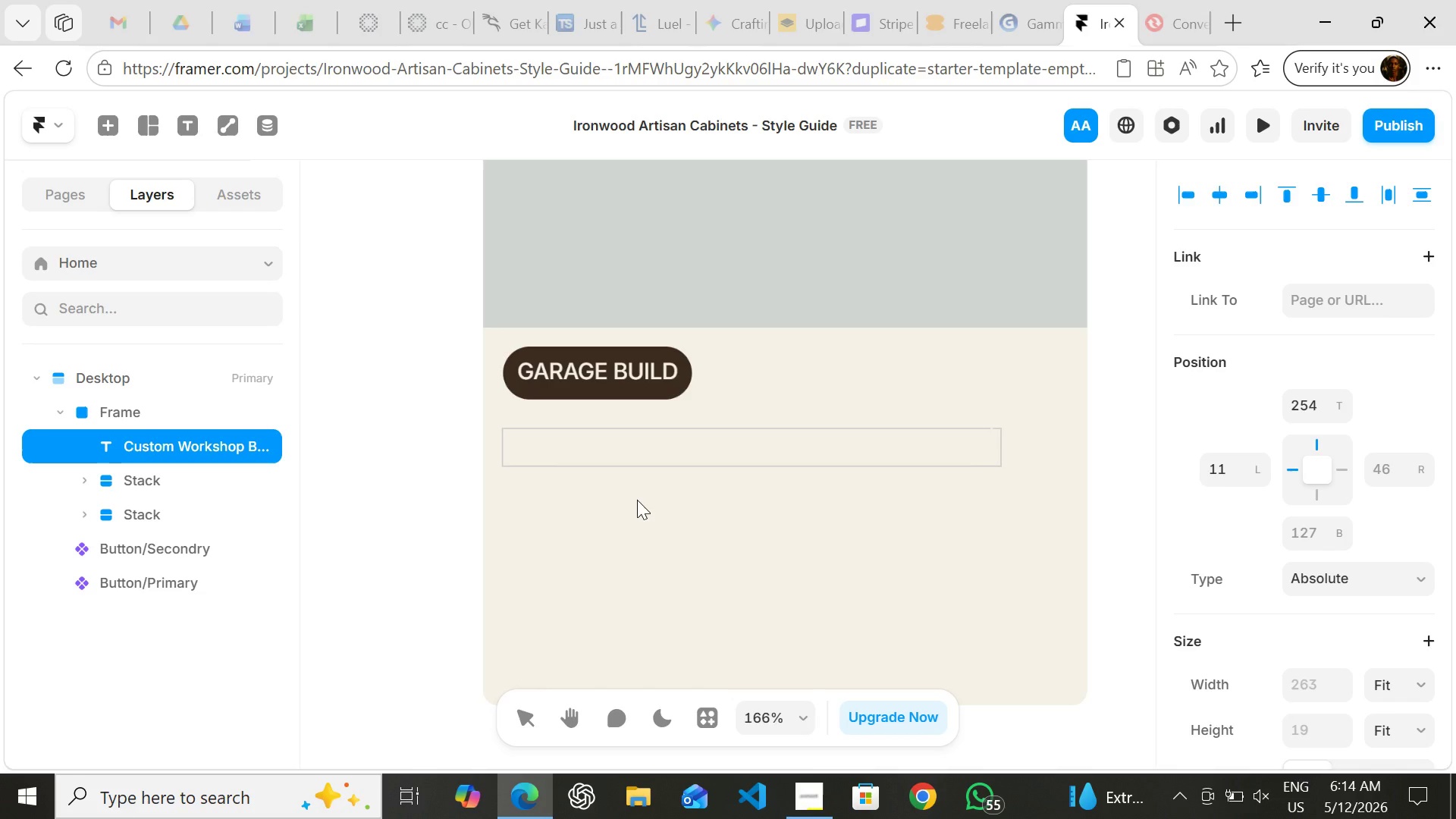 
type(TX)
 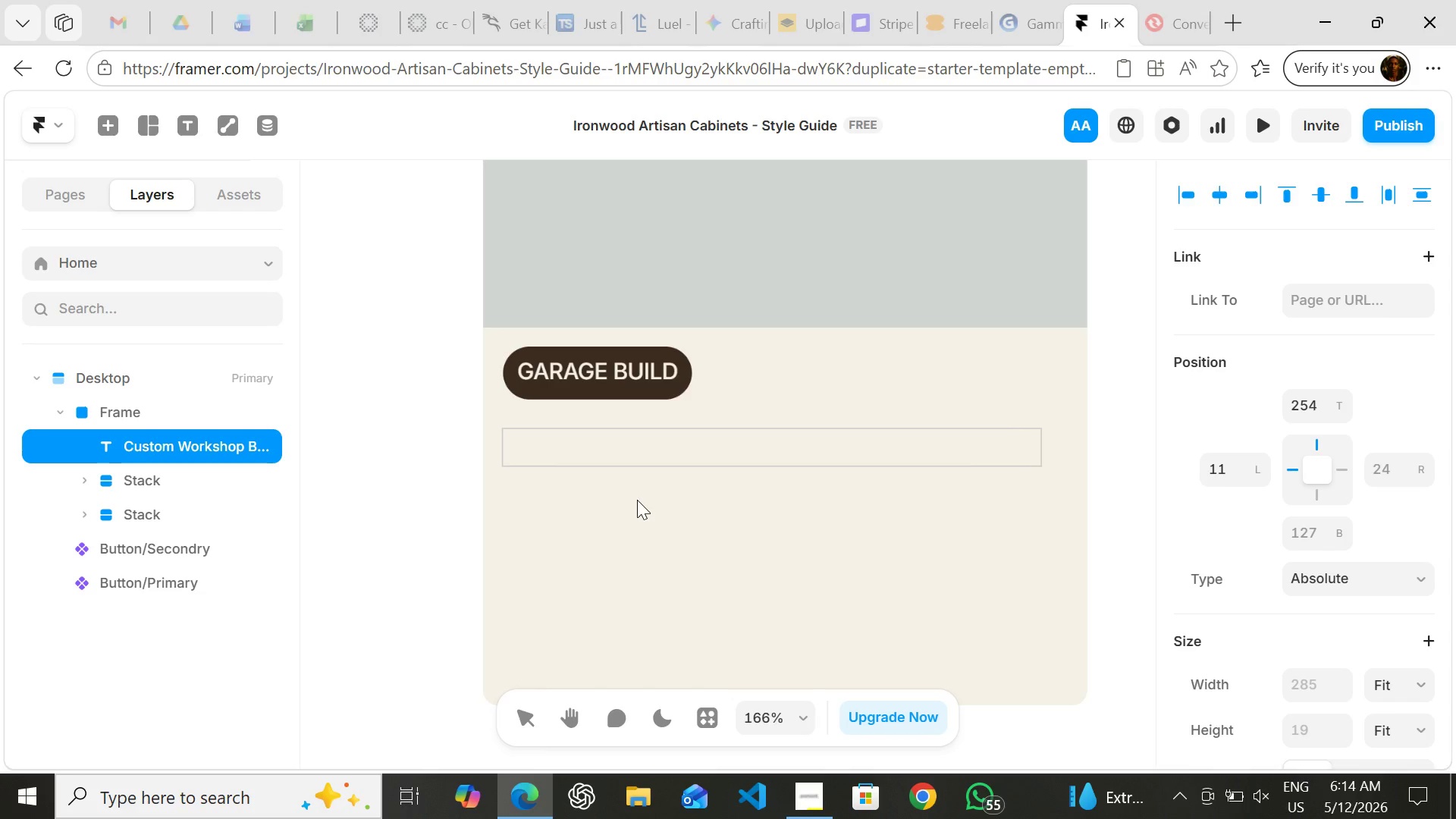 
wait(13.8)
 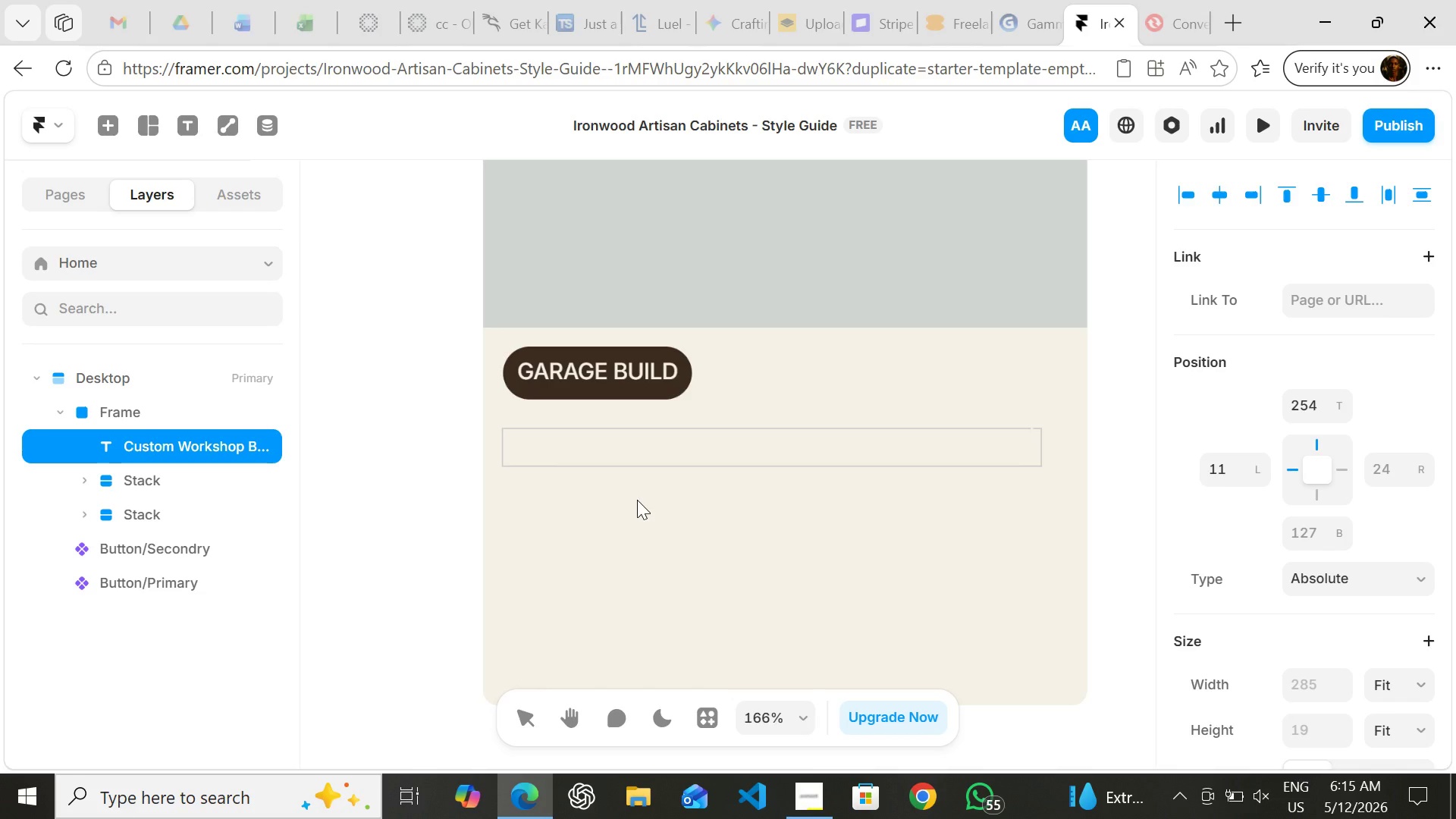 
left_click([868, 545])
 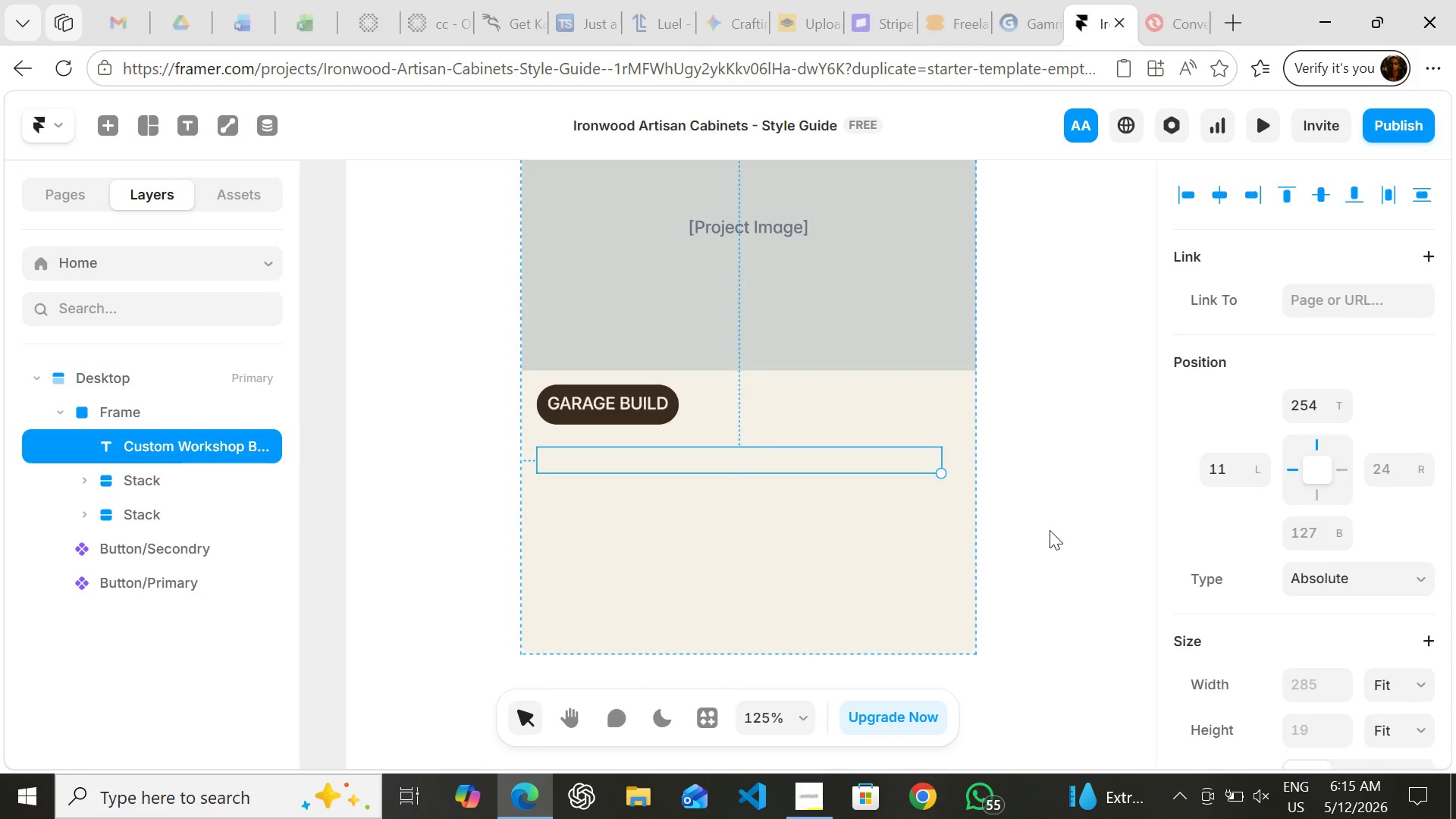 
left_click([1050, 530])
 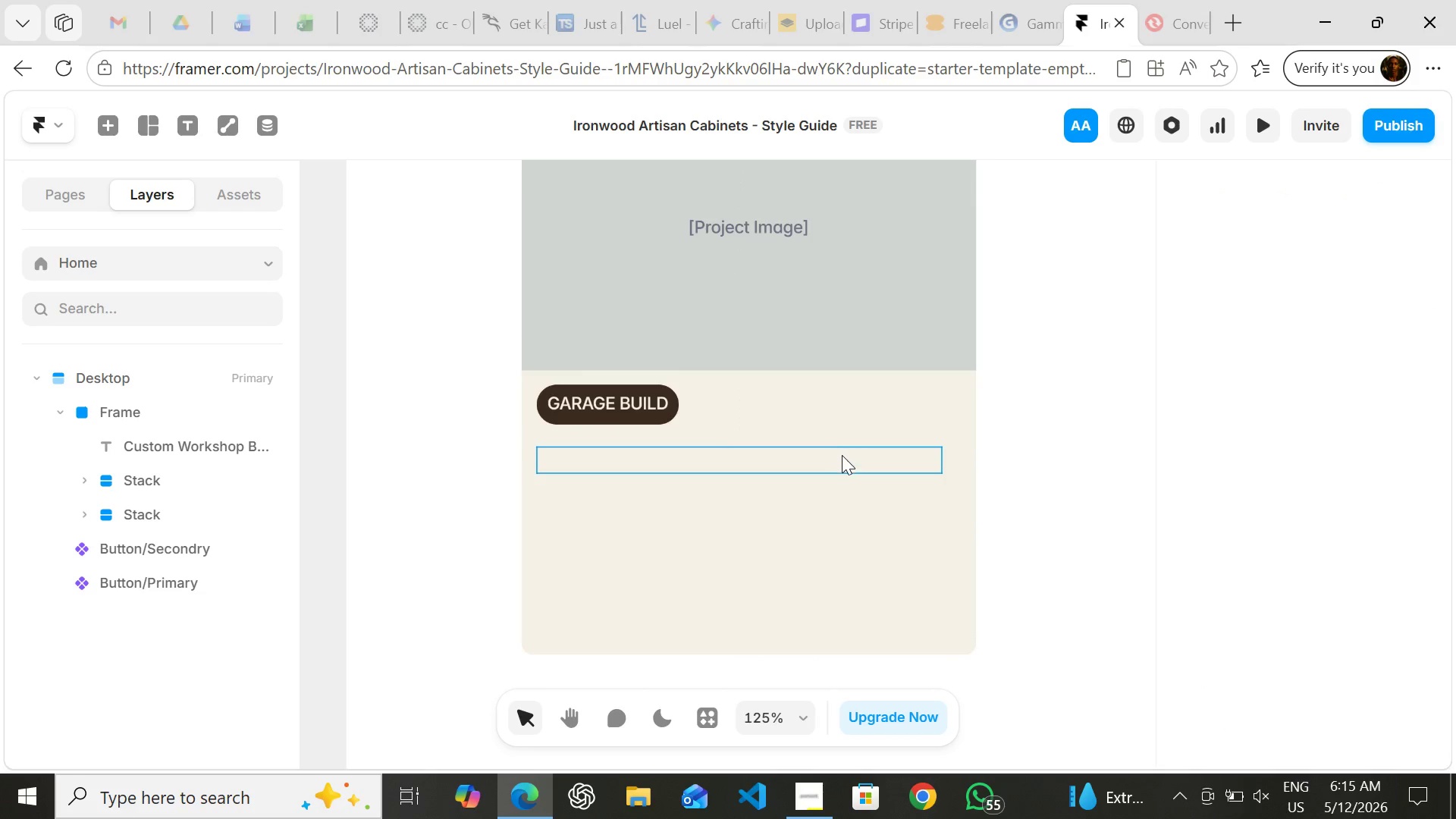 
left_click([843, 456])
 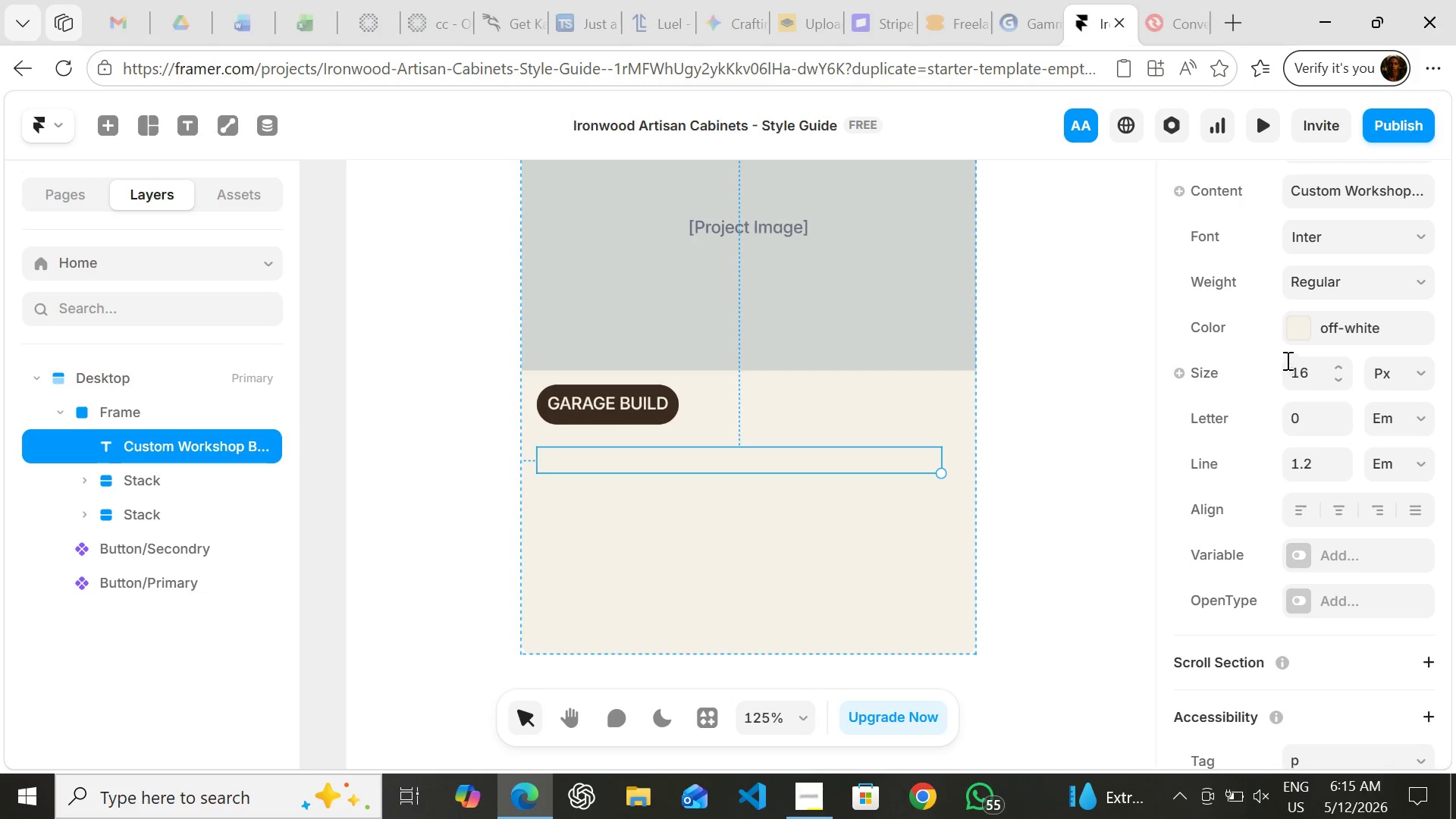 
wait(5.48)
 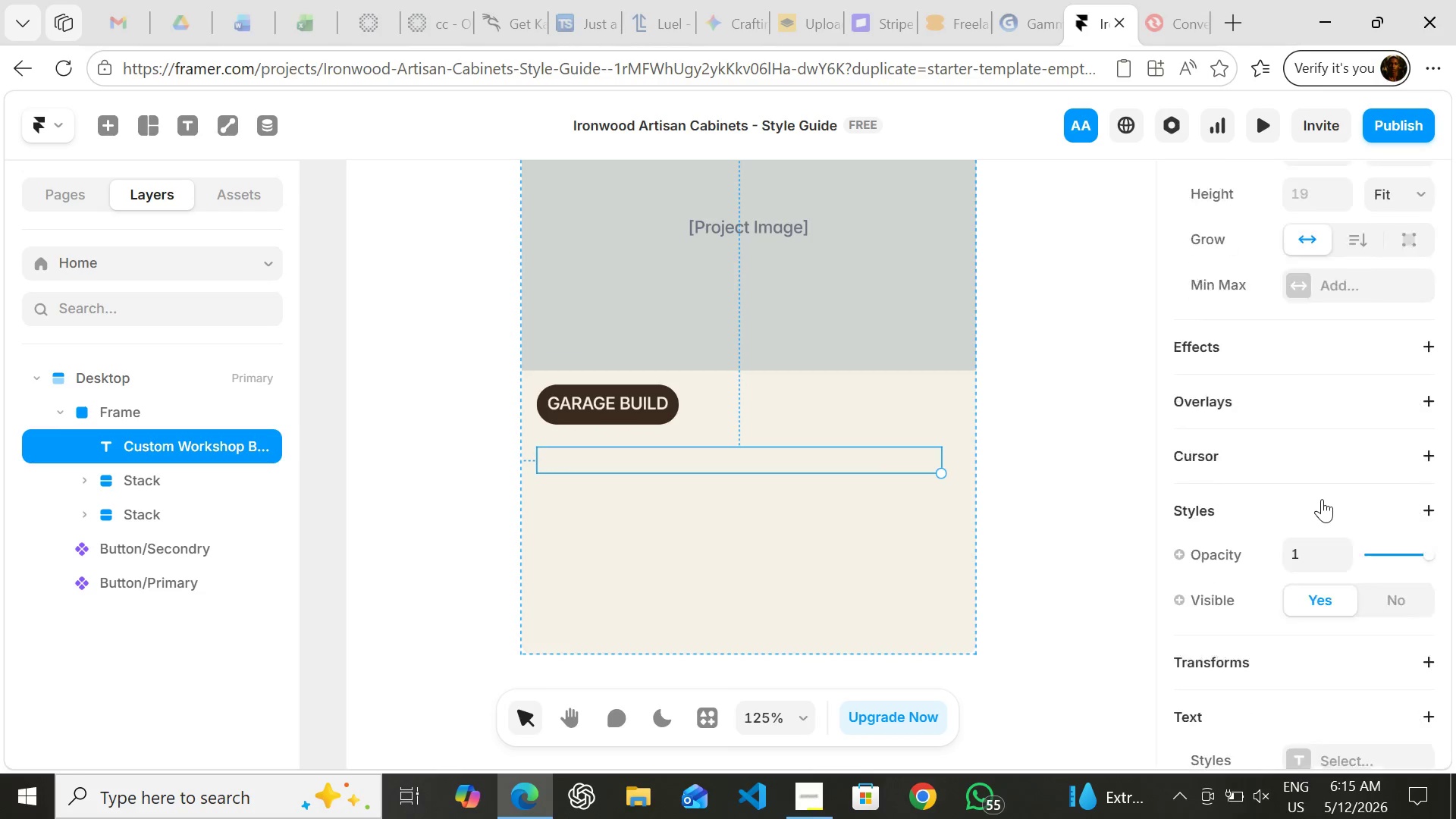 
mouse_move([1310, 209])
 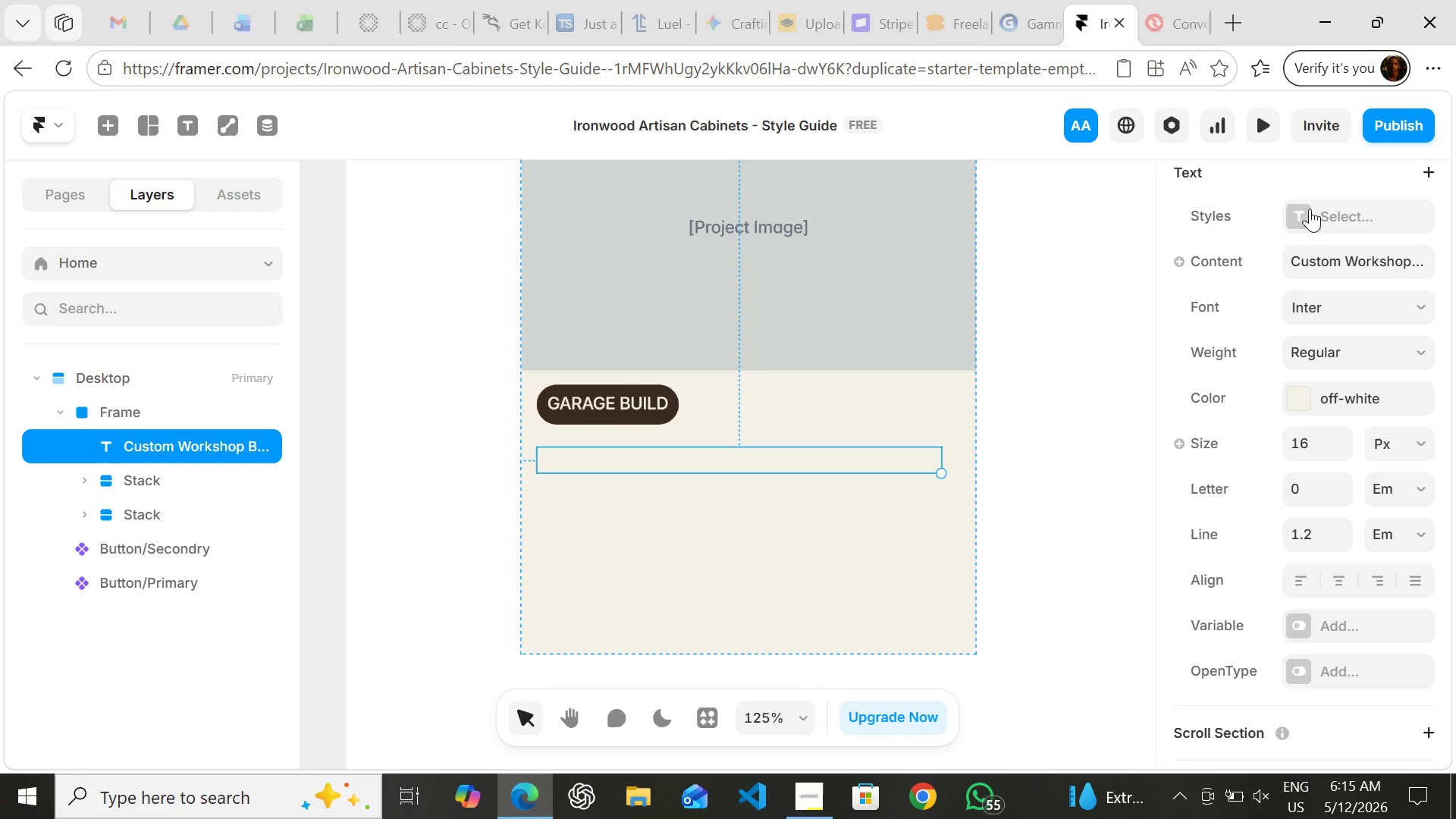 
wait(9.13)
 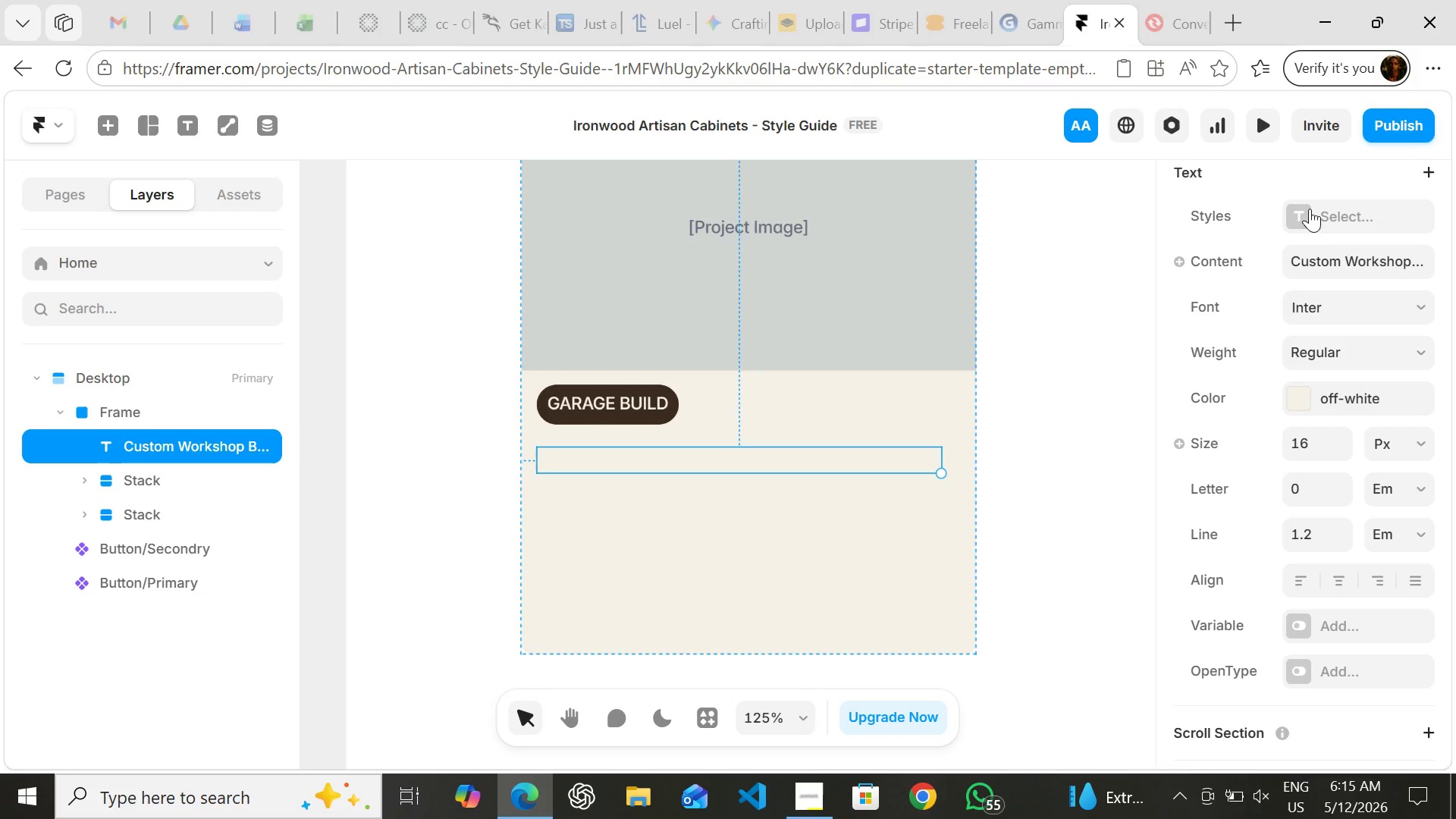 
left_click([1303, 225])
 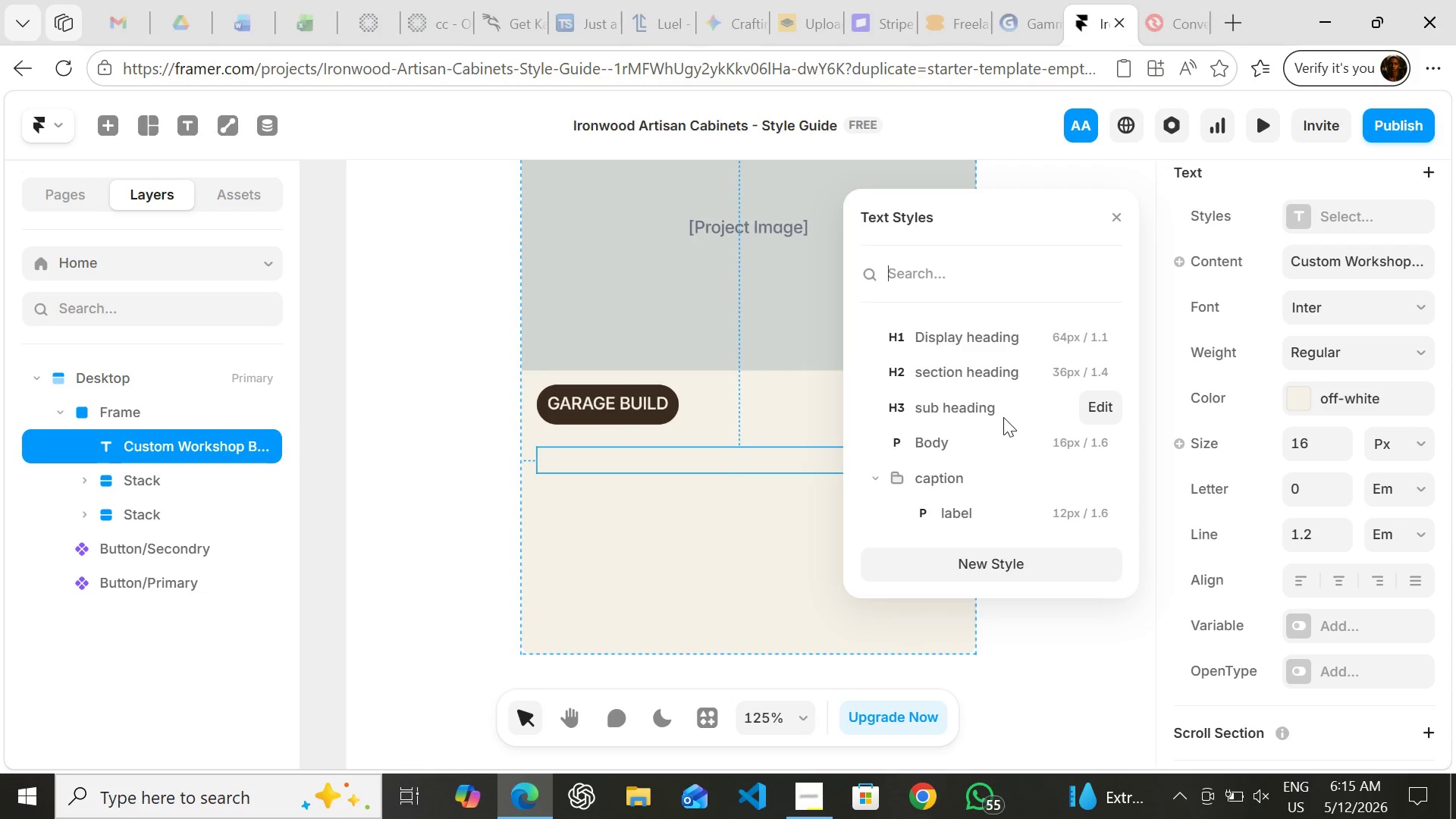 
left_click([1003, 413])
 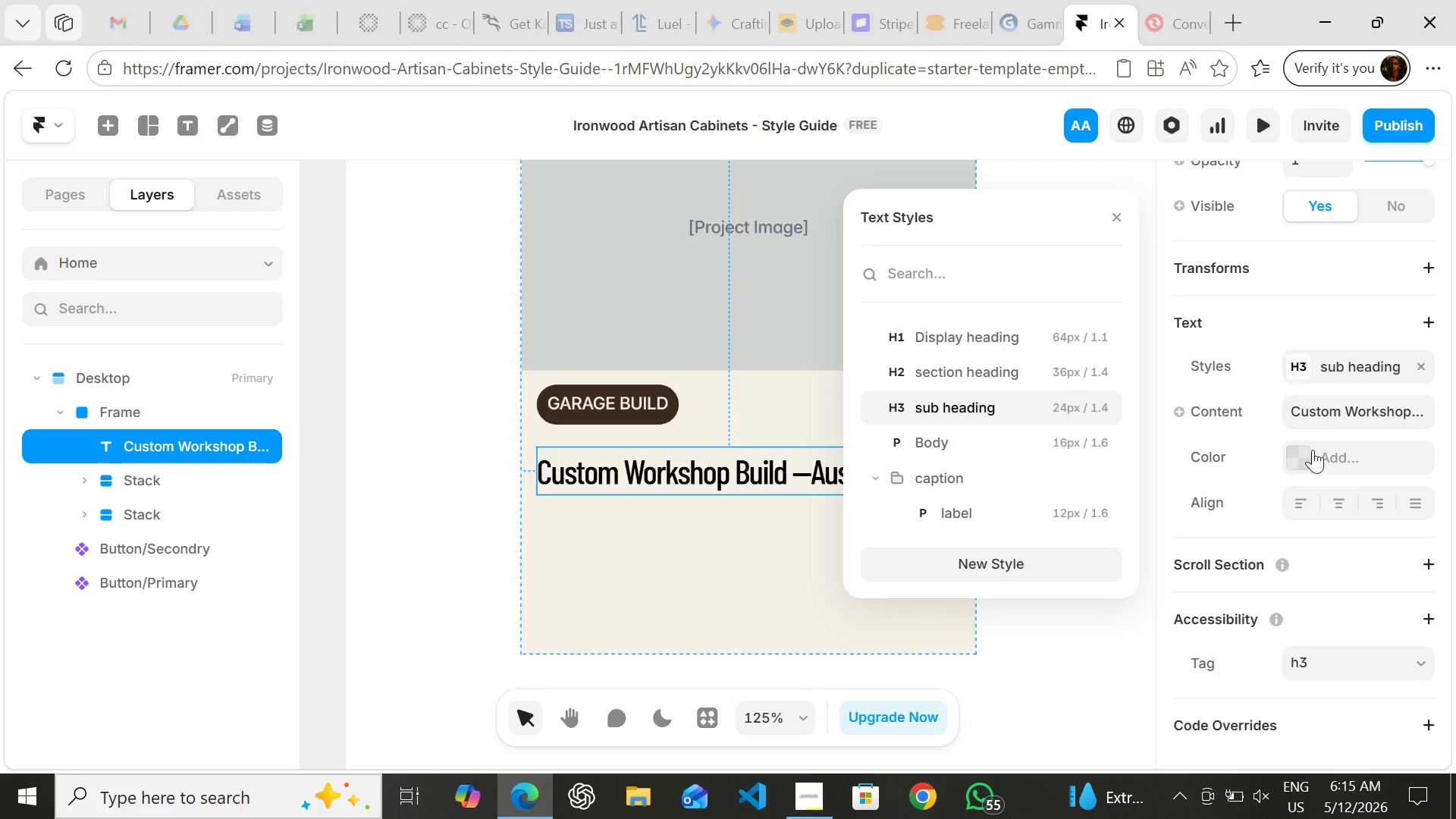 
left_click([1308, 463])
 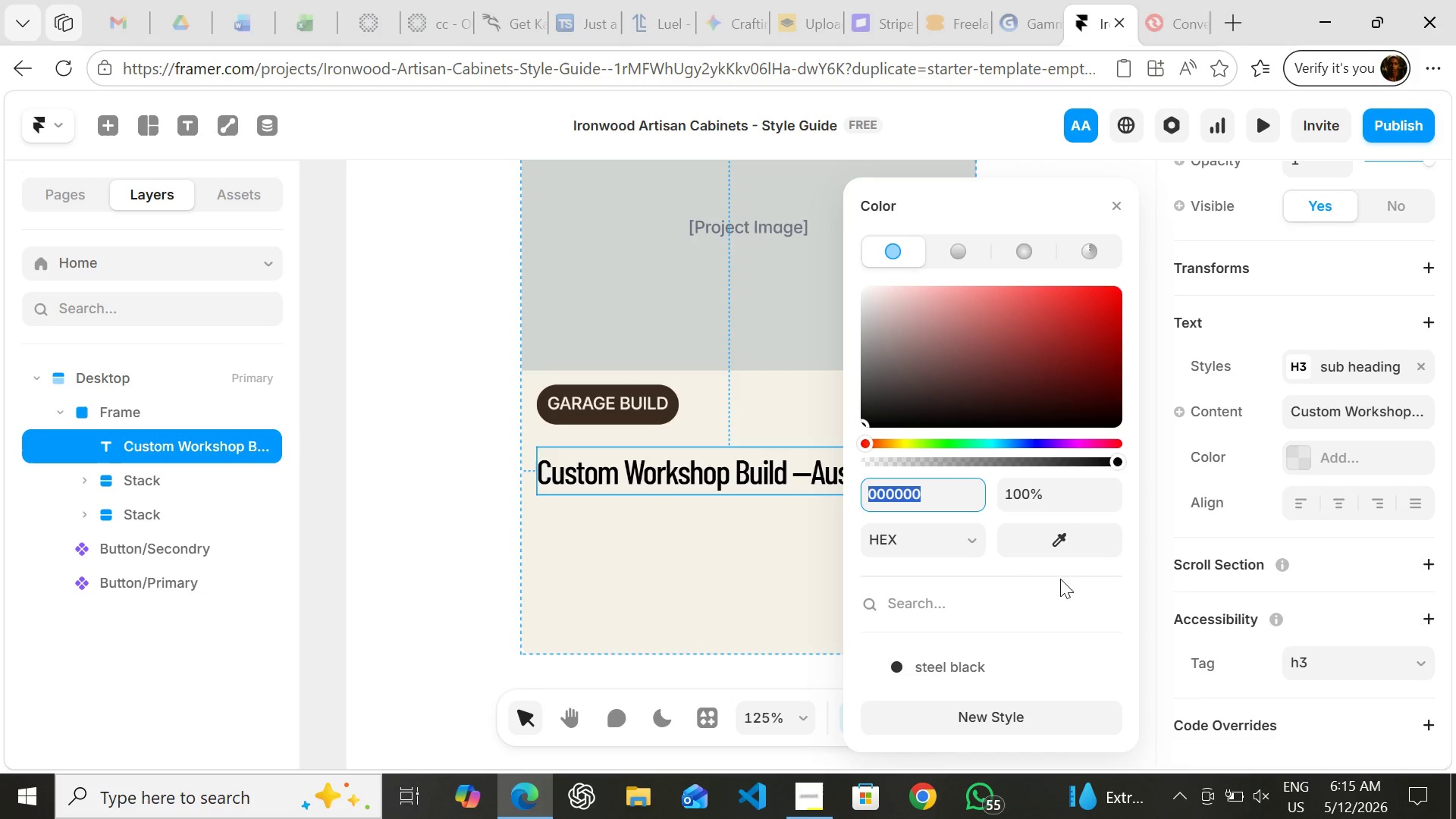 
mouse_move([1031, 603])
 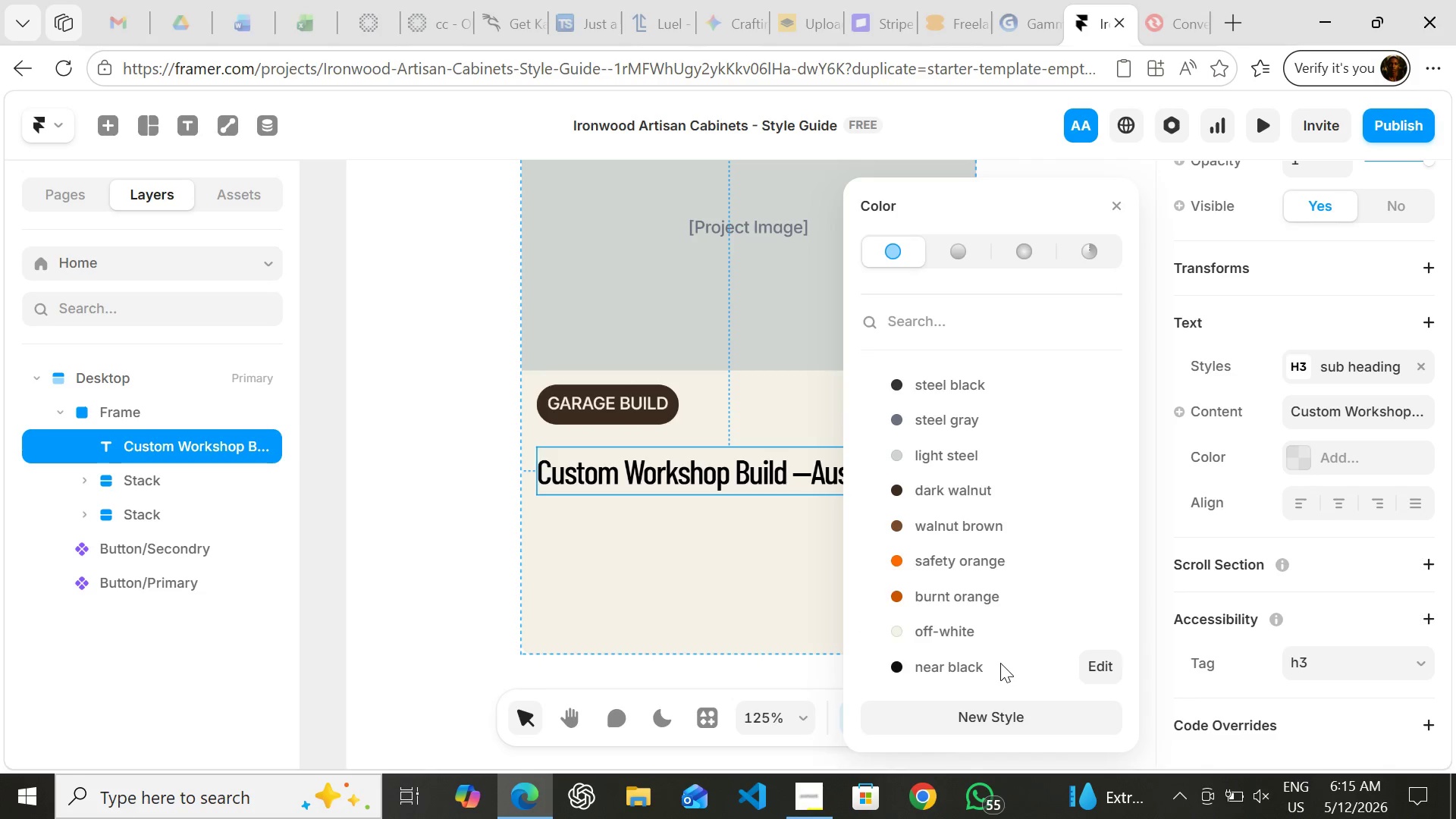 
left_click([1000, 663])
 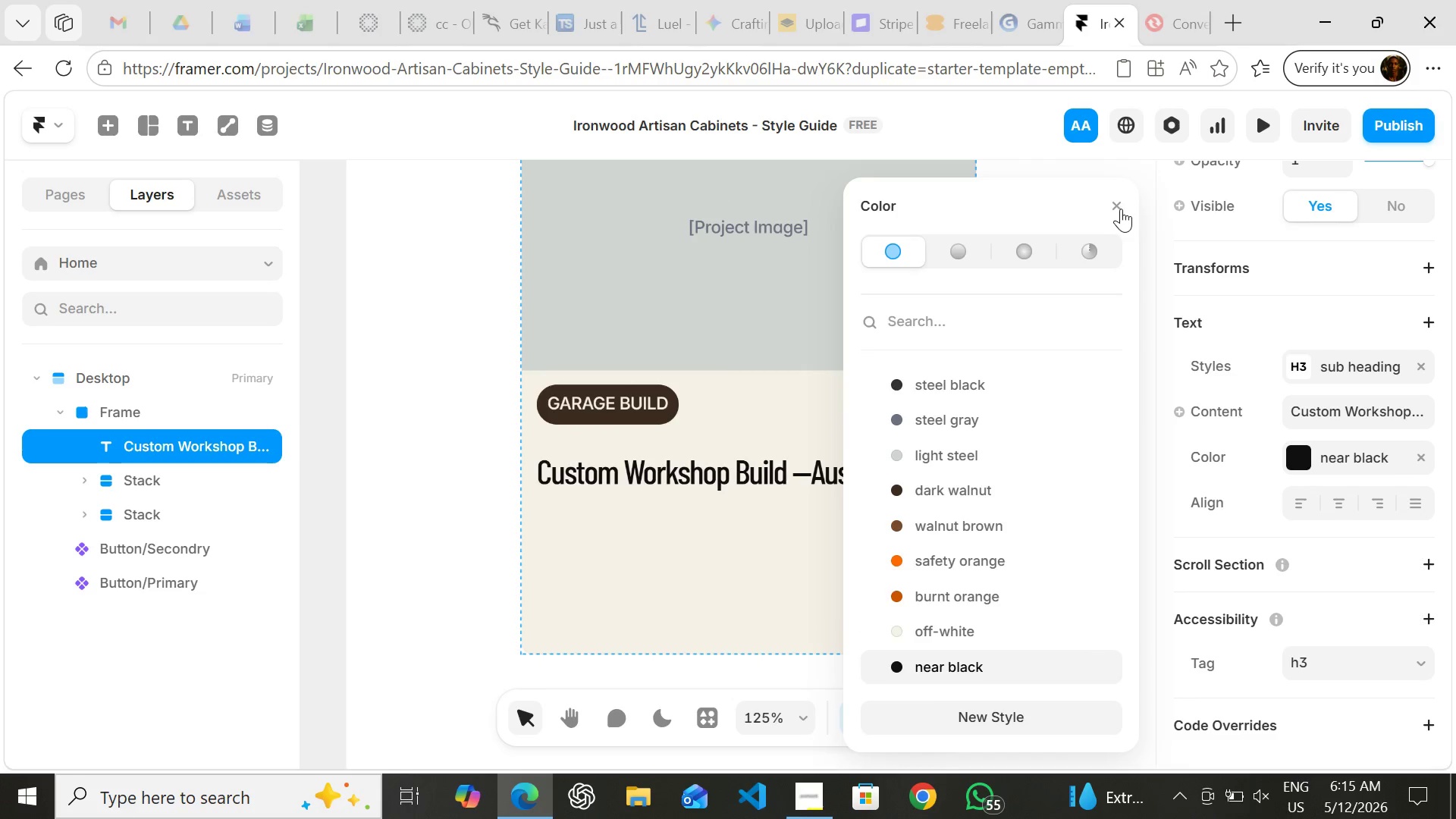 
left_click([1121, 209])
 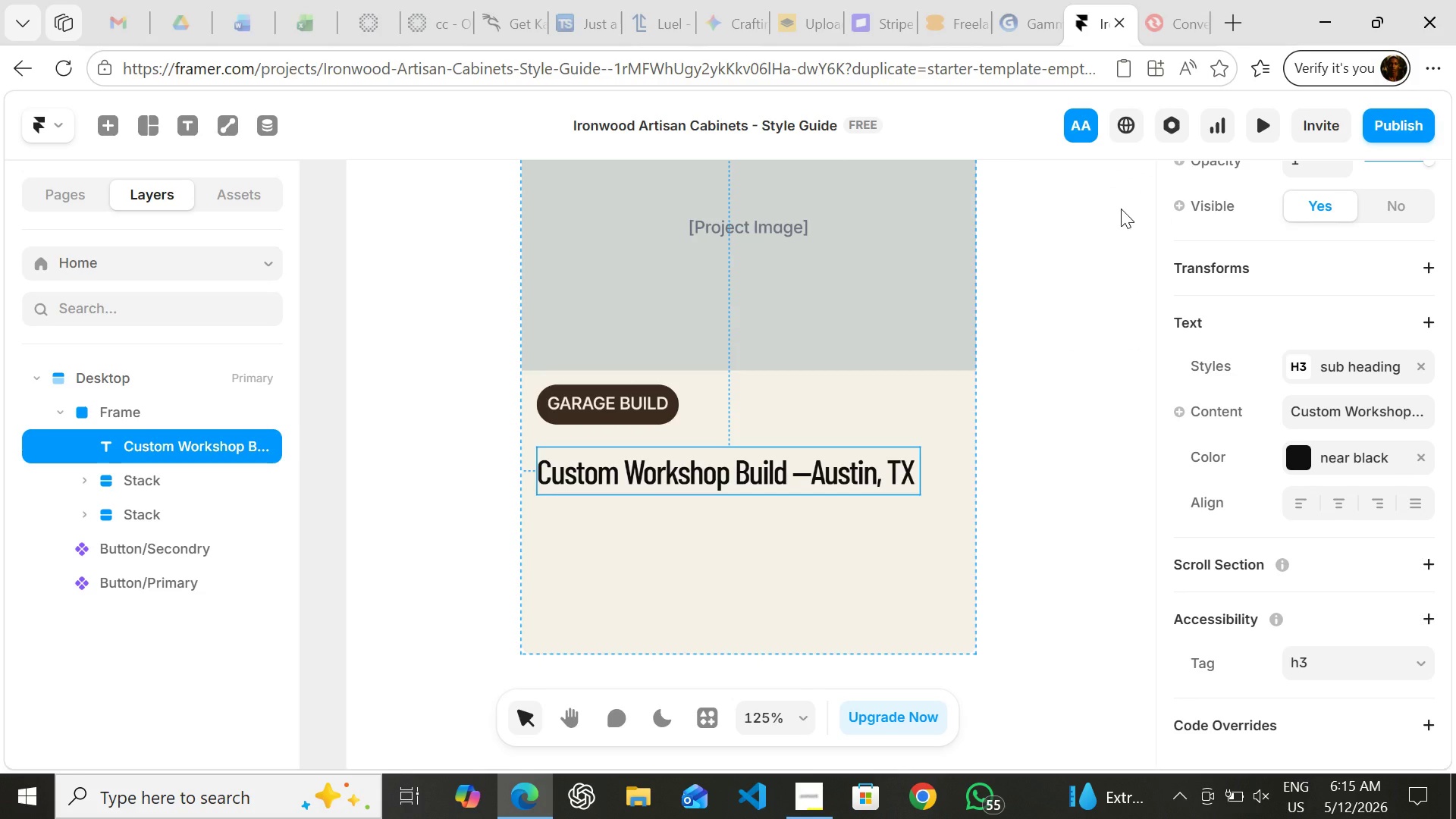 
wait(7.11)
 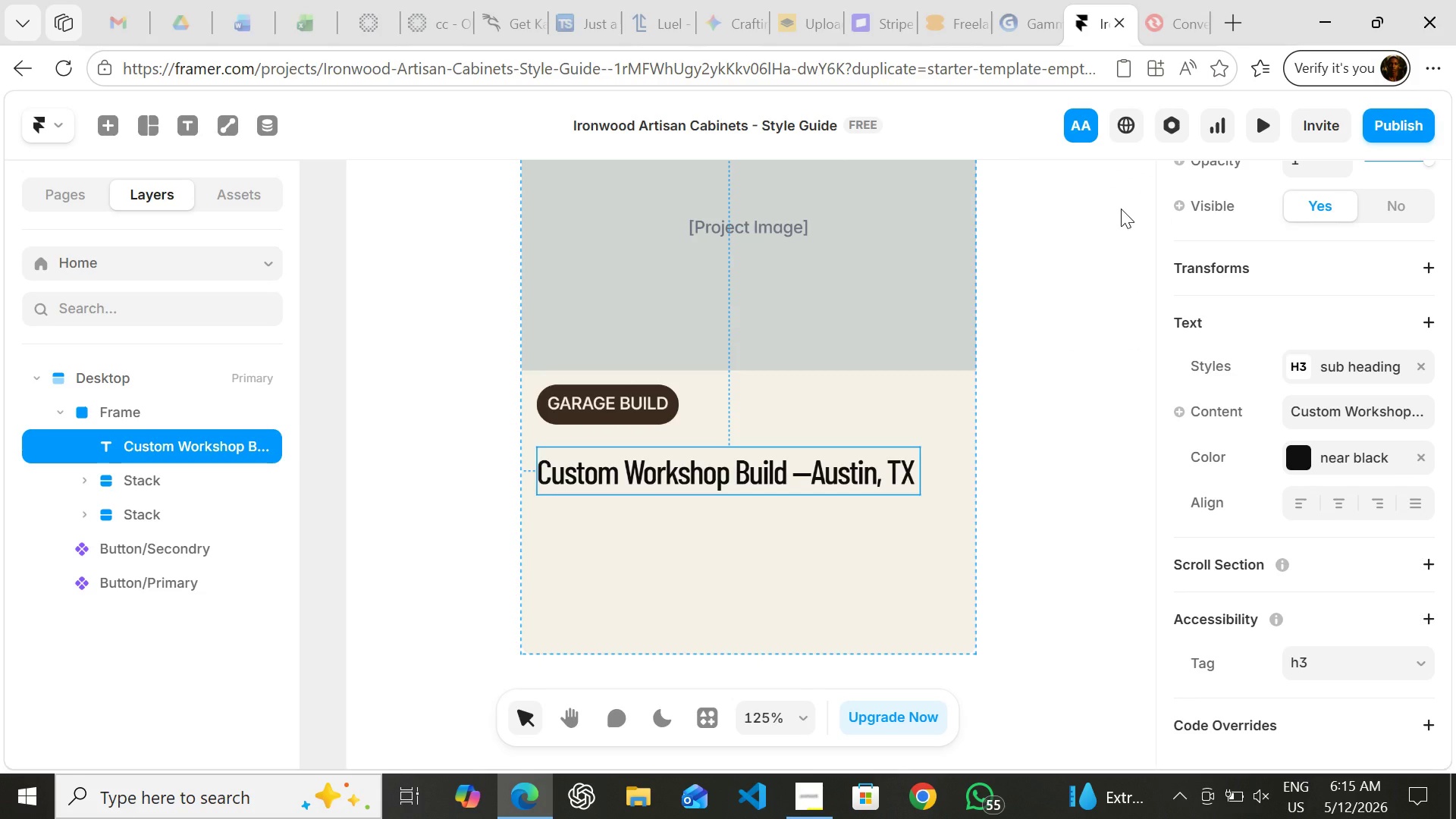 
left_click([1081, 333])
 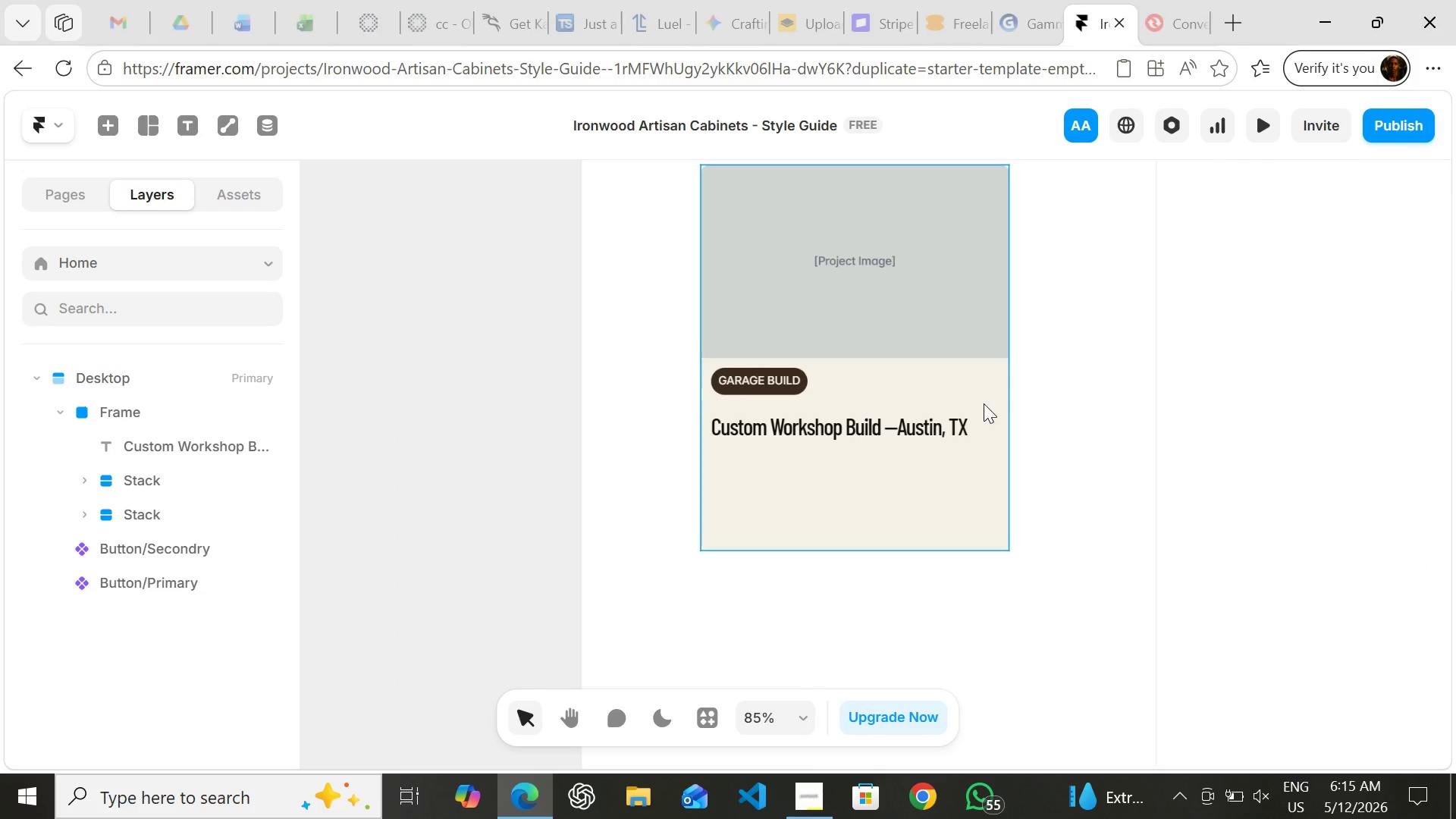 
left_click([984, 404])
 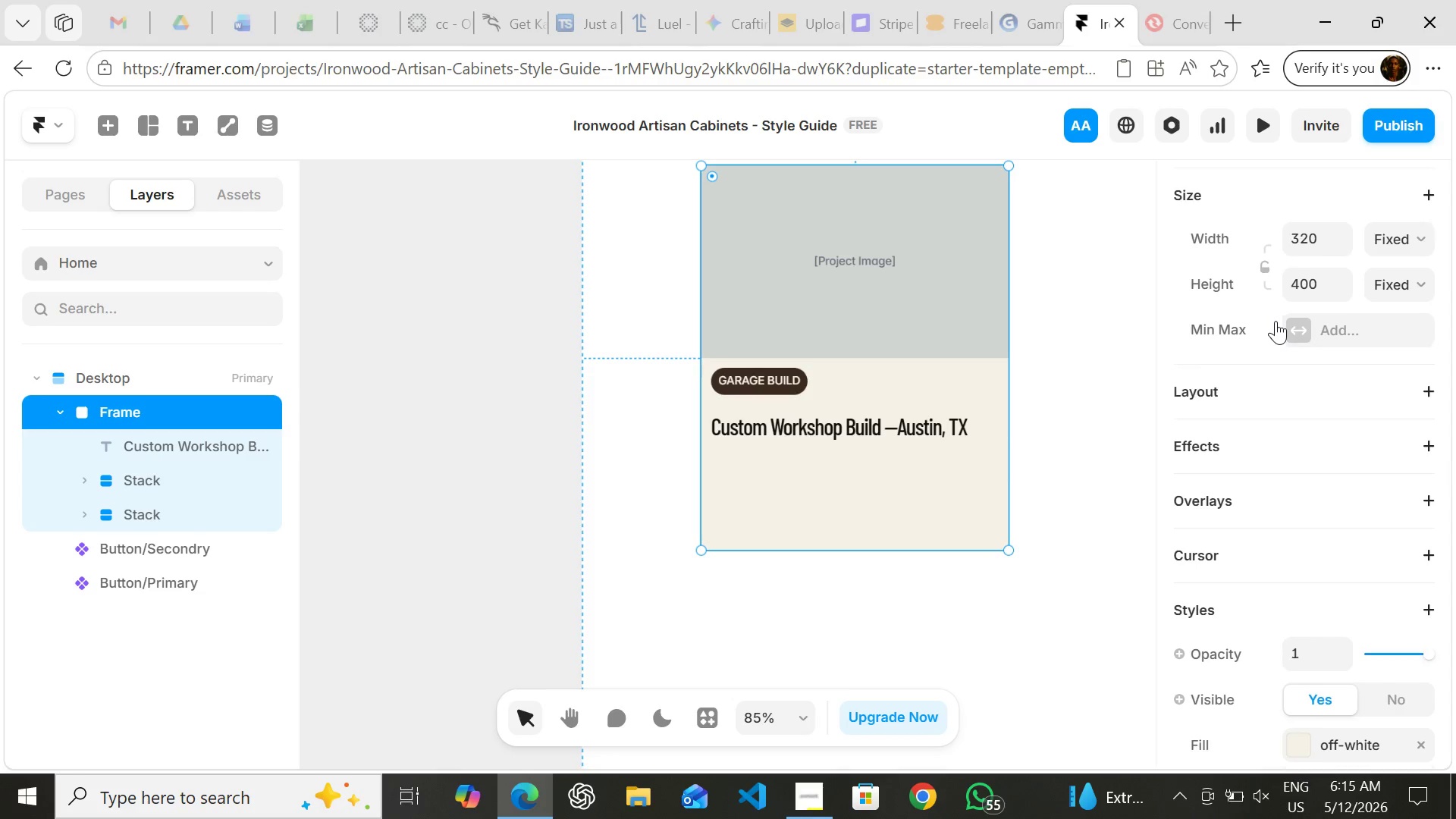 
left_click([1288, 397])
 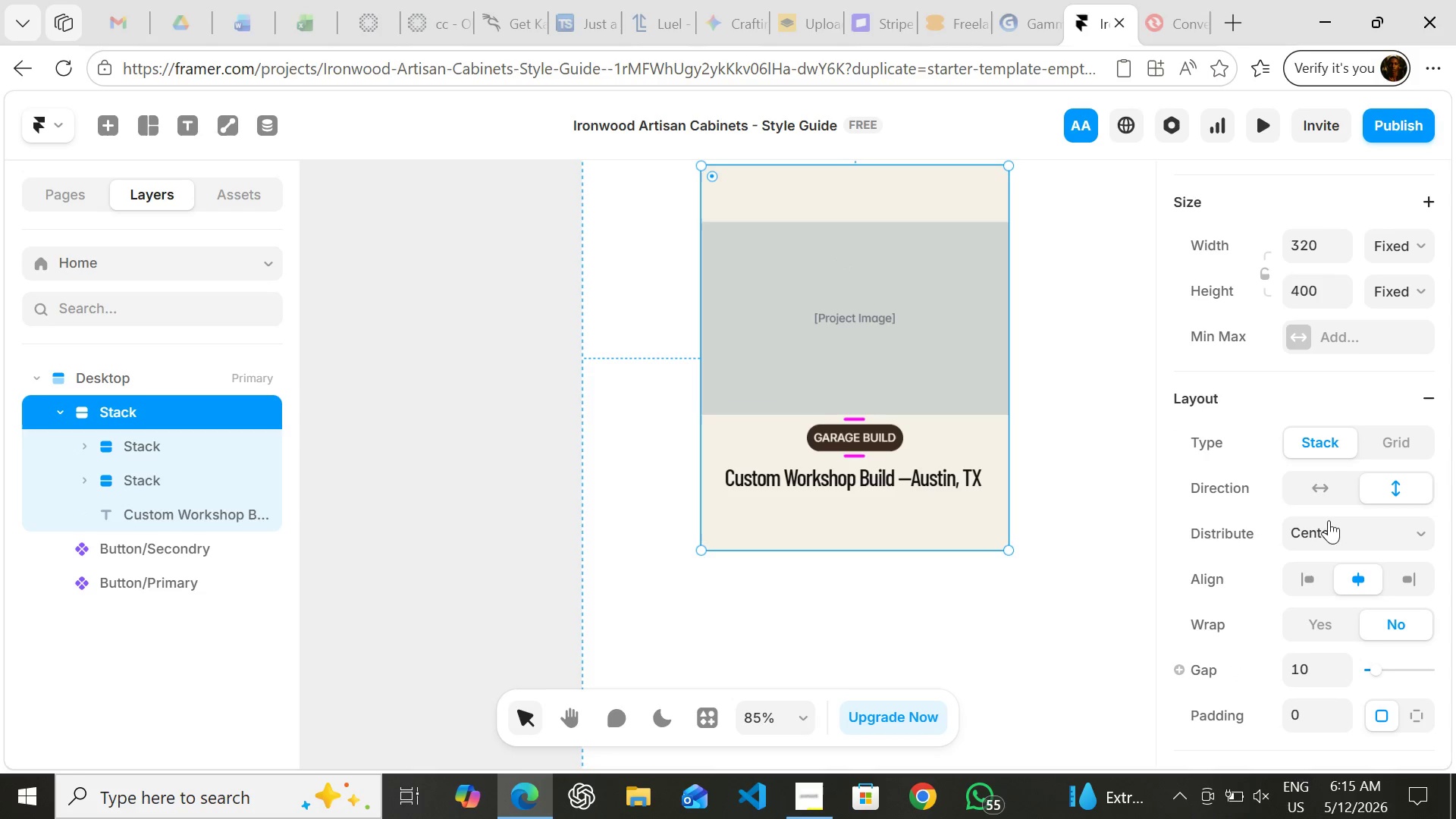 
left_click([1329, 531])
 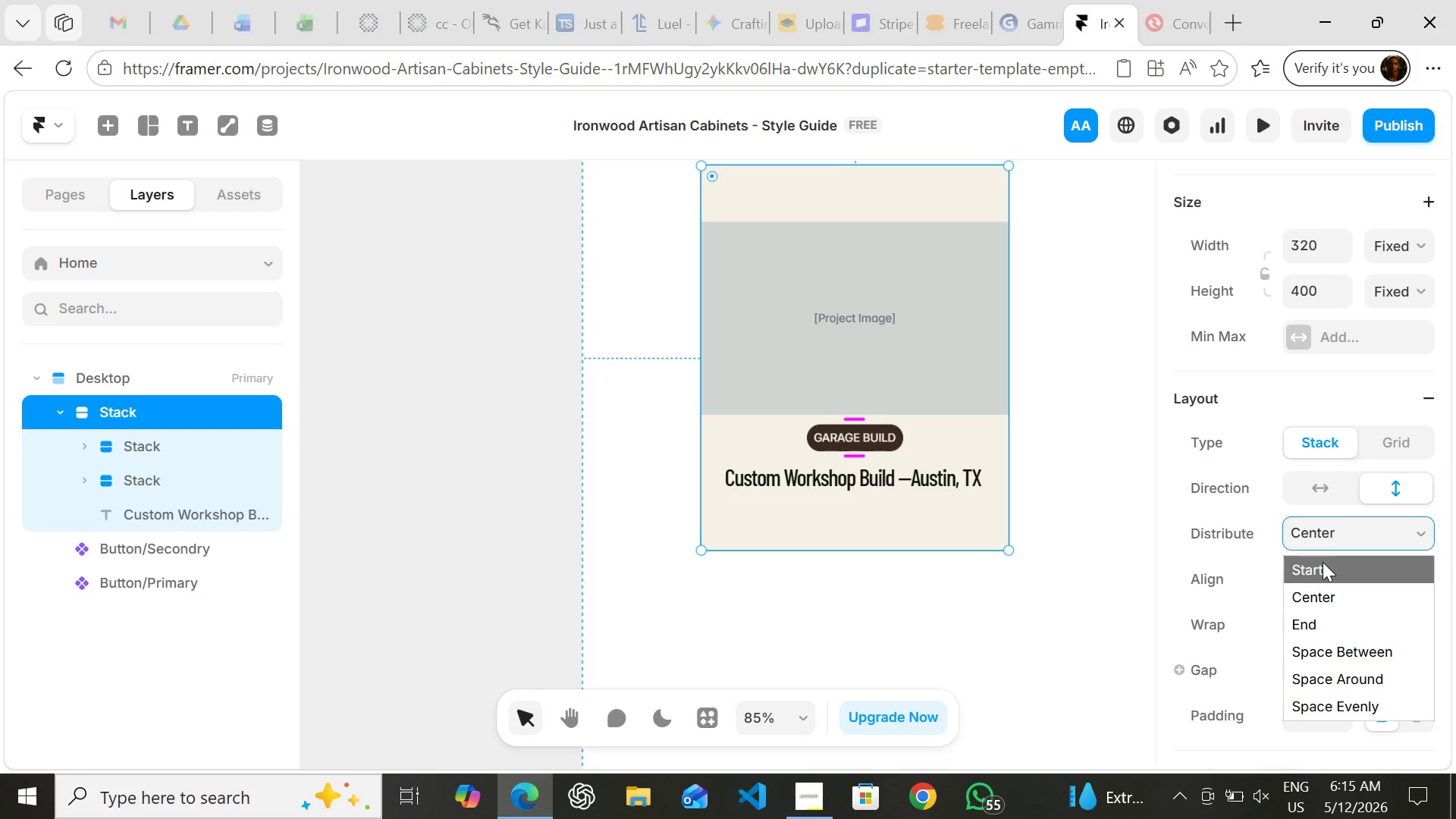 
left_click([1323, 562])
 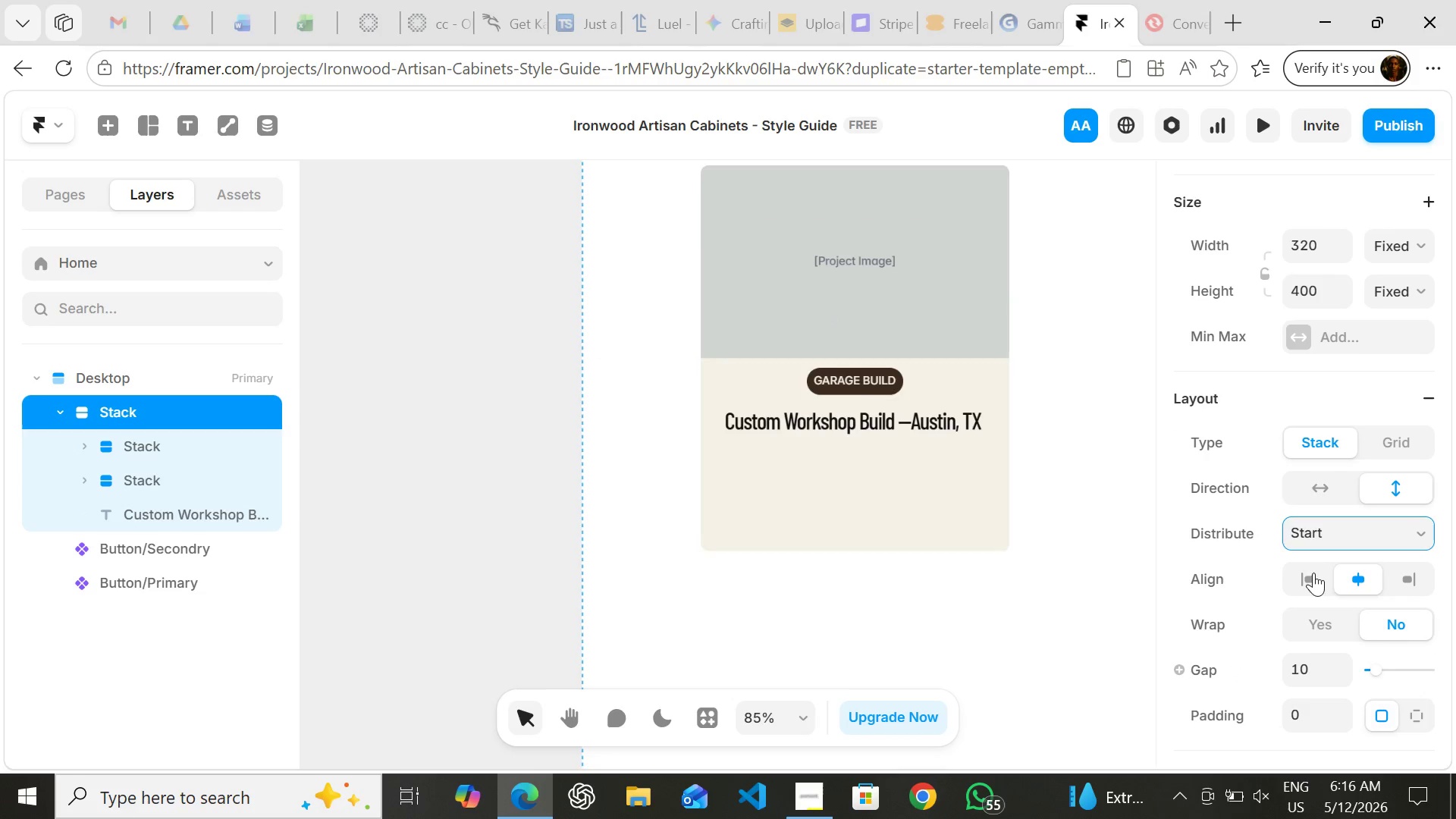 
left_click([1308, 582])
 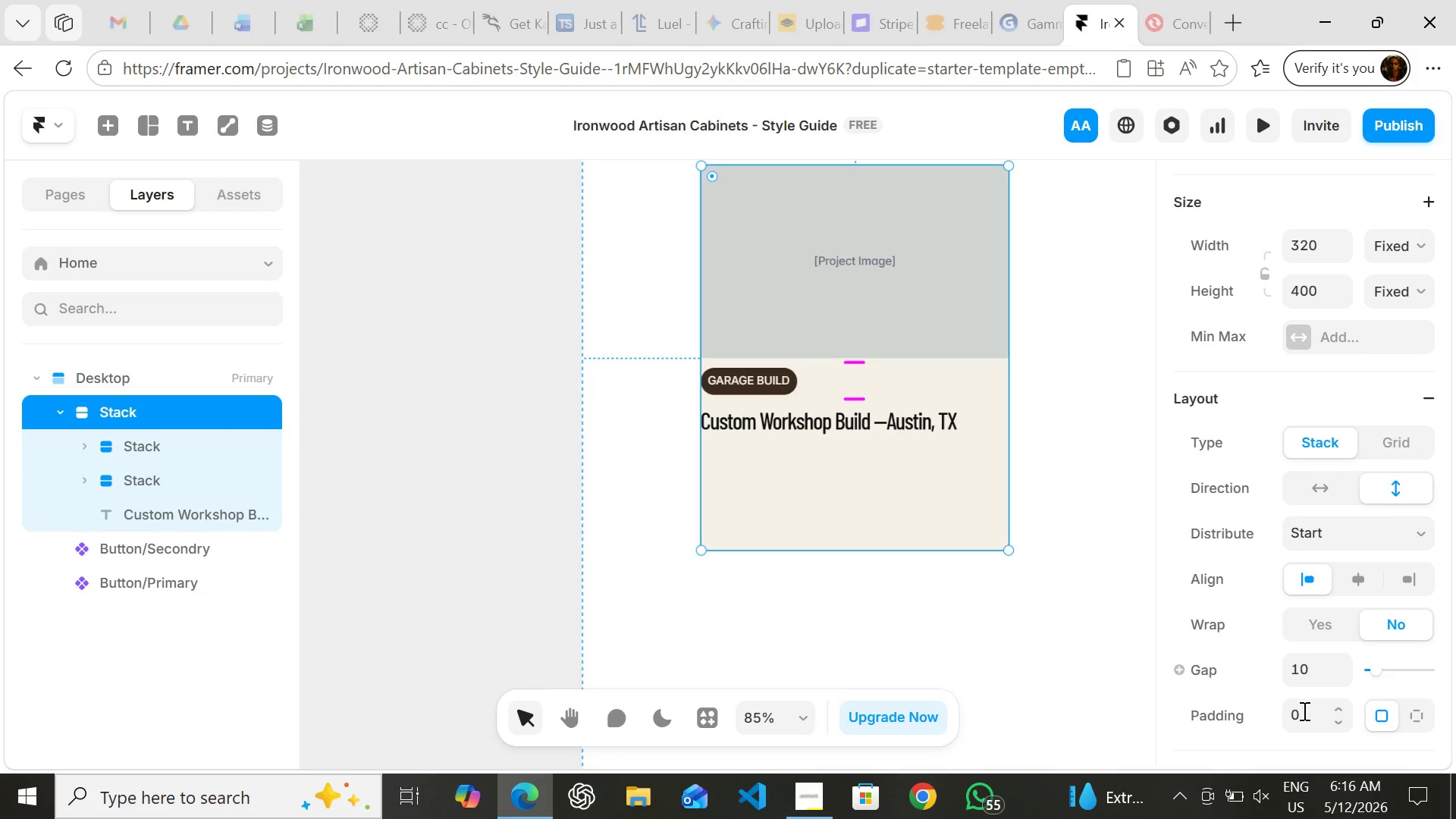 
left_click([1303, 711])
 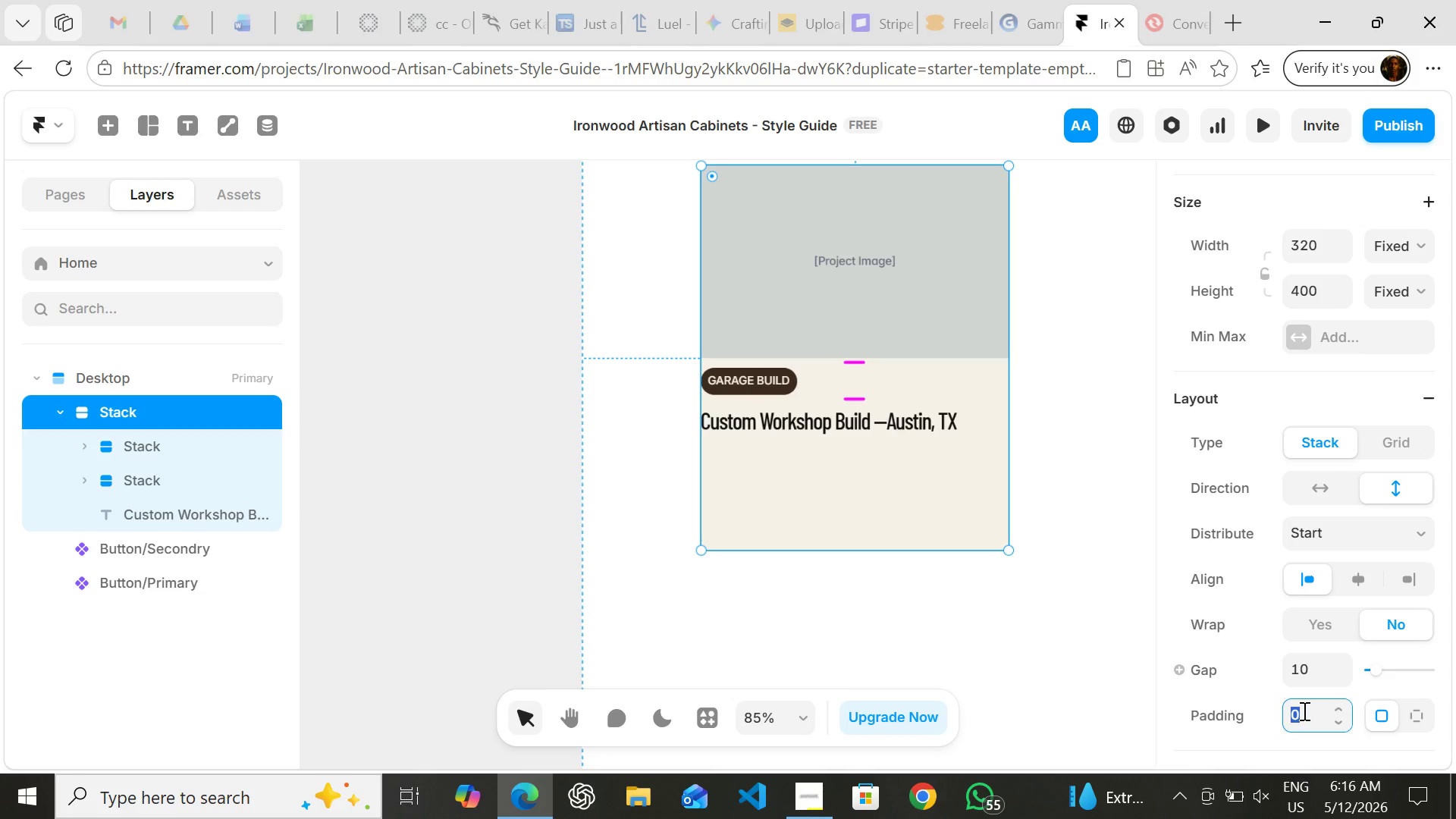 
type(24)
 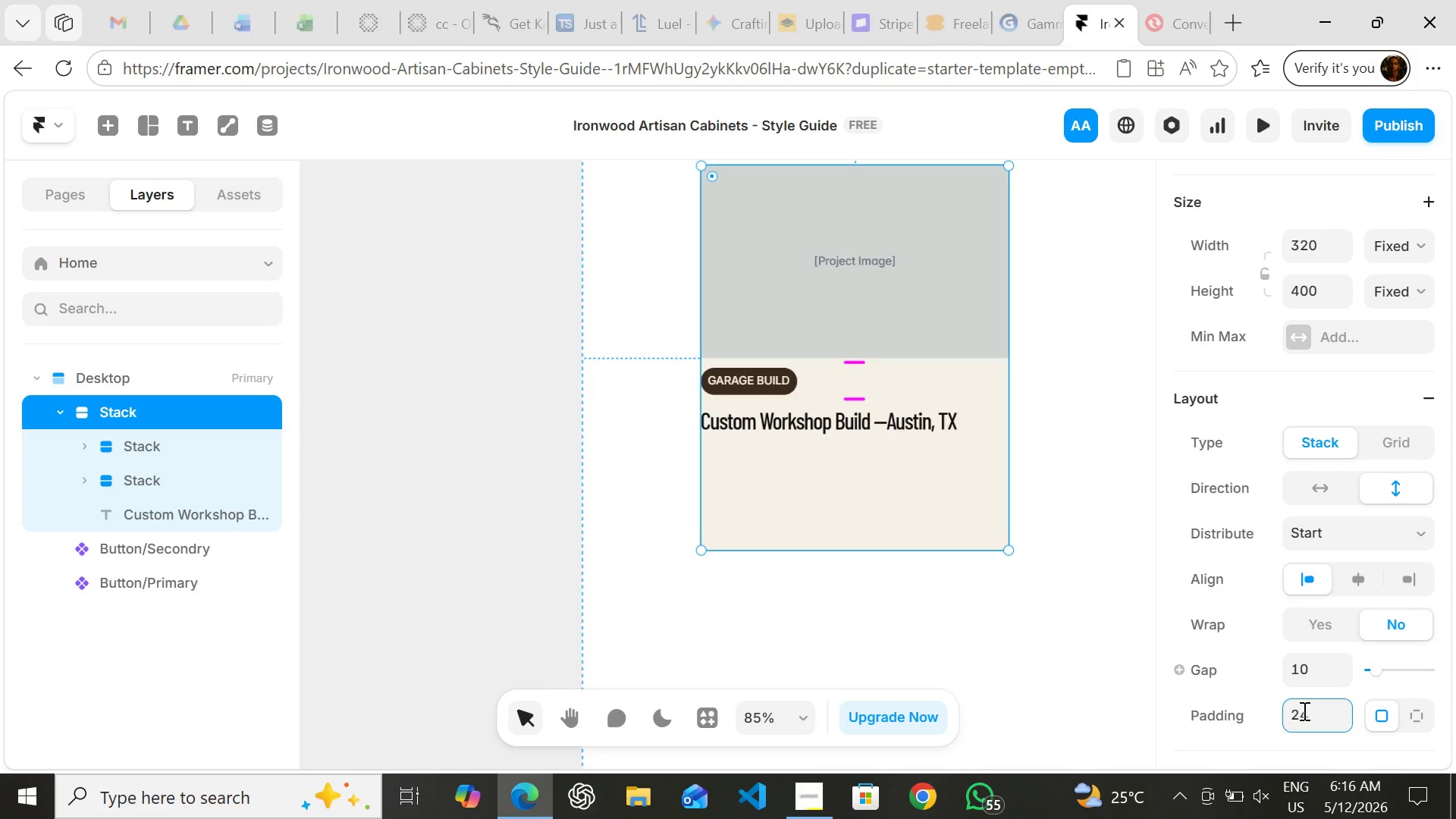 
key(Enter)
 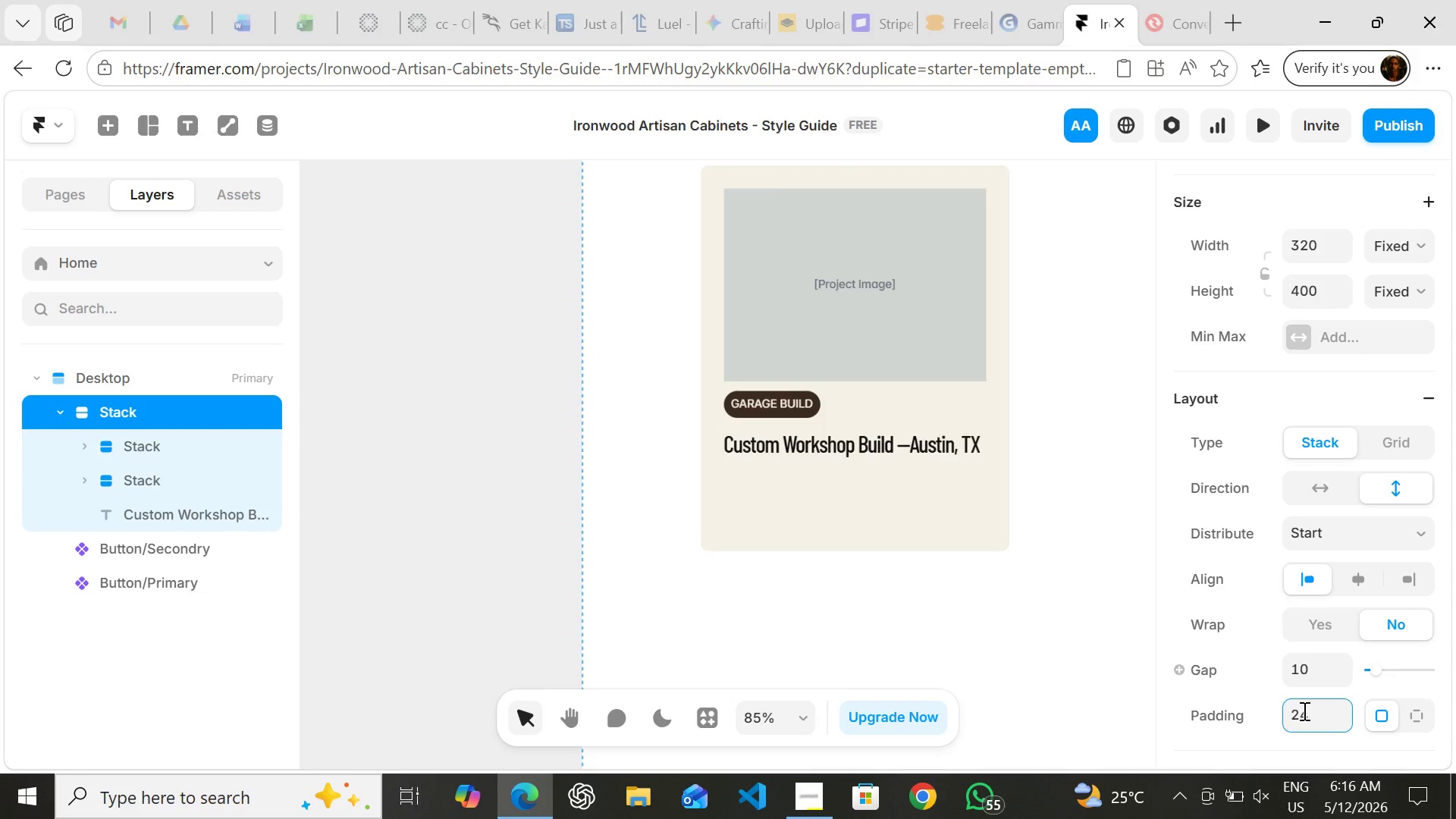 
key(Control+ControlLeft)
 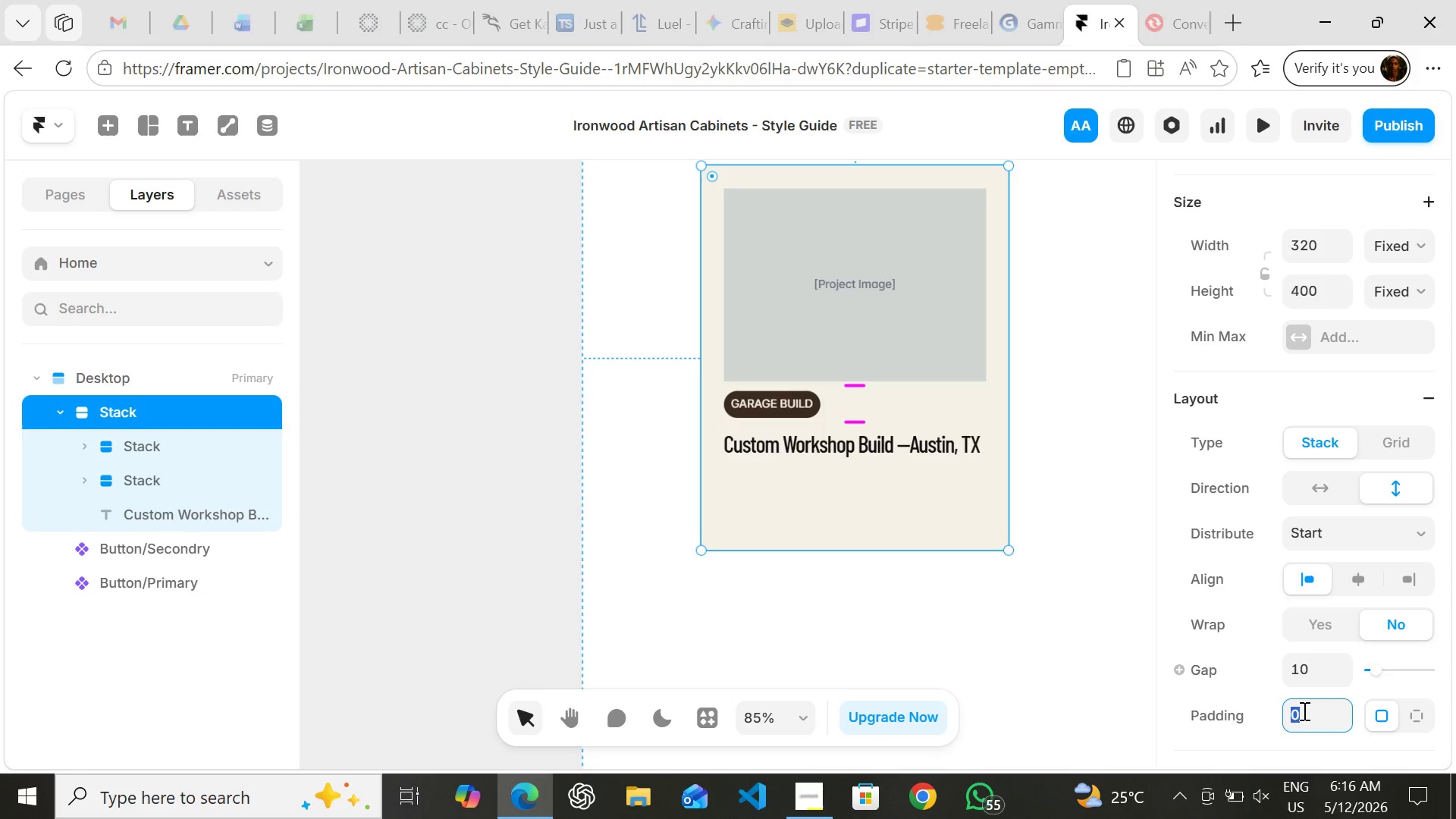 
key(Control+Z)
 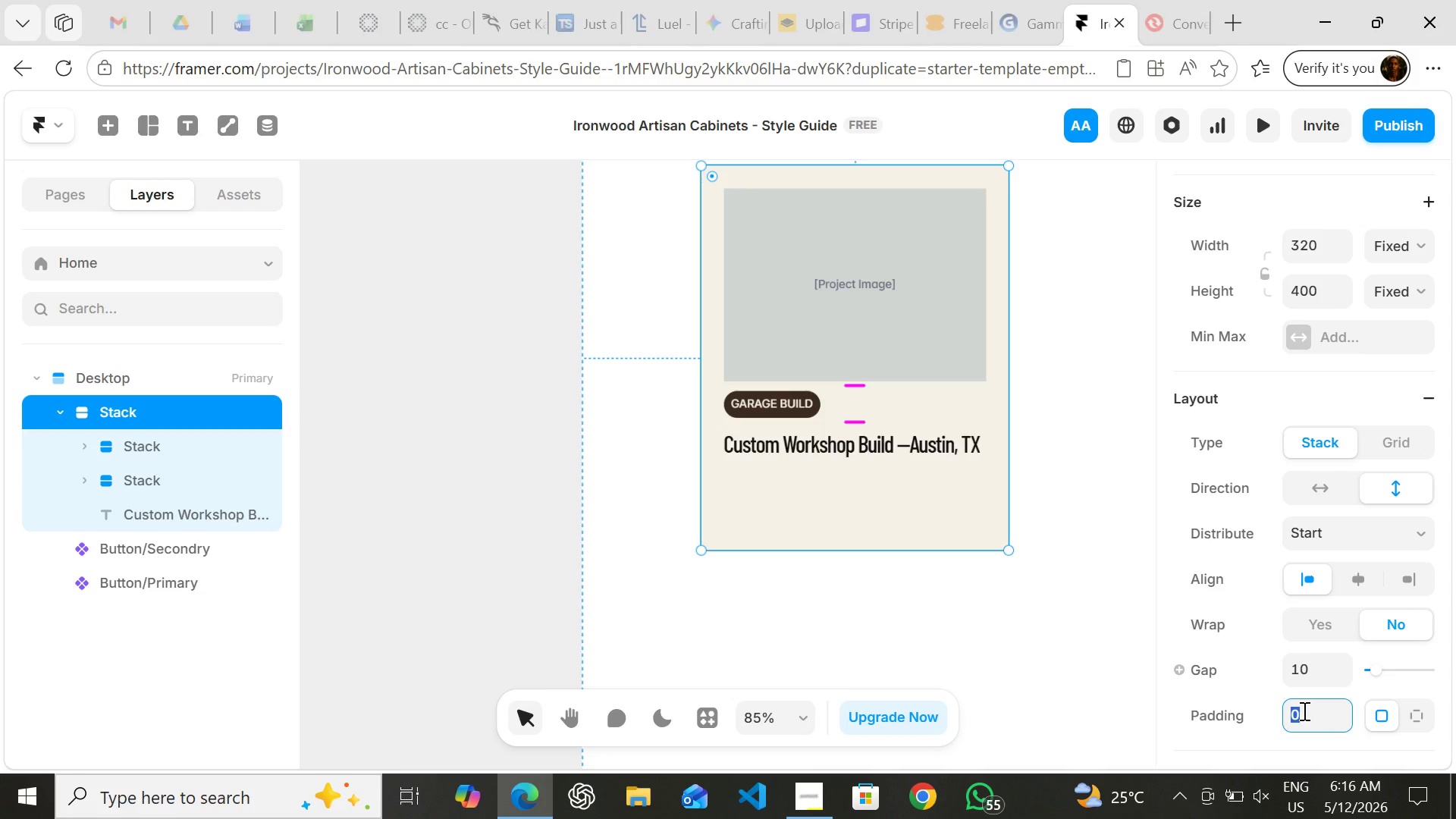 
key(Enter)
 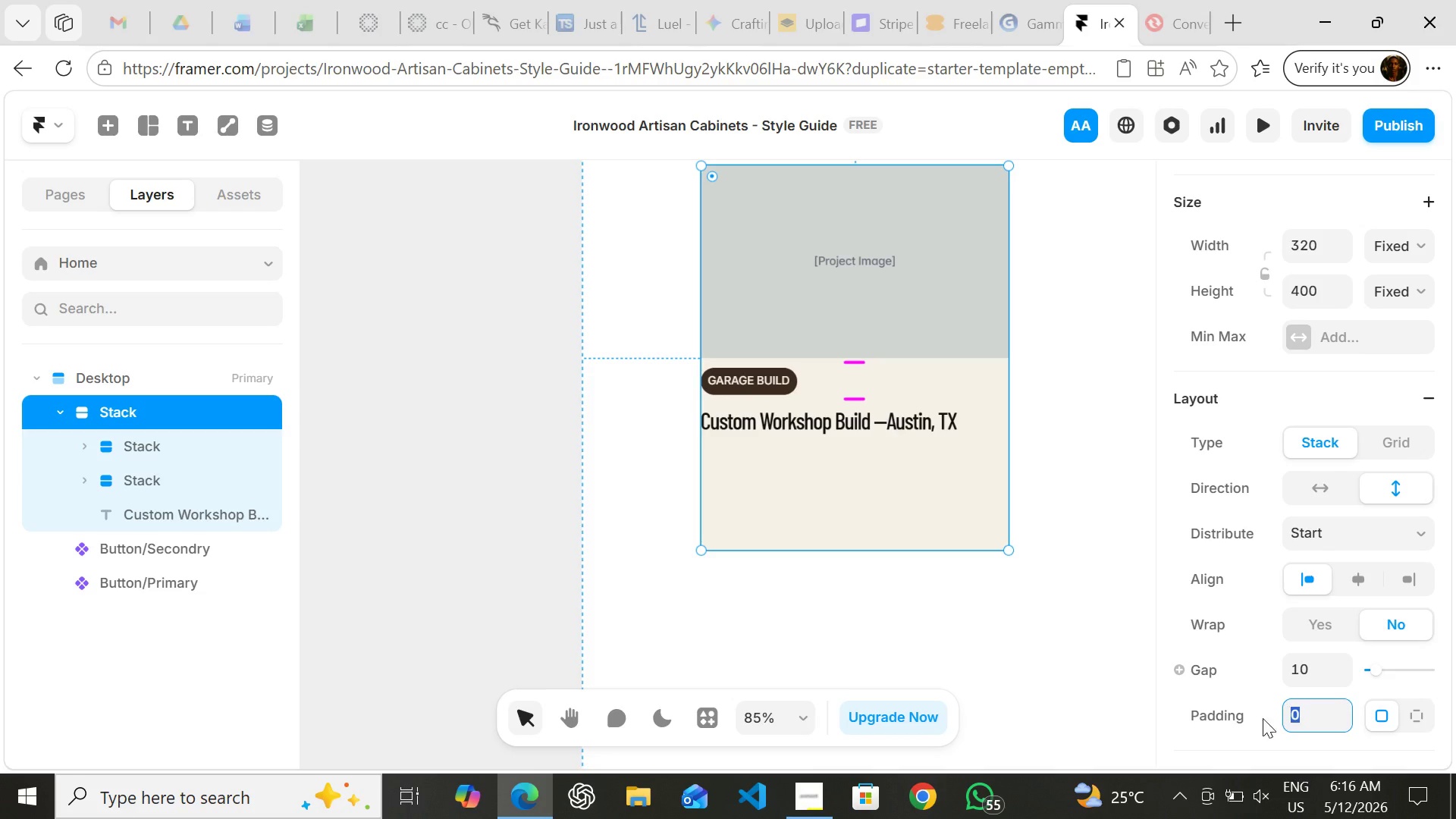 
wait(5.59)
 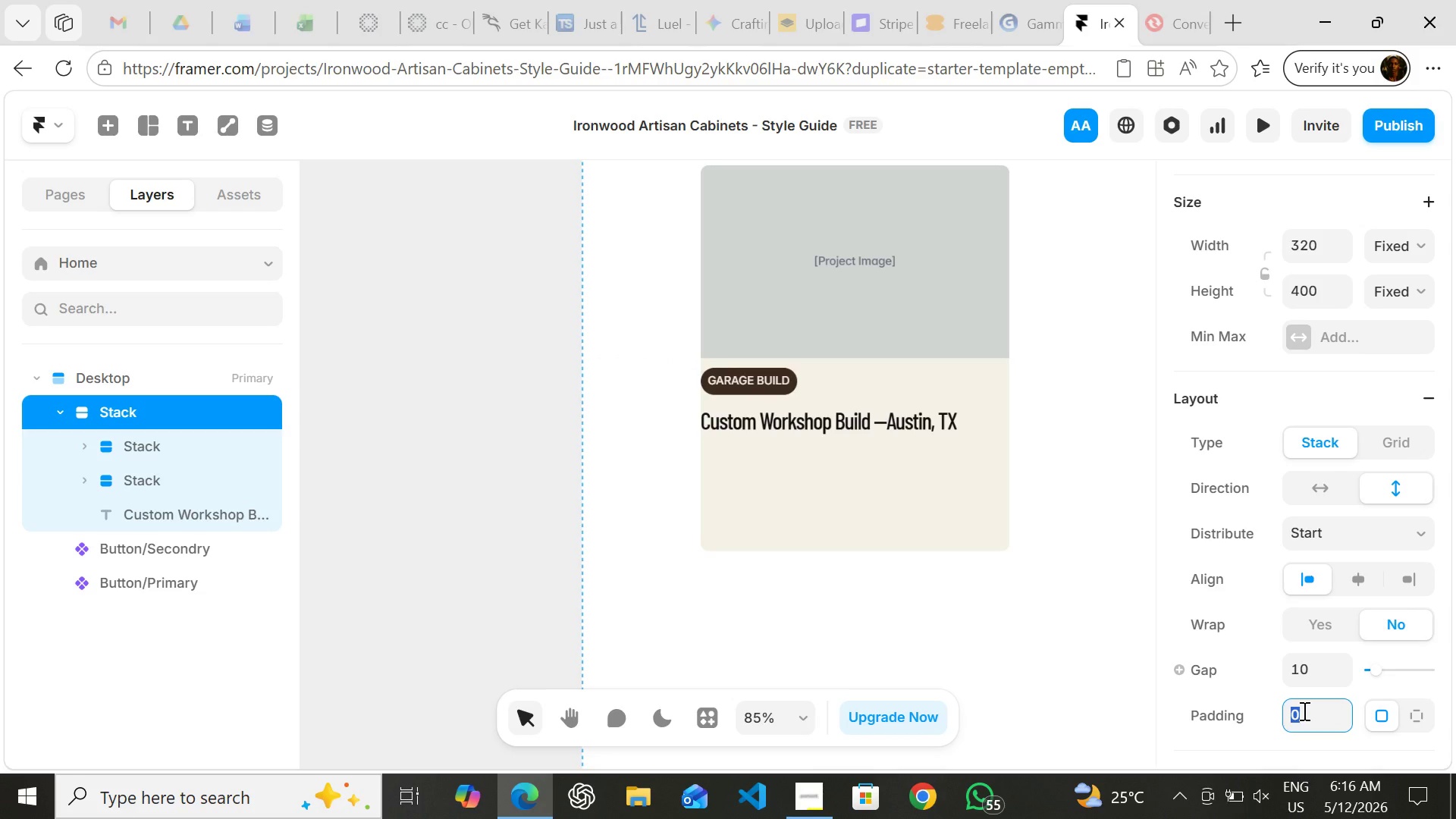 
left_click([1097, 458])
 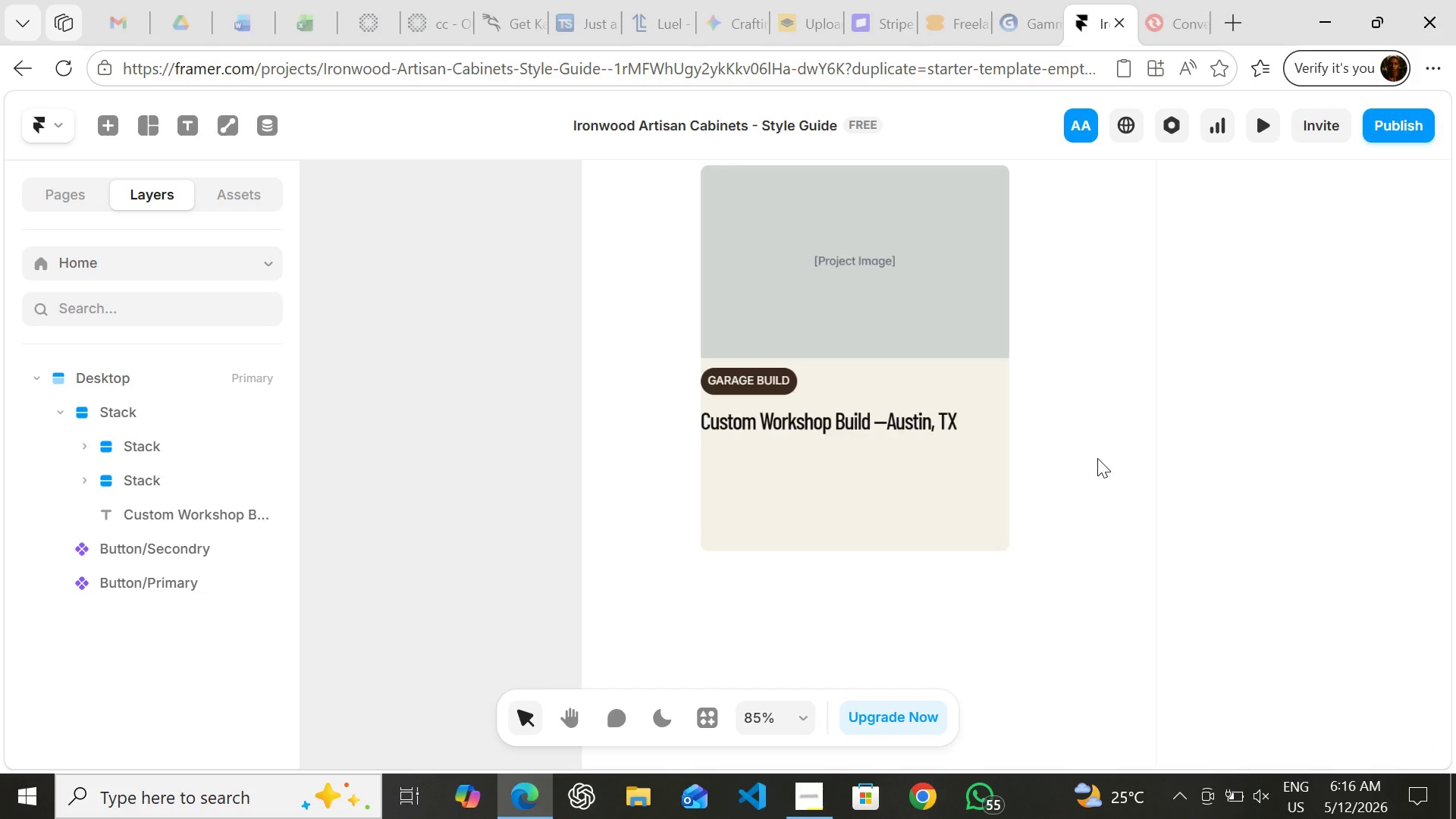 
hold_key(key=ShiftLeft, duration=0.75)
 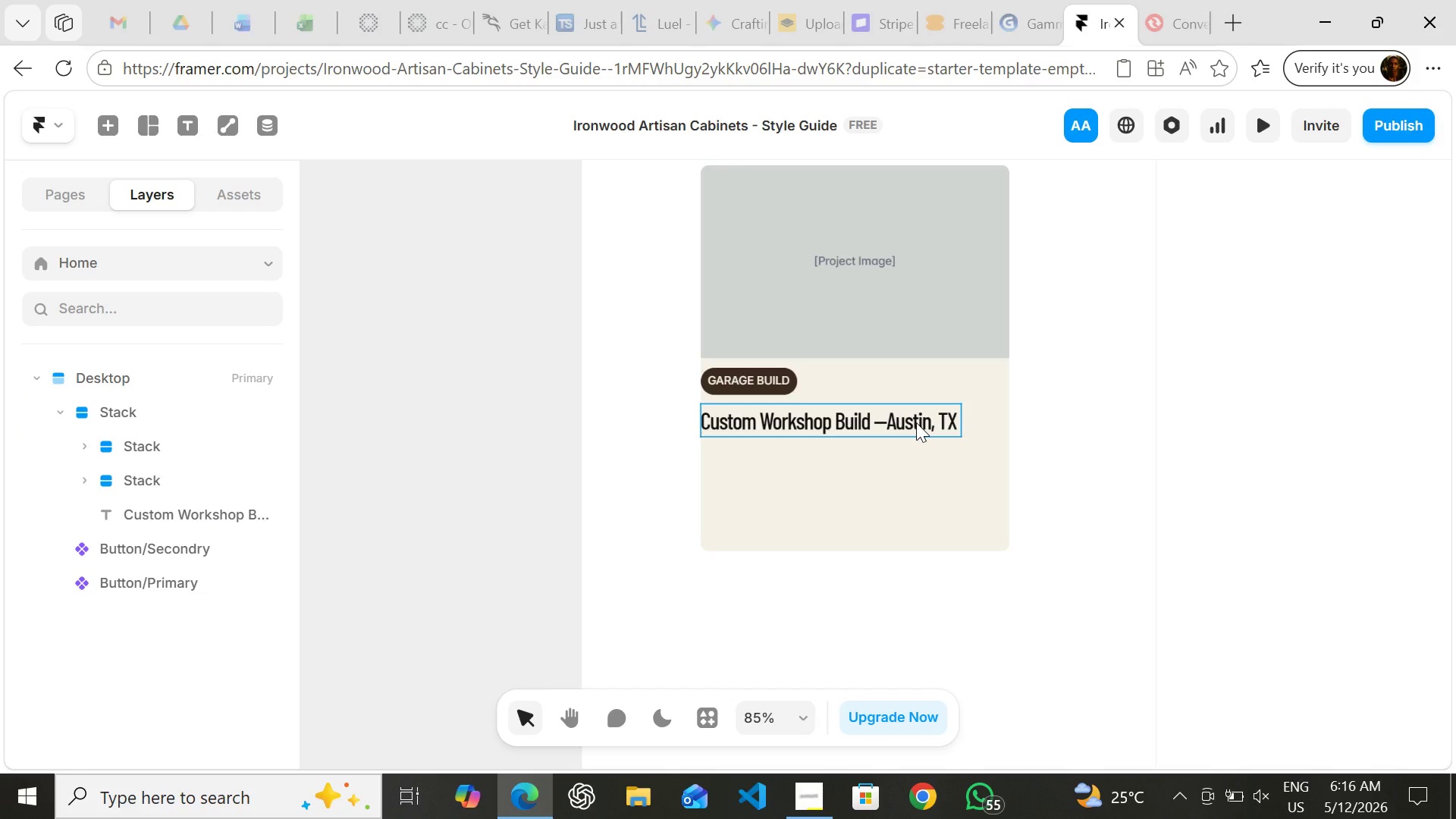 
key(Shift+ShiftLeft)
 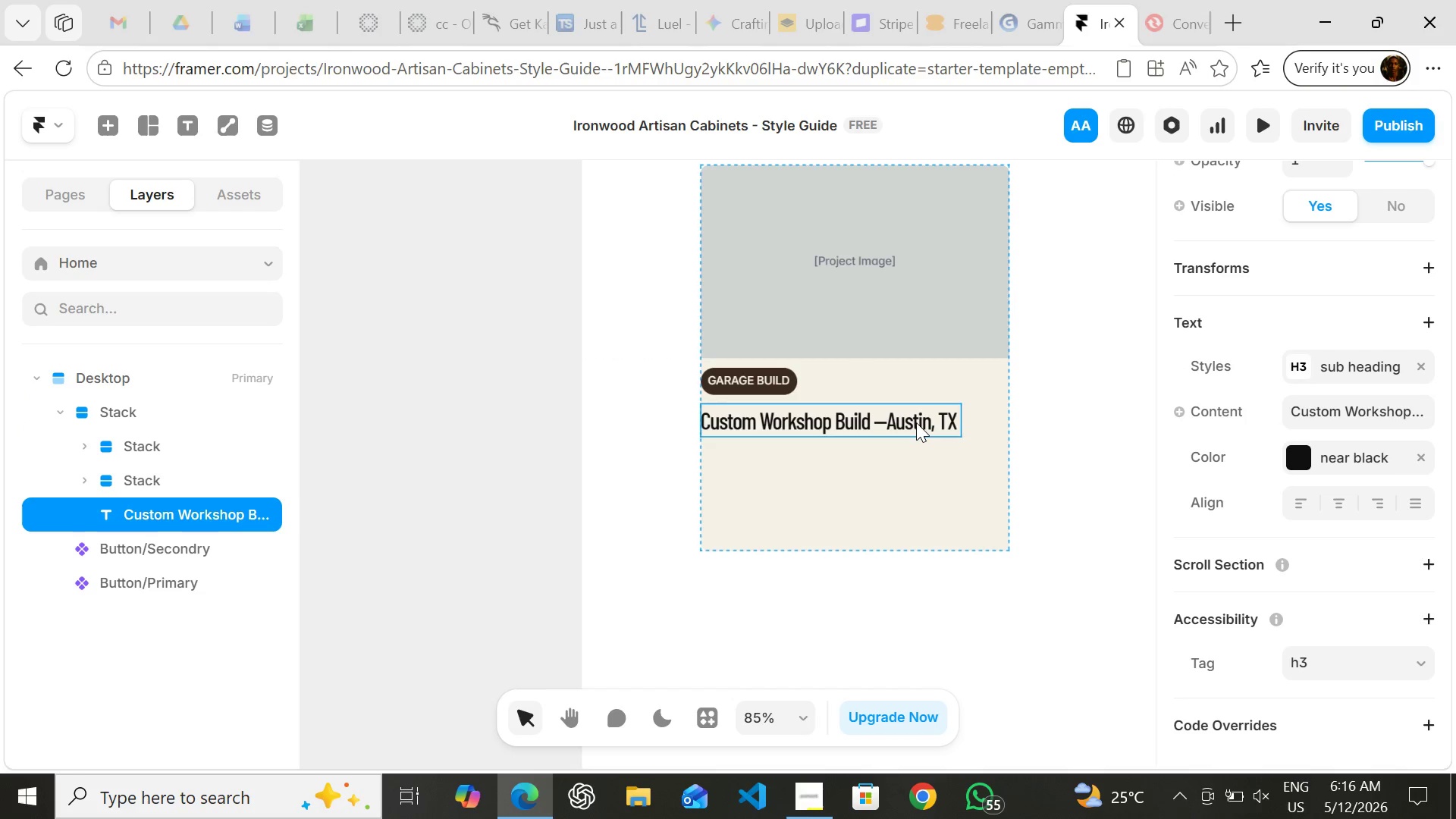 
left_click([916, 422])
 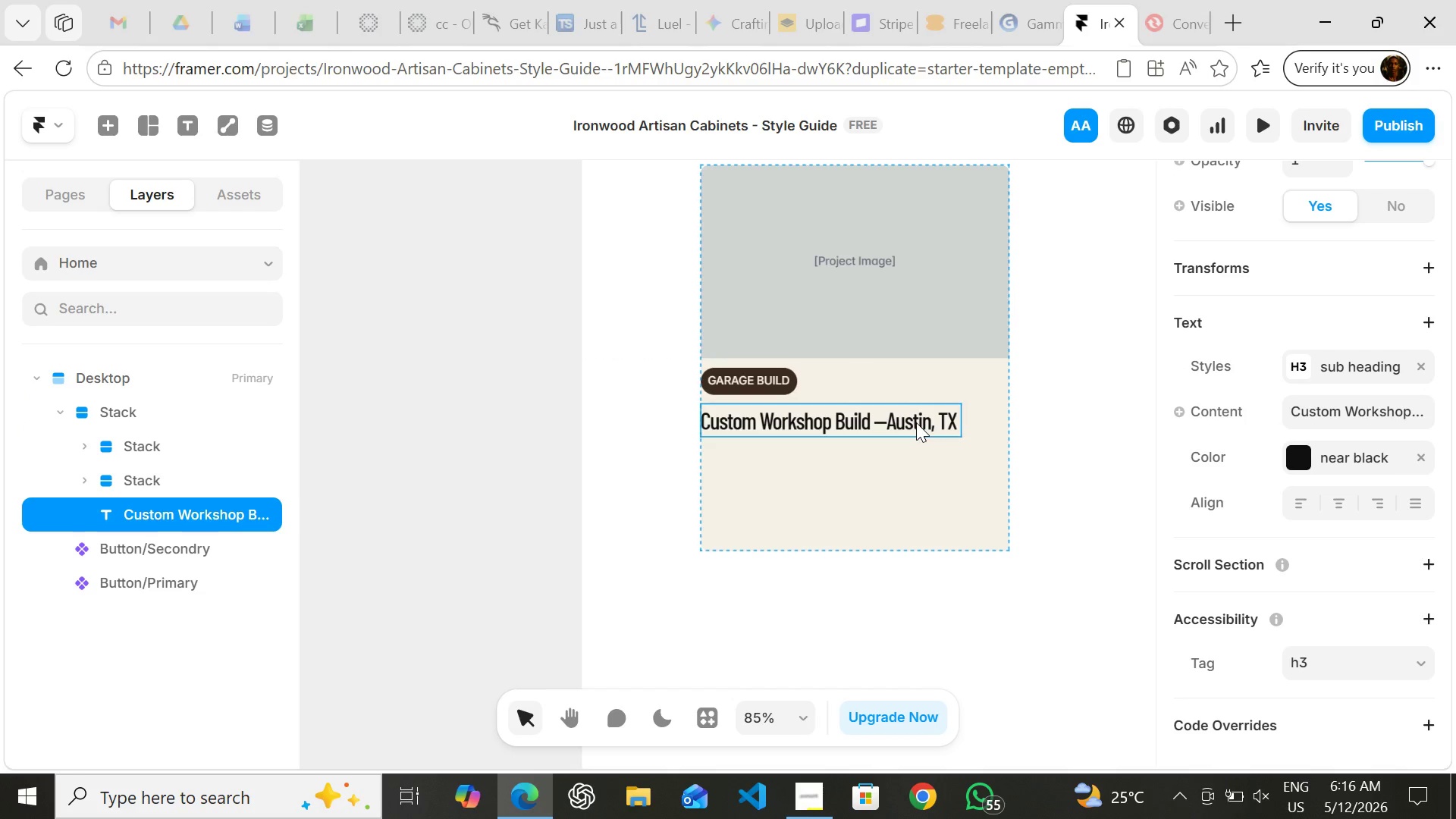 
hold_key(key=ShiftLeft, duration=1.5)
 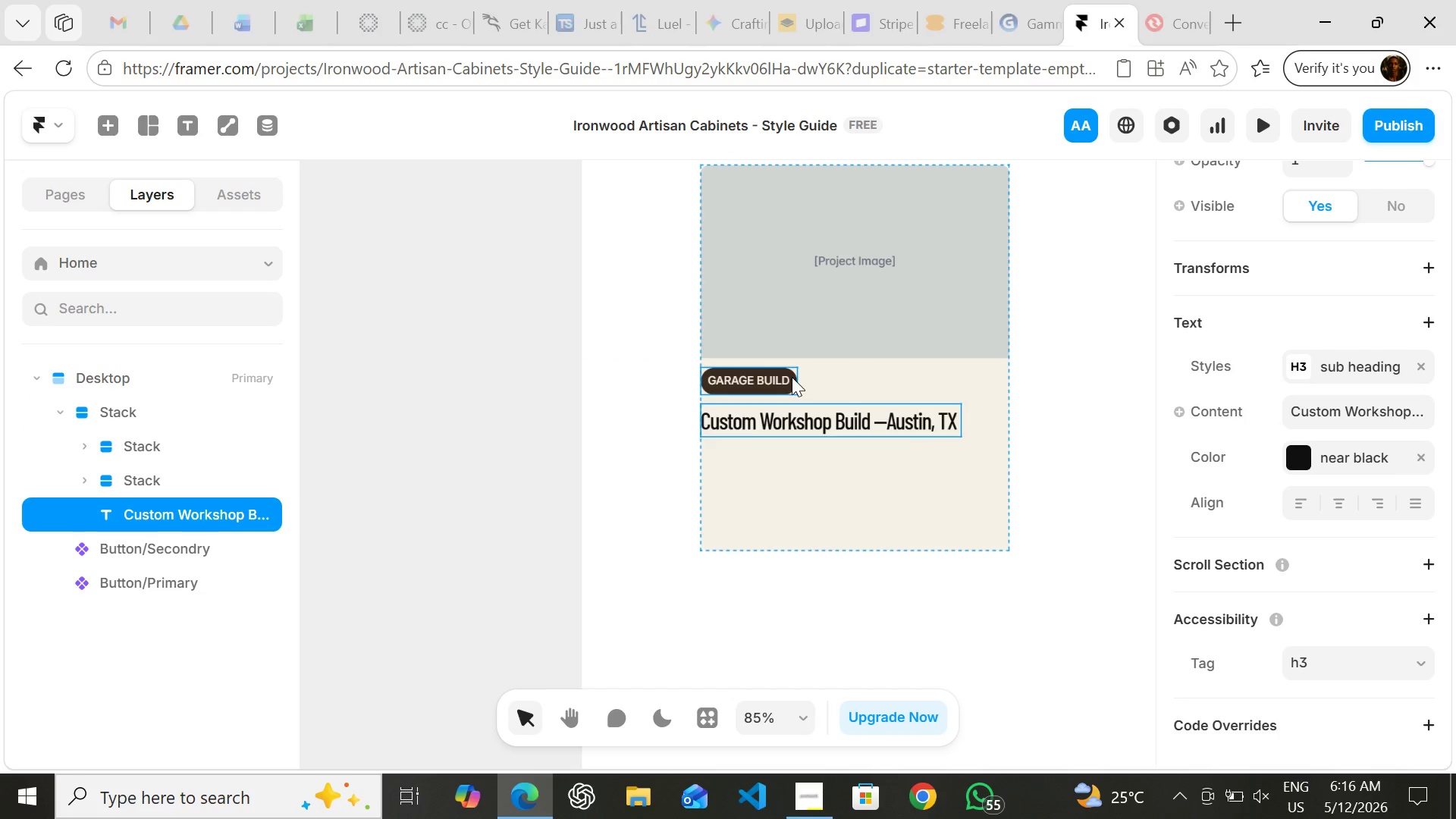 
hold_key(key=ShiftLeft, duration=1.17)
left_click([792, 377])
 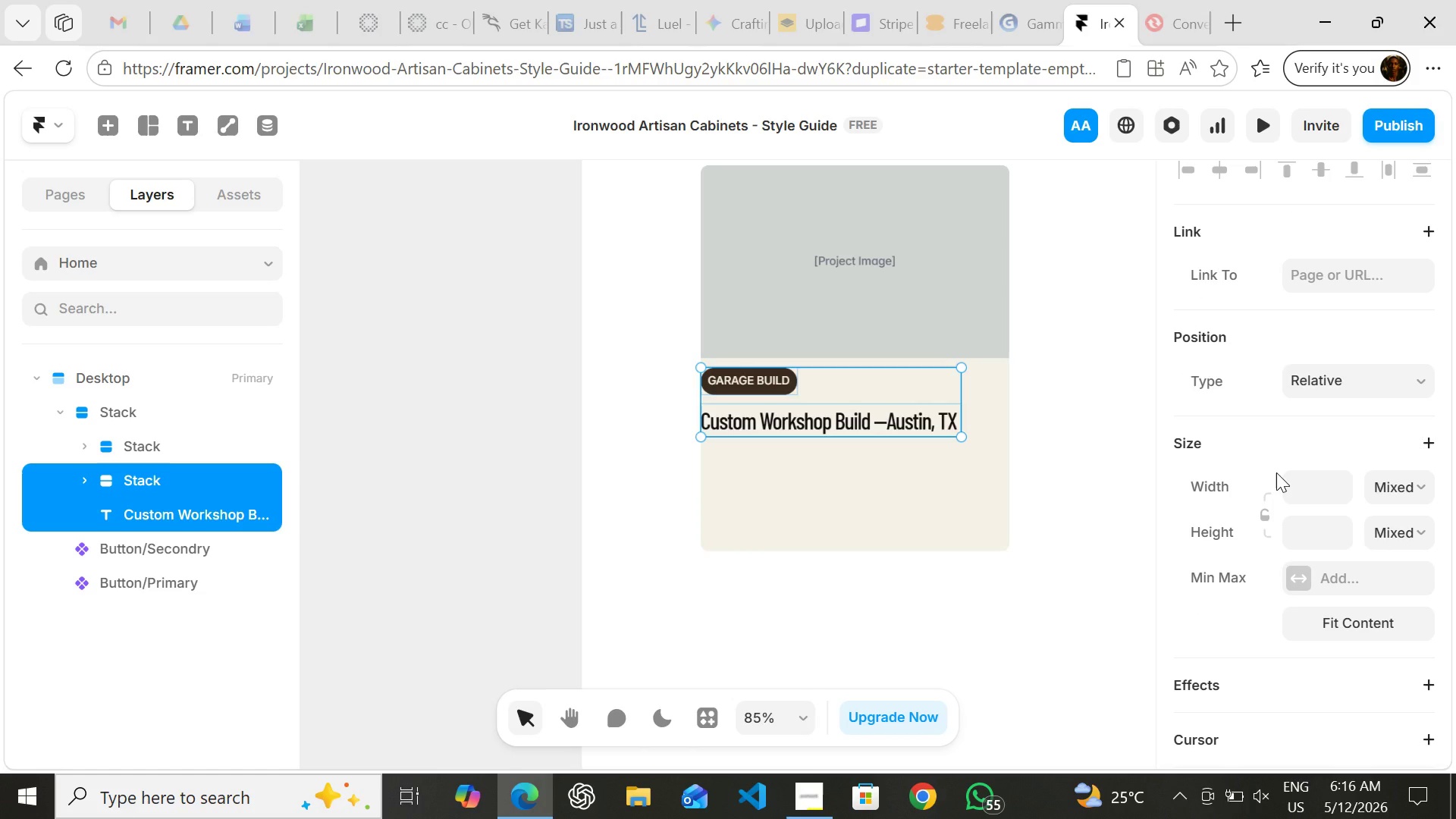 
wait(7.3)
 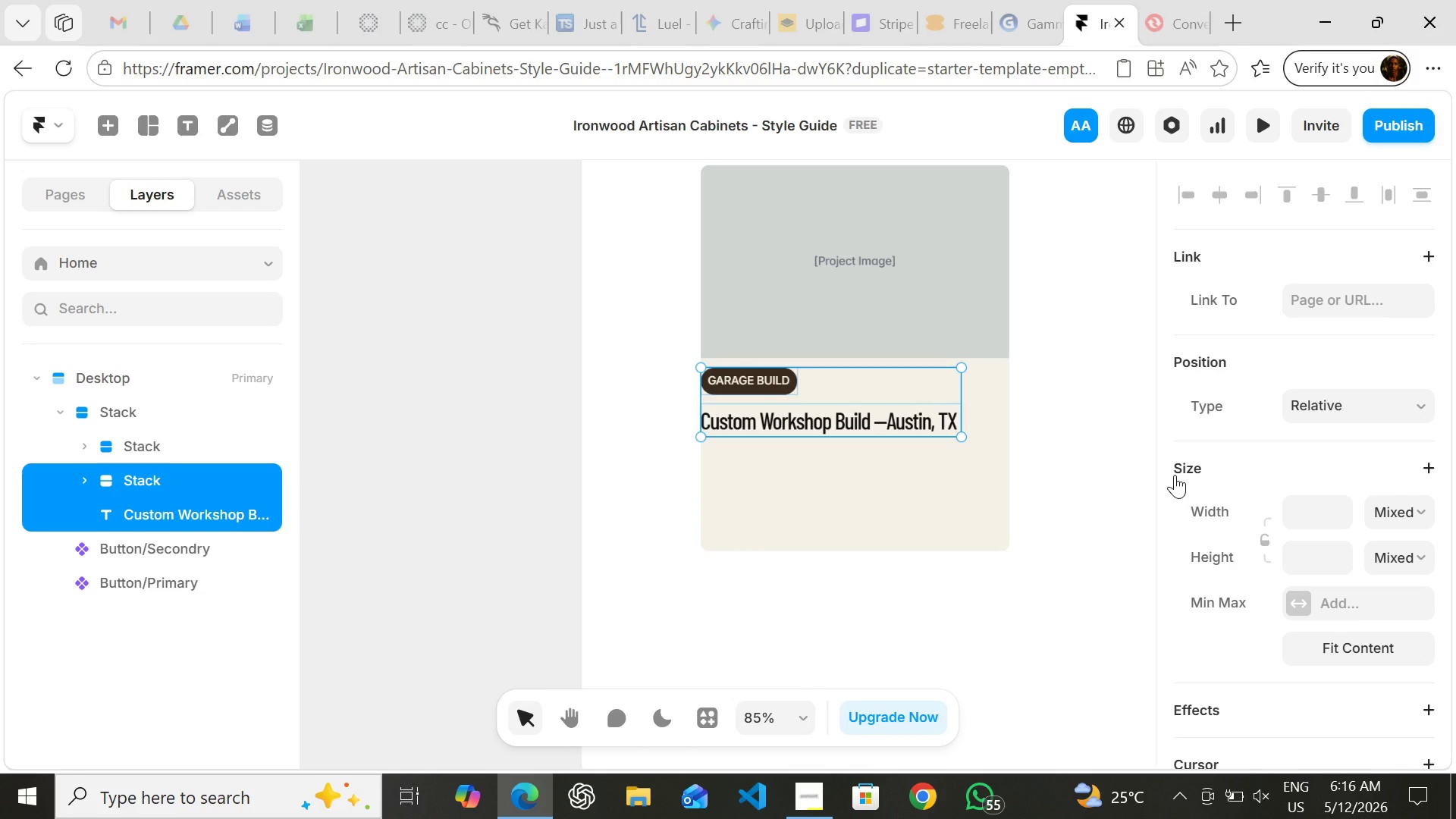 
left_click([1100, 423])
 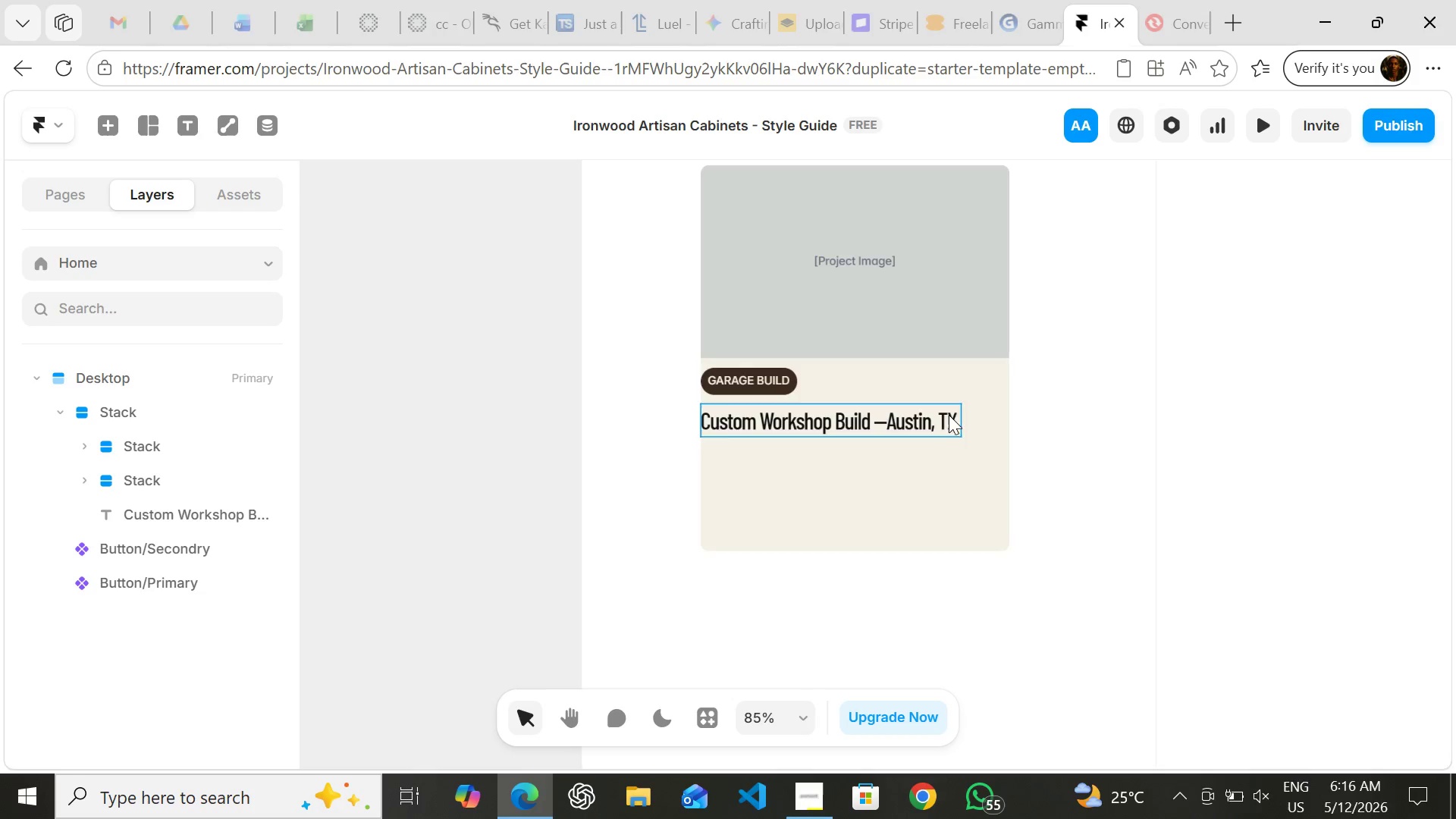 
left_click([1054, 394])
 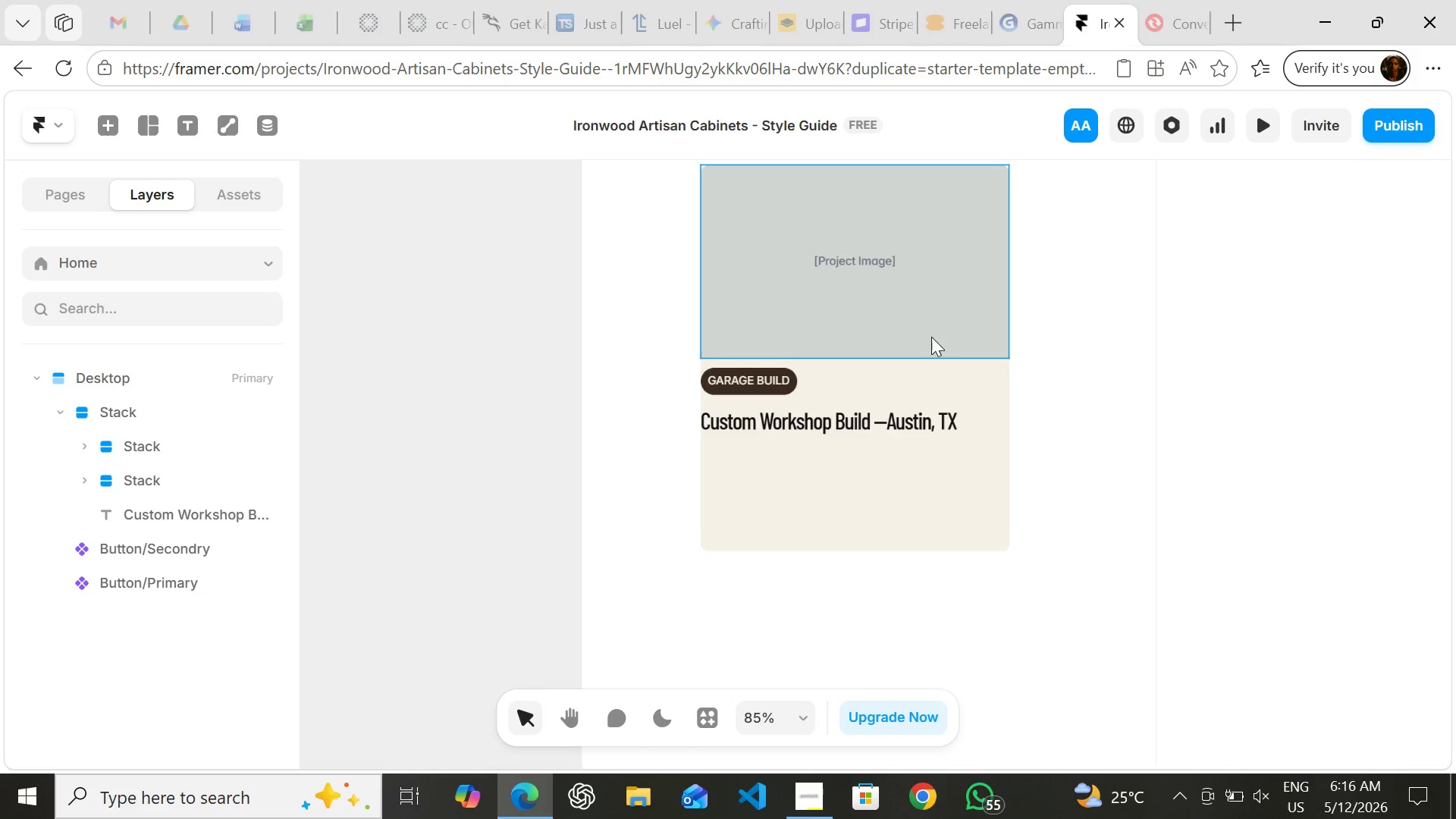 
left_click([925, 316])
 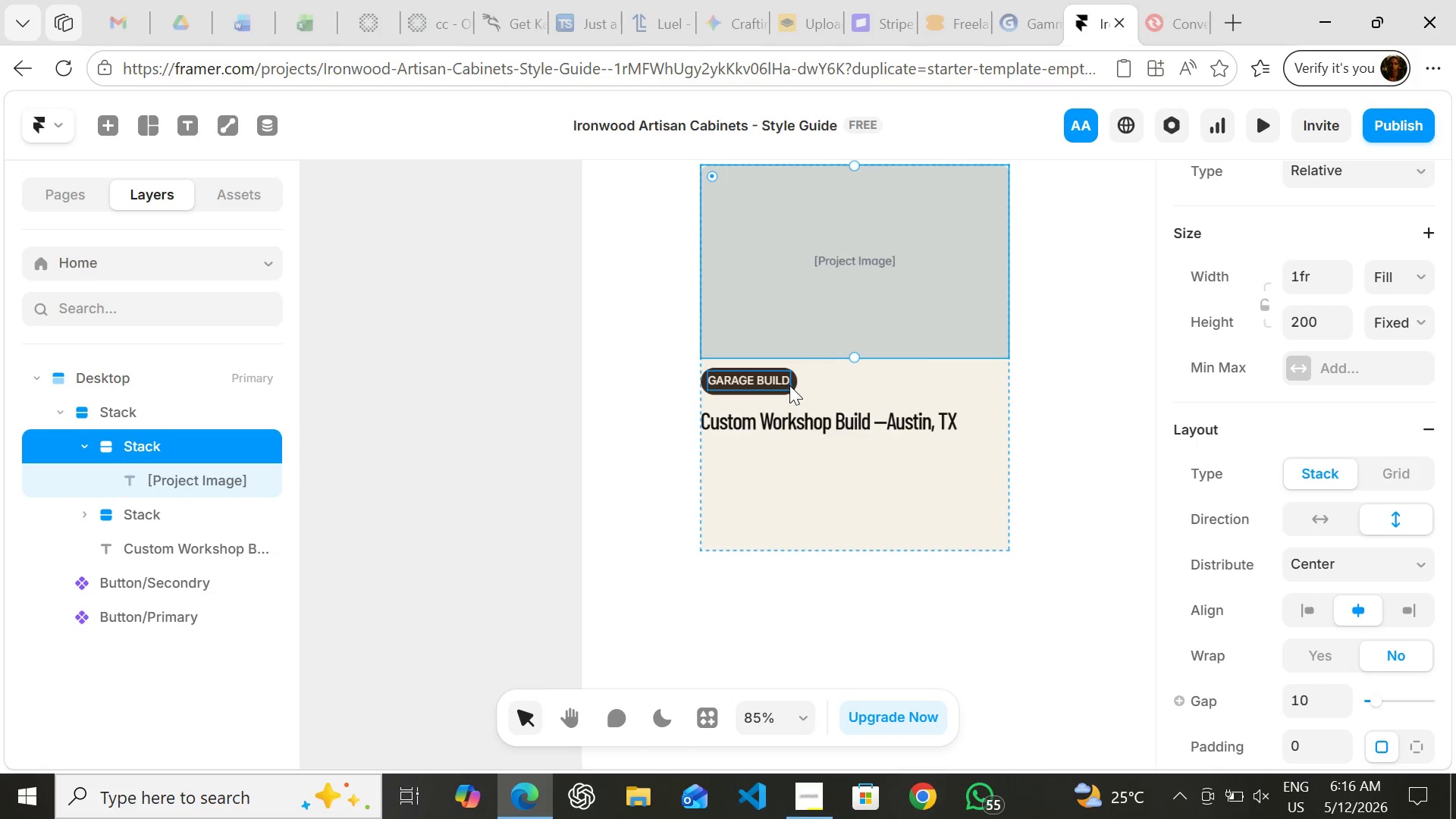 
left_click([793, 385])
 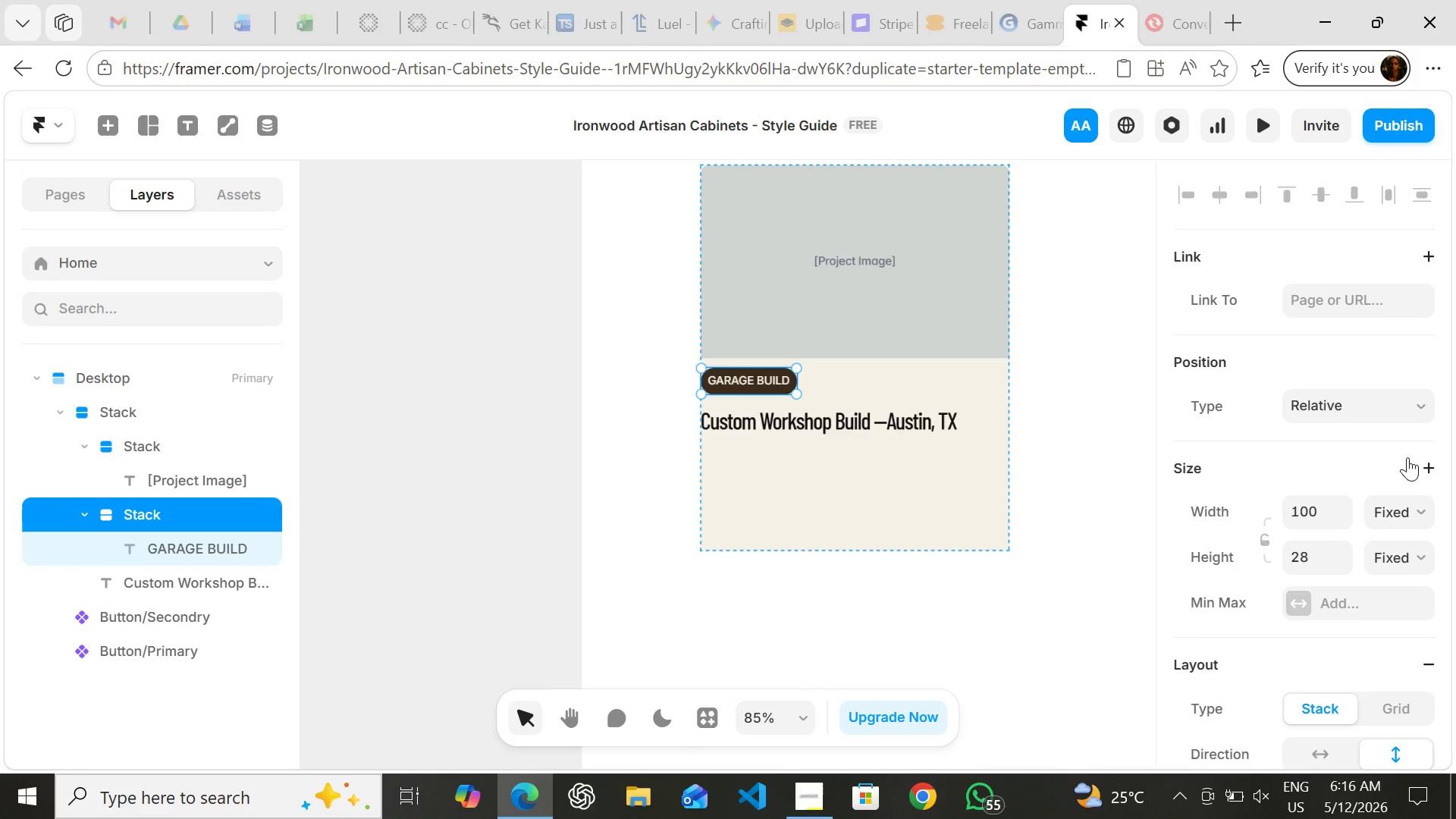 
left_click([1402, 513])
 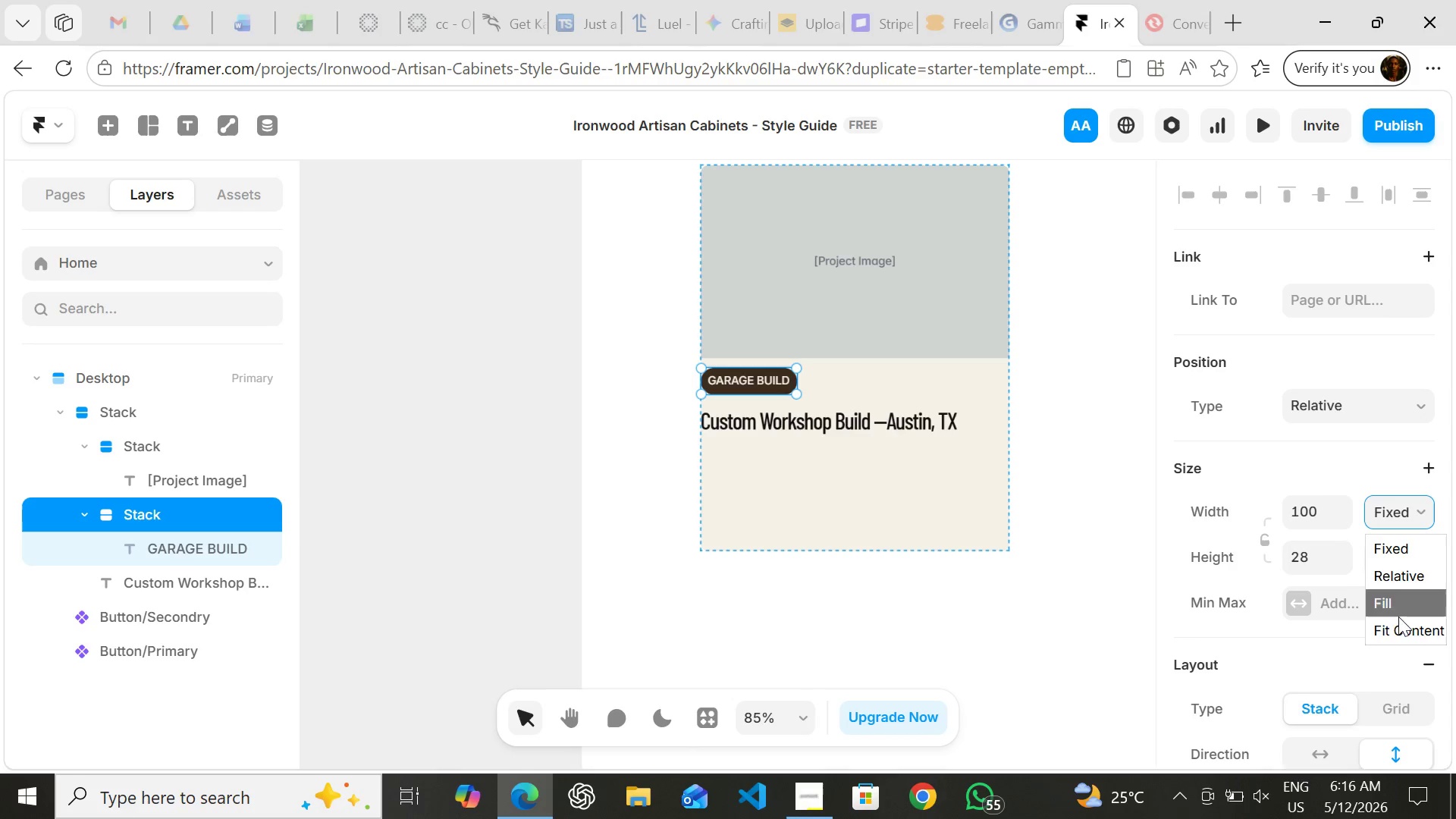 
left_click([1398, 617])
 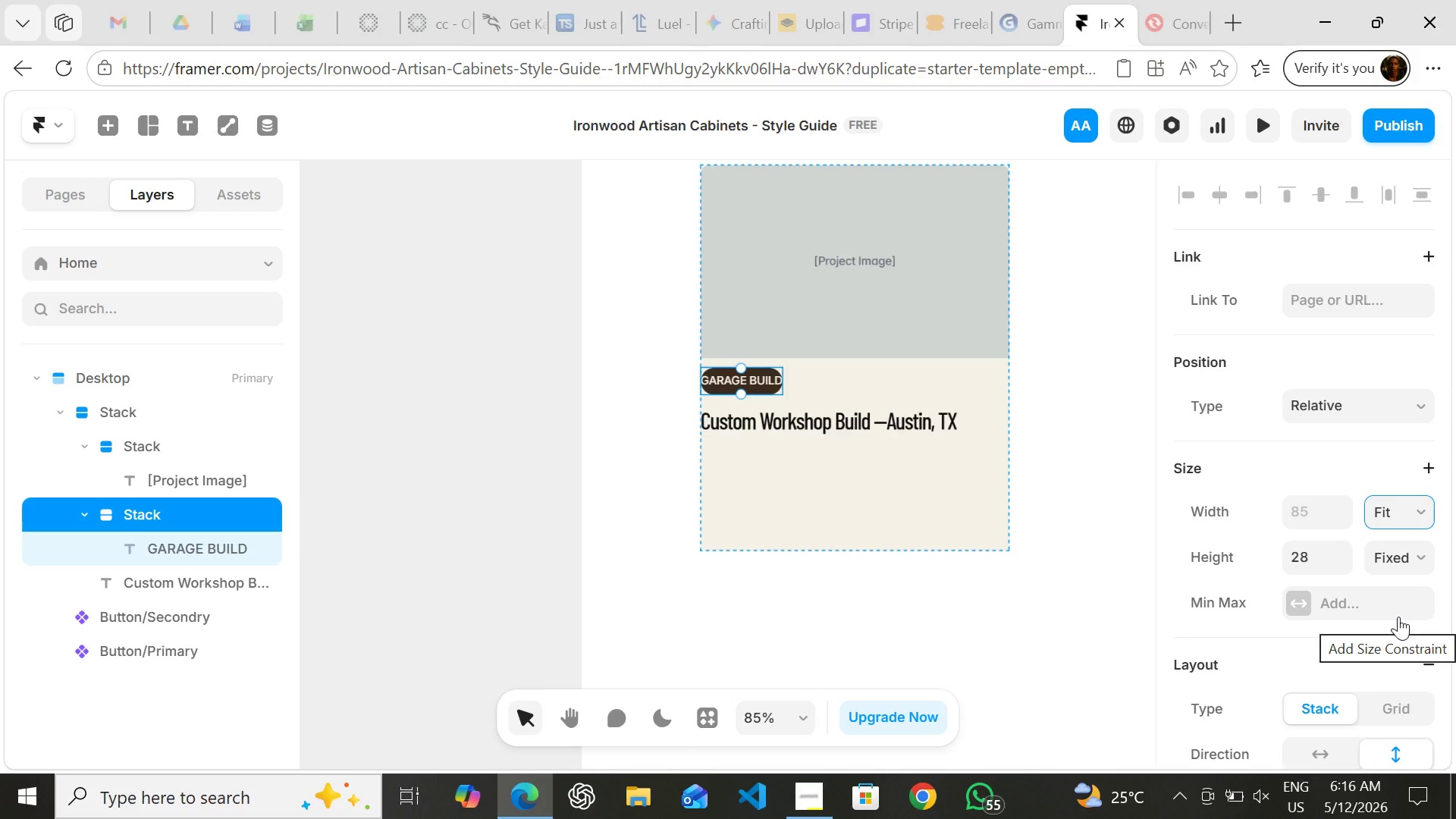 
key(Control+ControlLeft)
 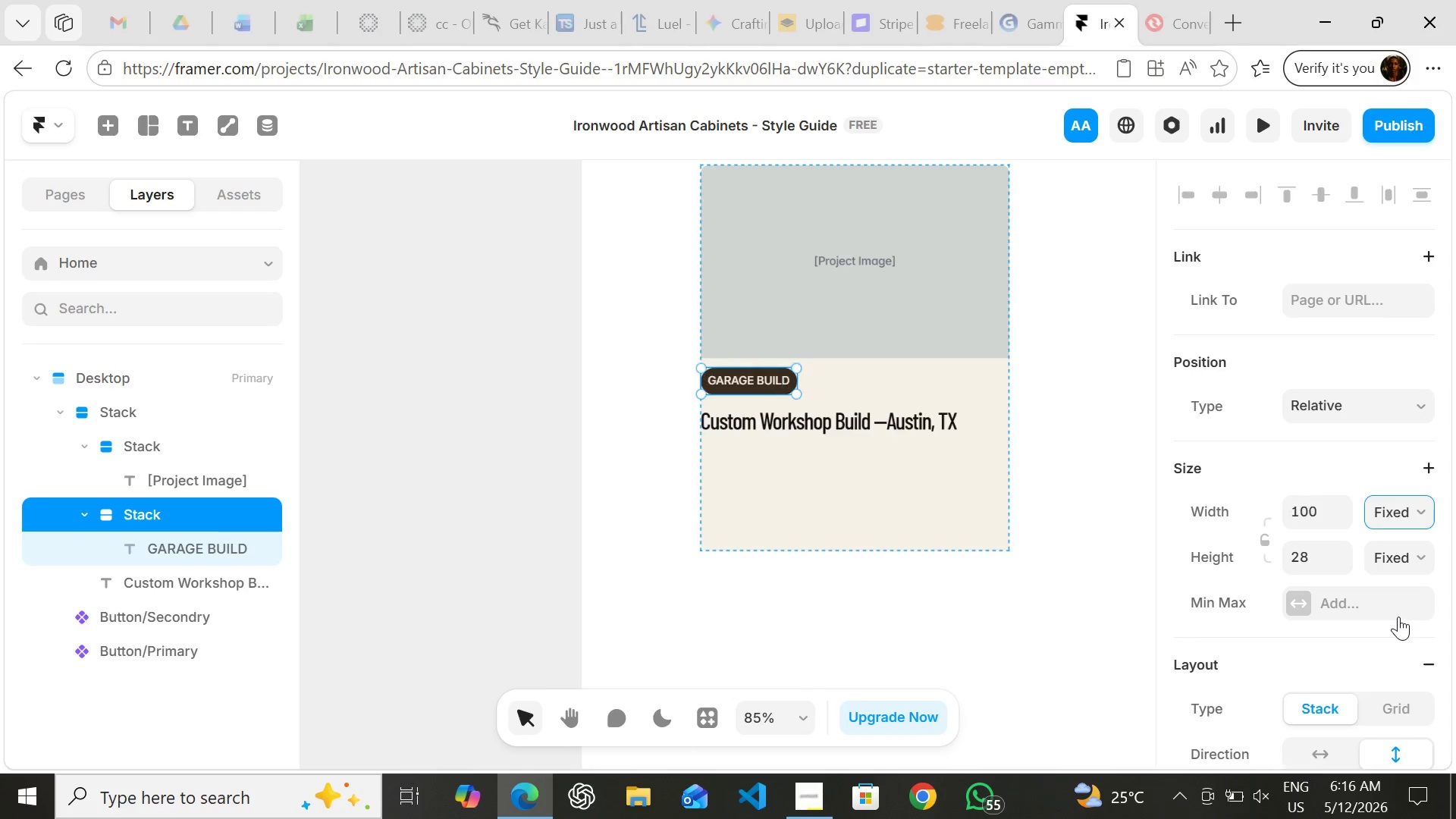 
key(Control+Z)
 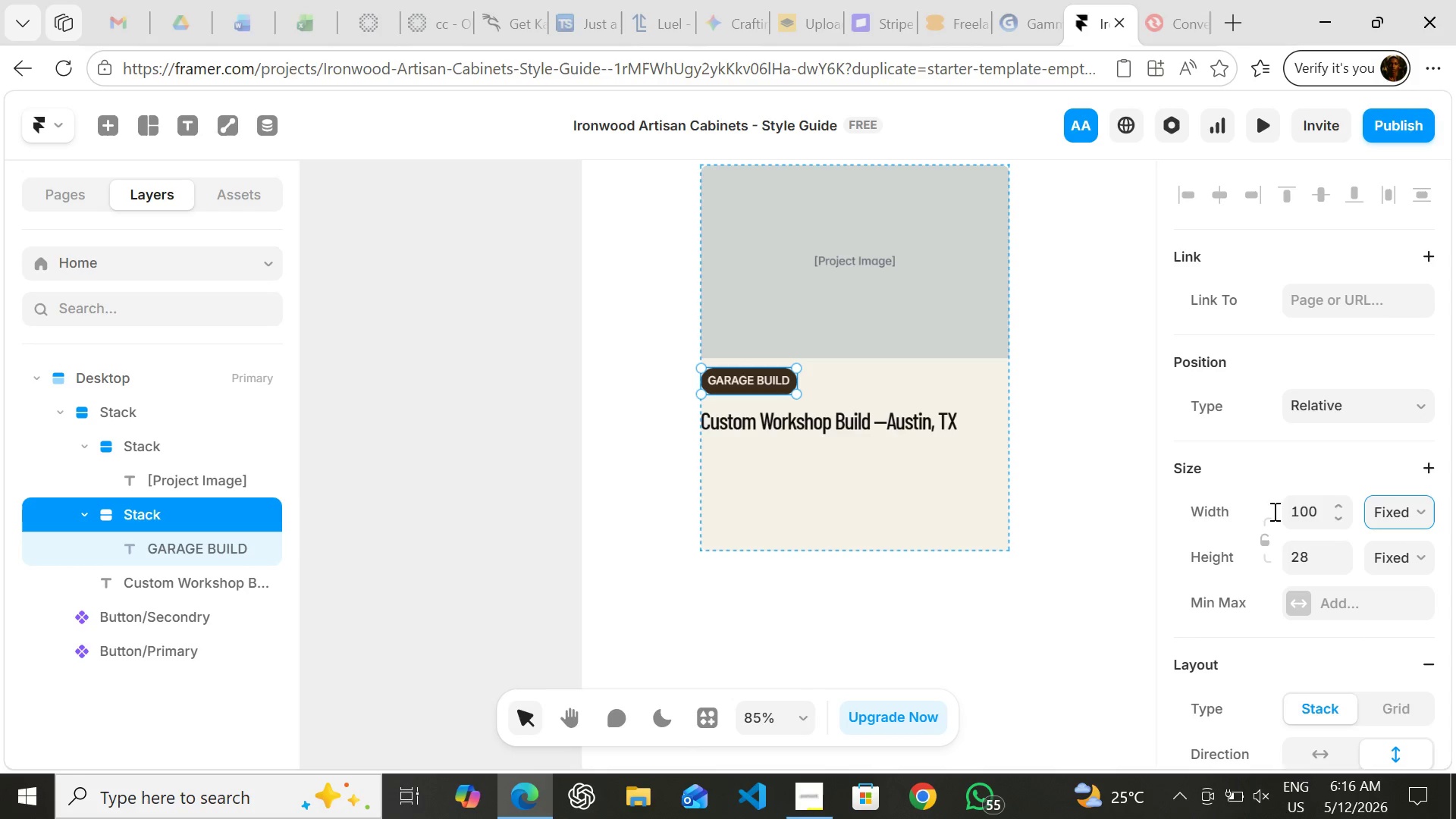 
left_click([1087, 456])
 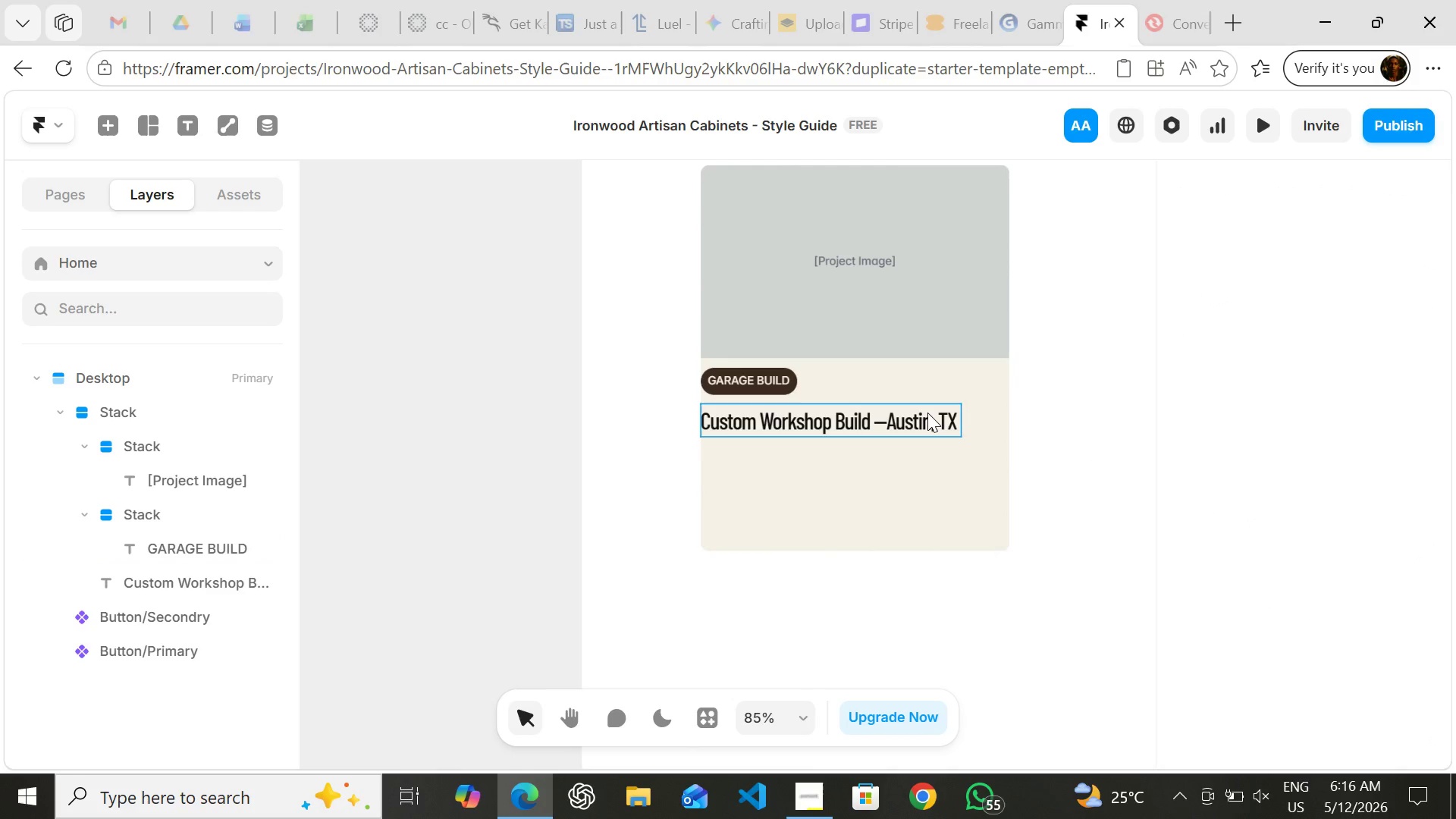 
left_click([927, 413])
 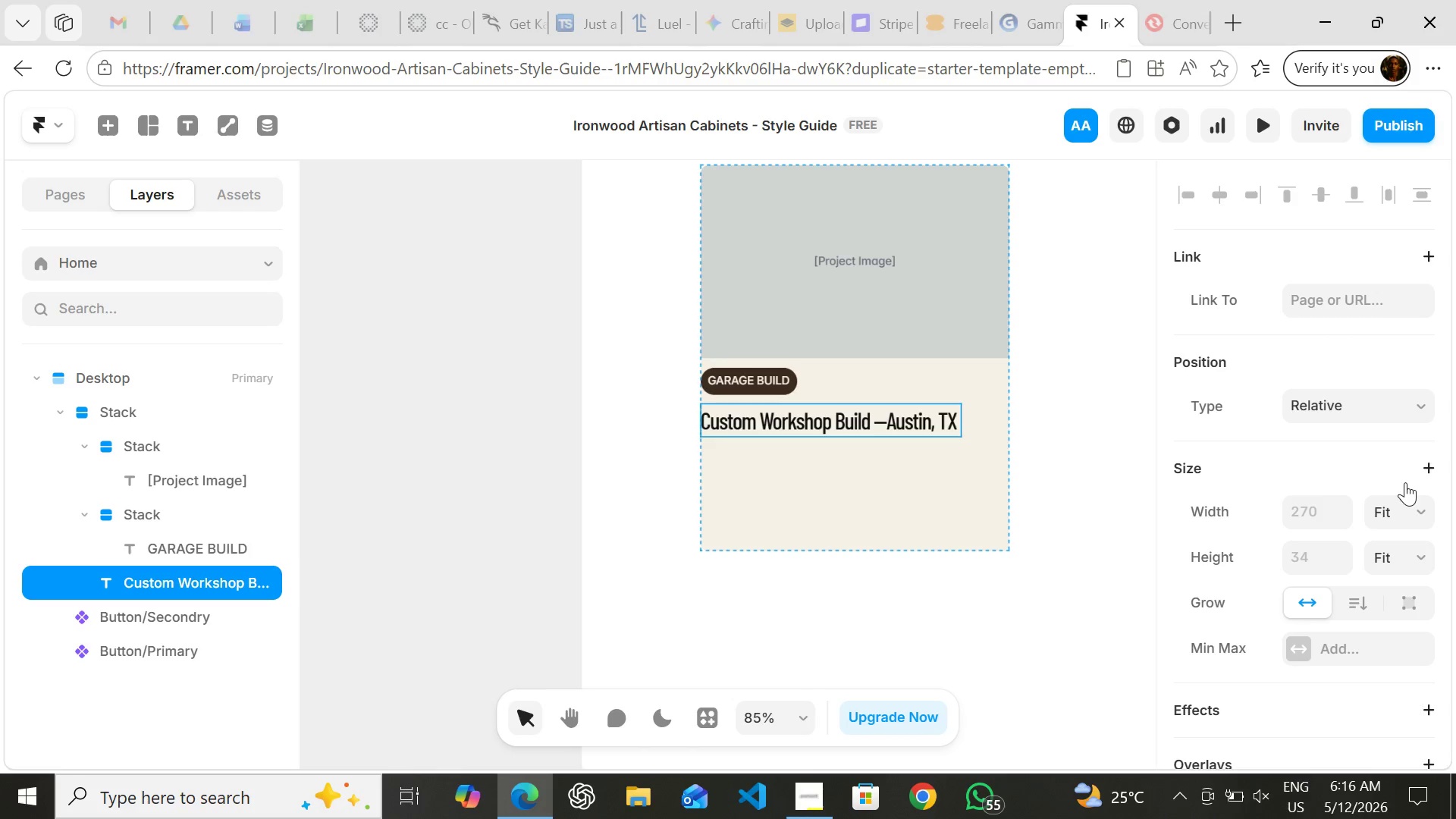 
left_click([1401, 513])
 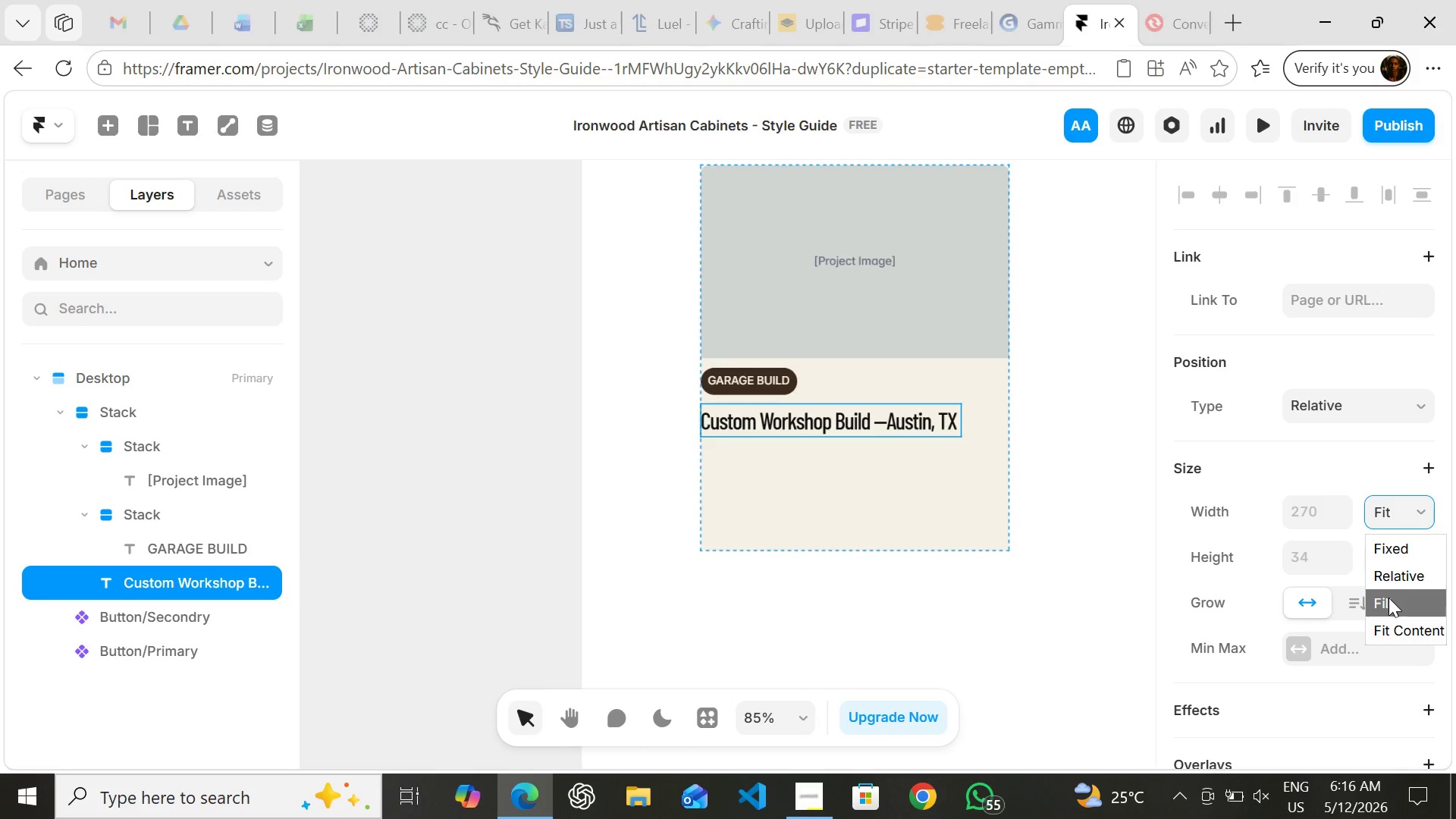 
left_click([1389, 598])
 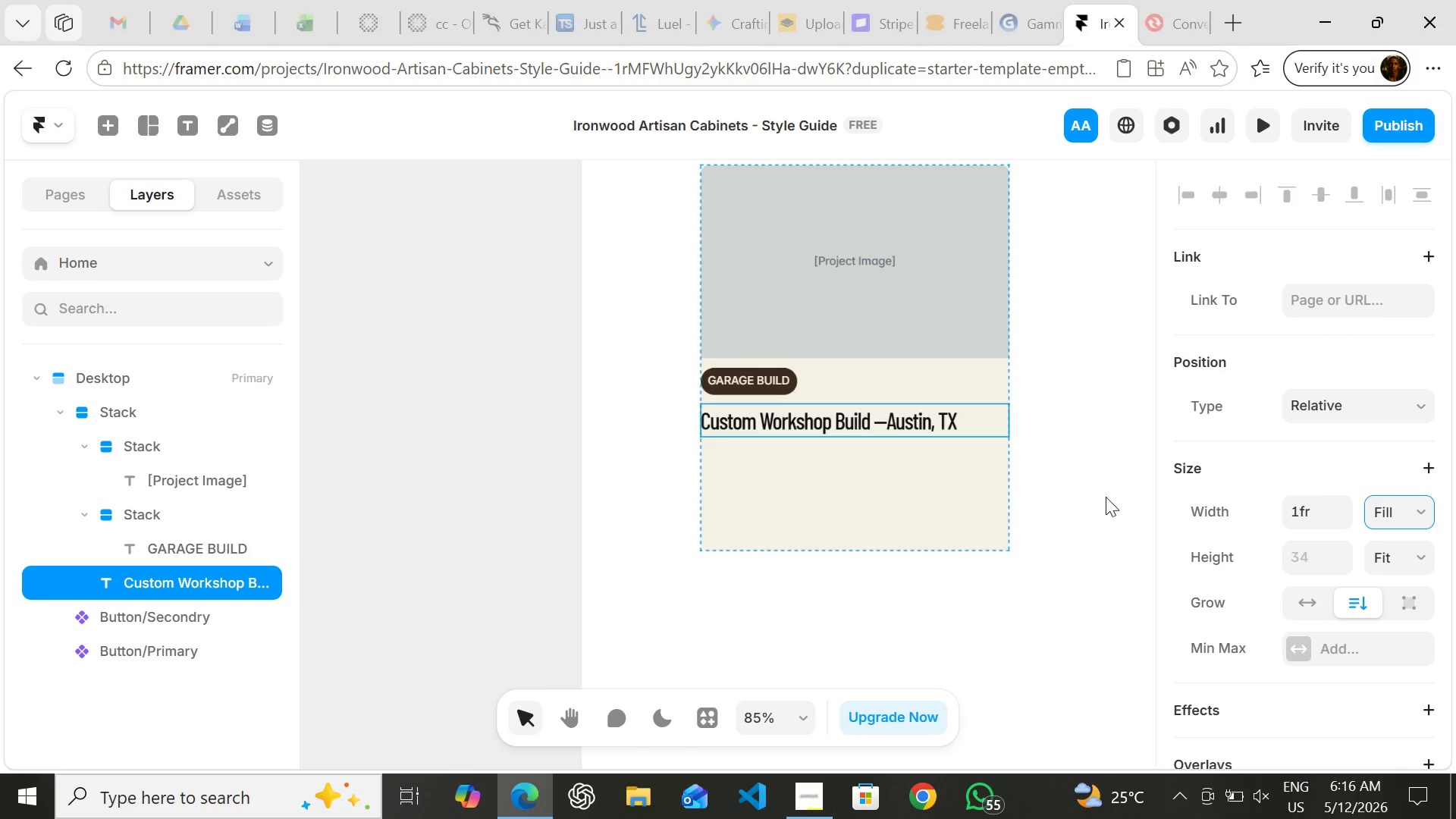 
left_click([1103, 497])
 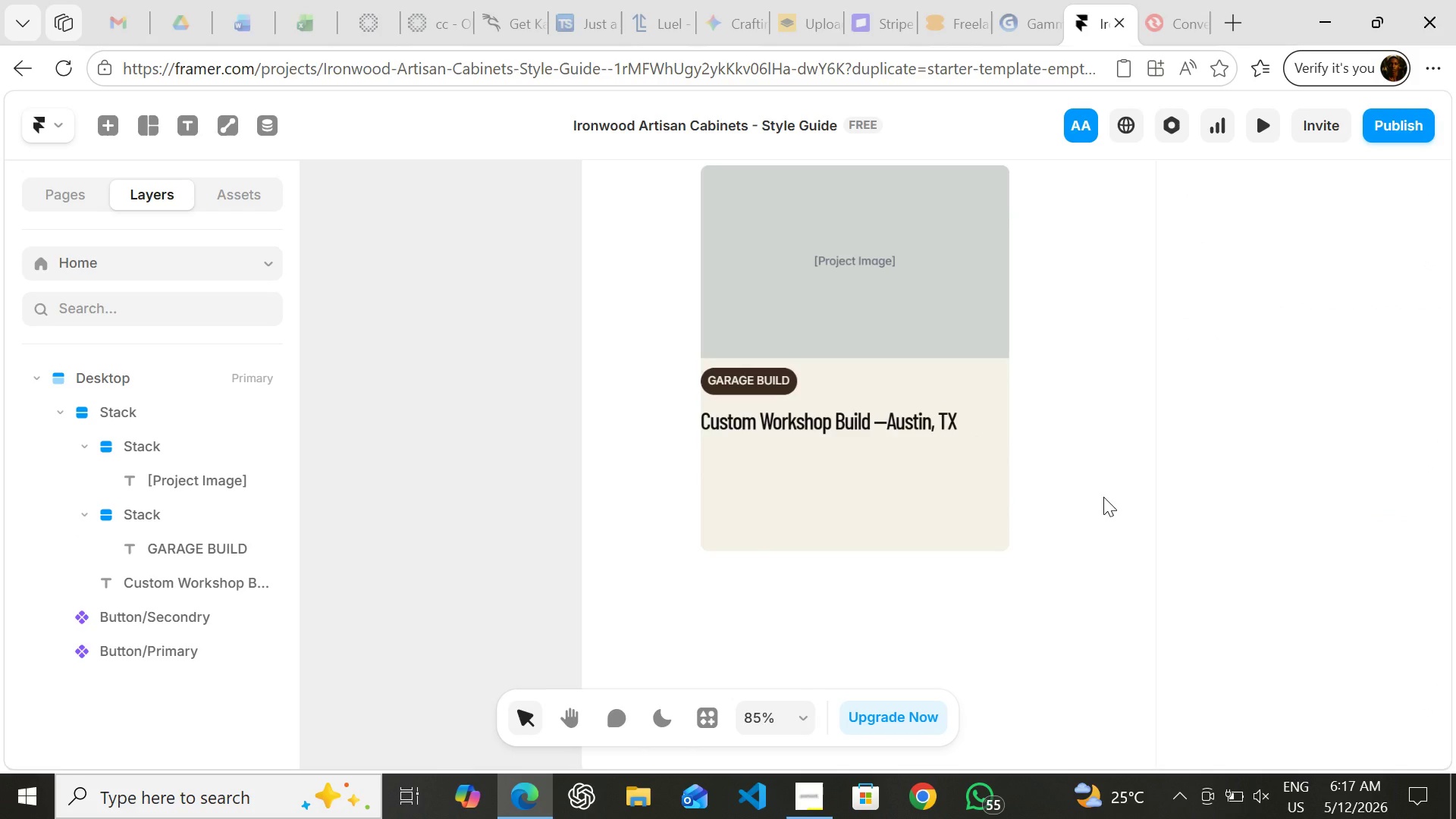 
wait(11.3)
 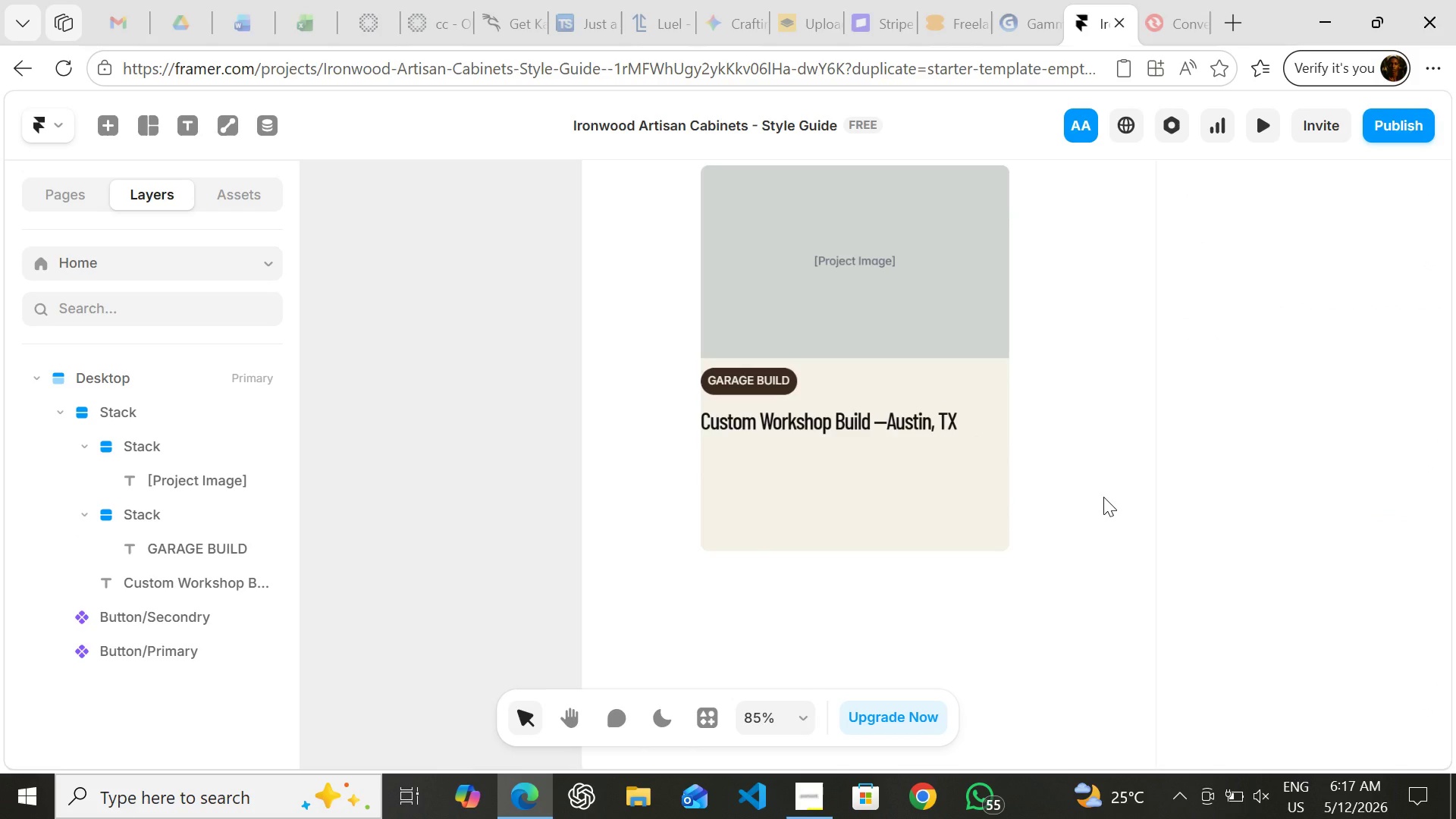 
key(T)
 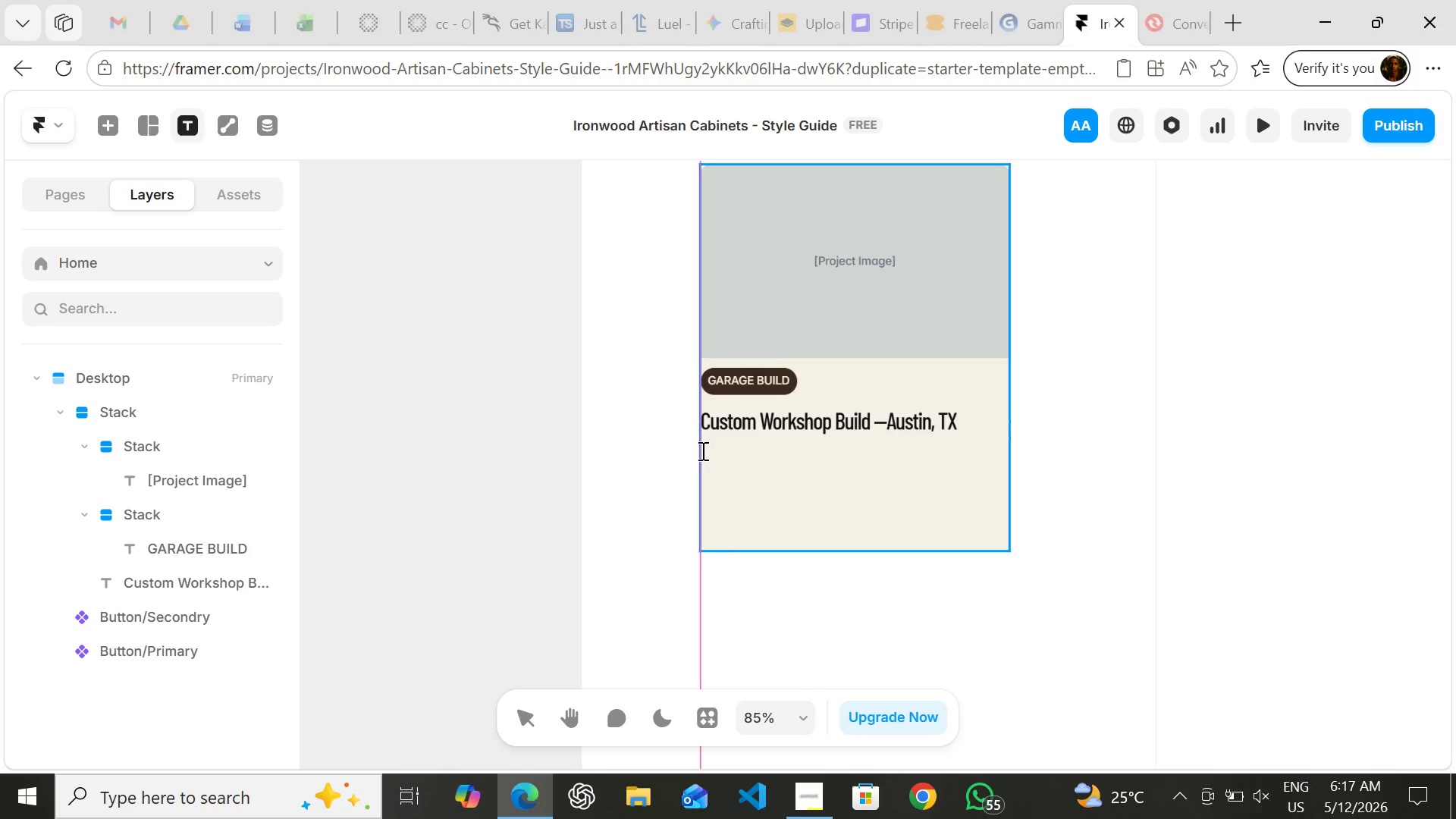 
left_click([701, 450])
 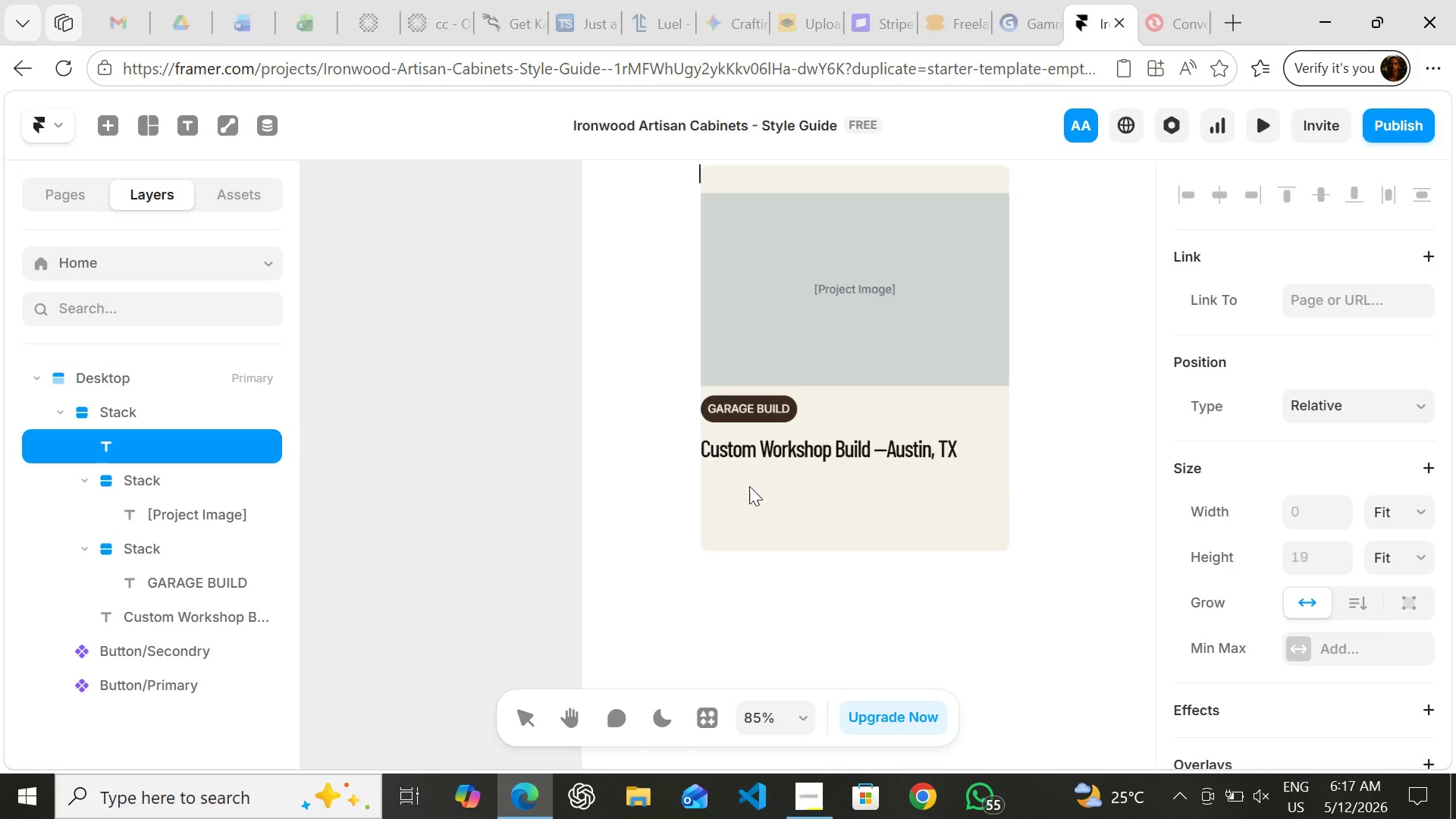 
wait(8.42)
 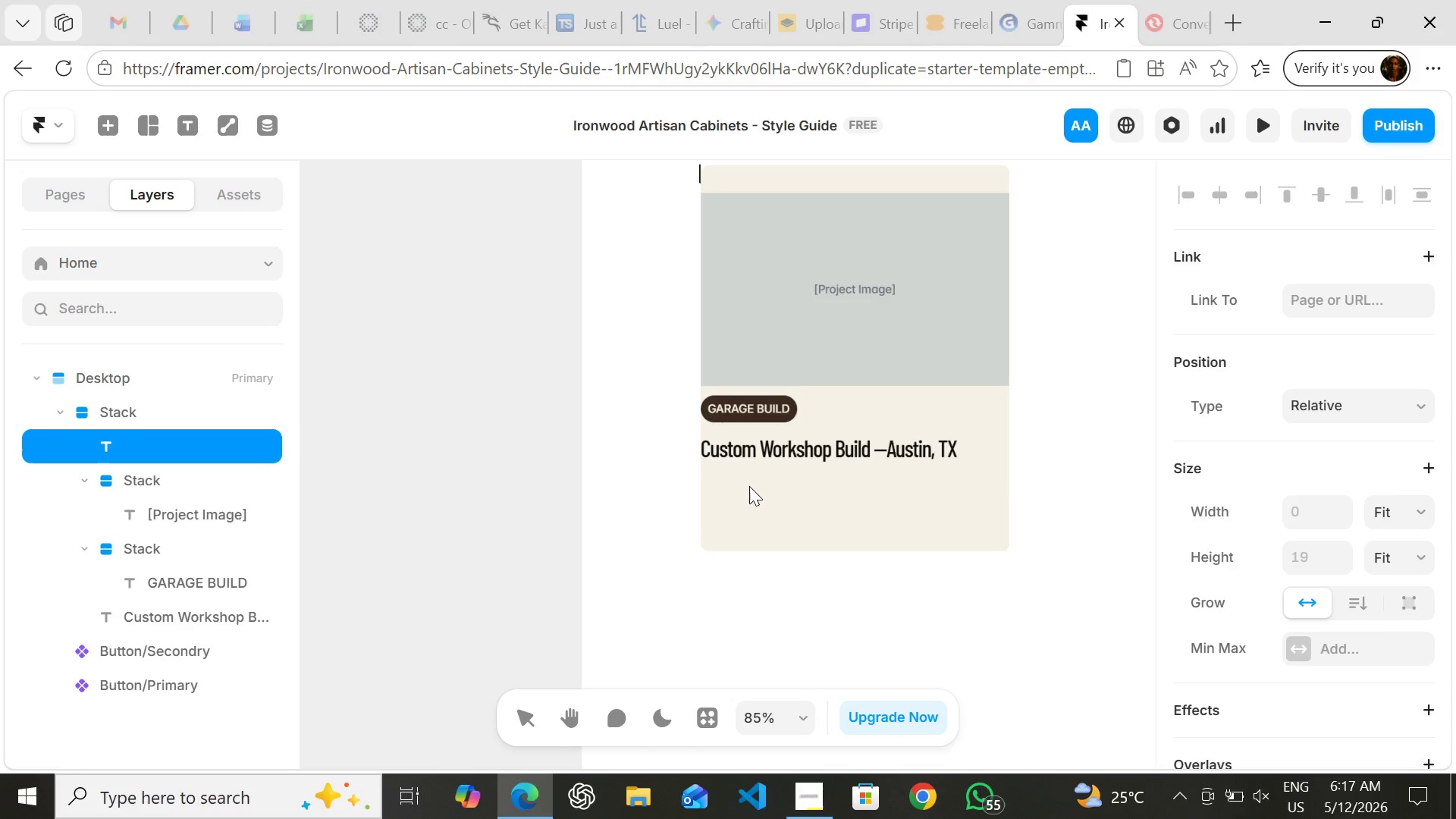 
type(Heavy)
 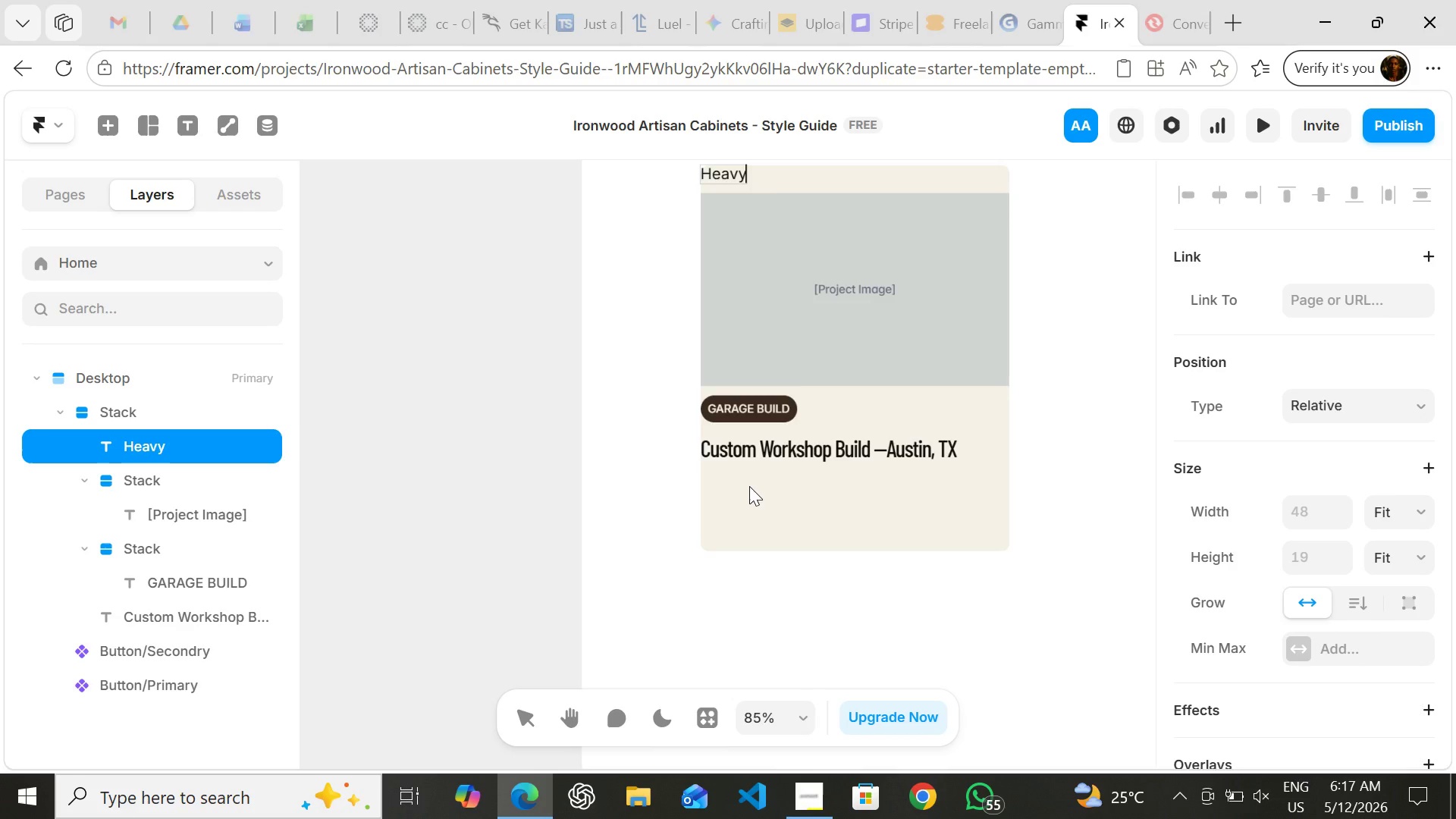 
key(Minus)
 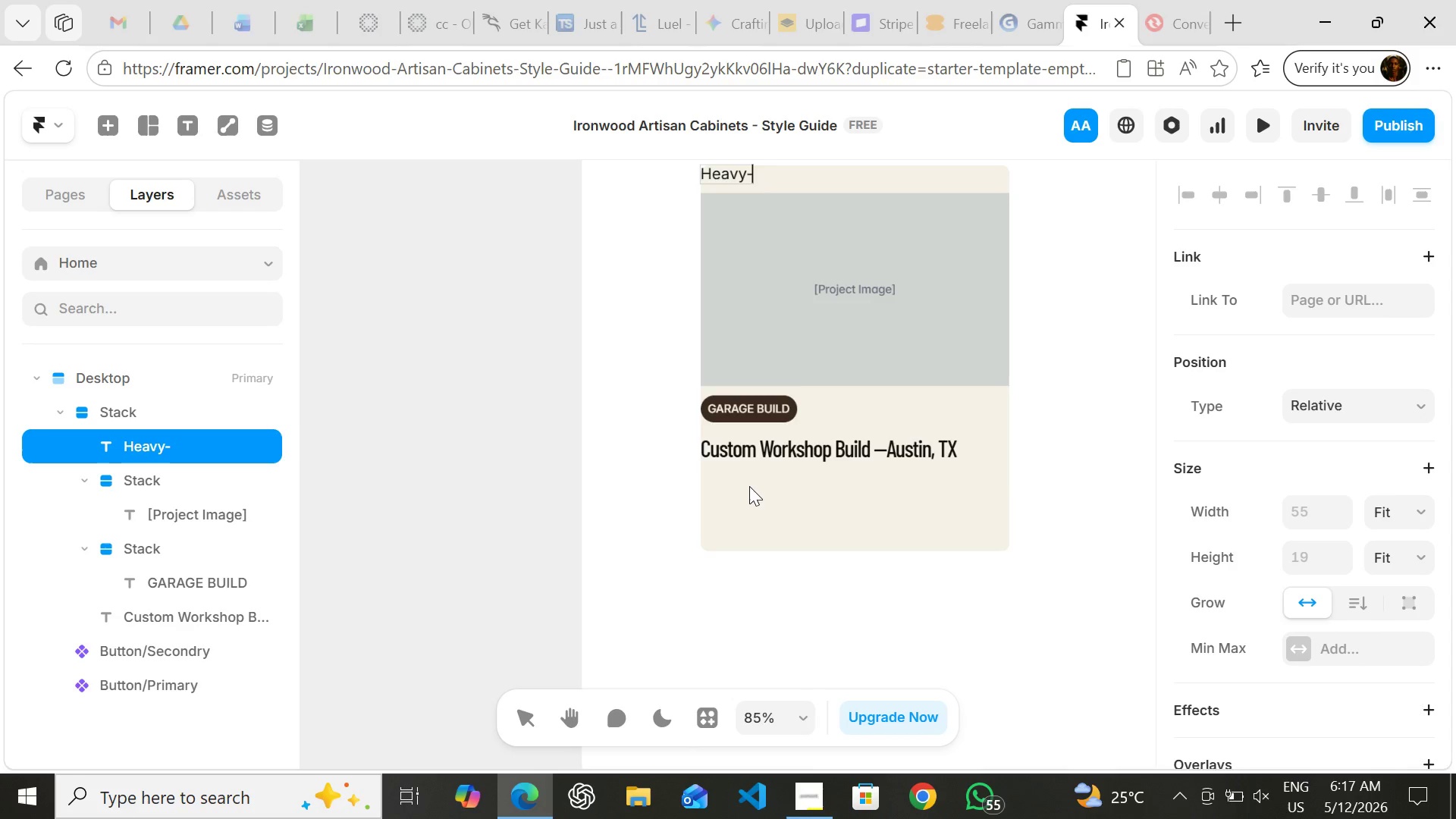 
type(duty )
 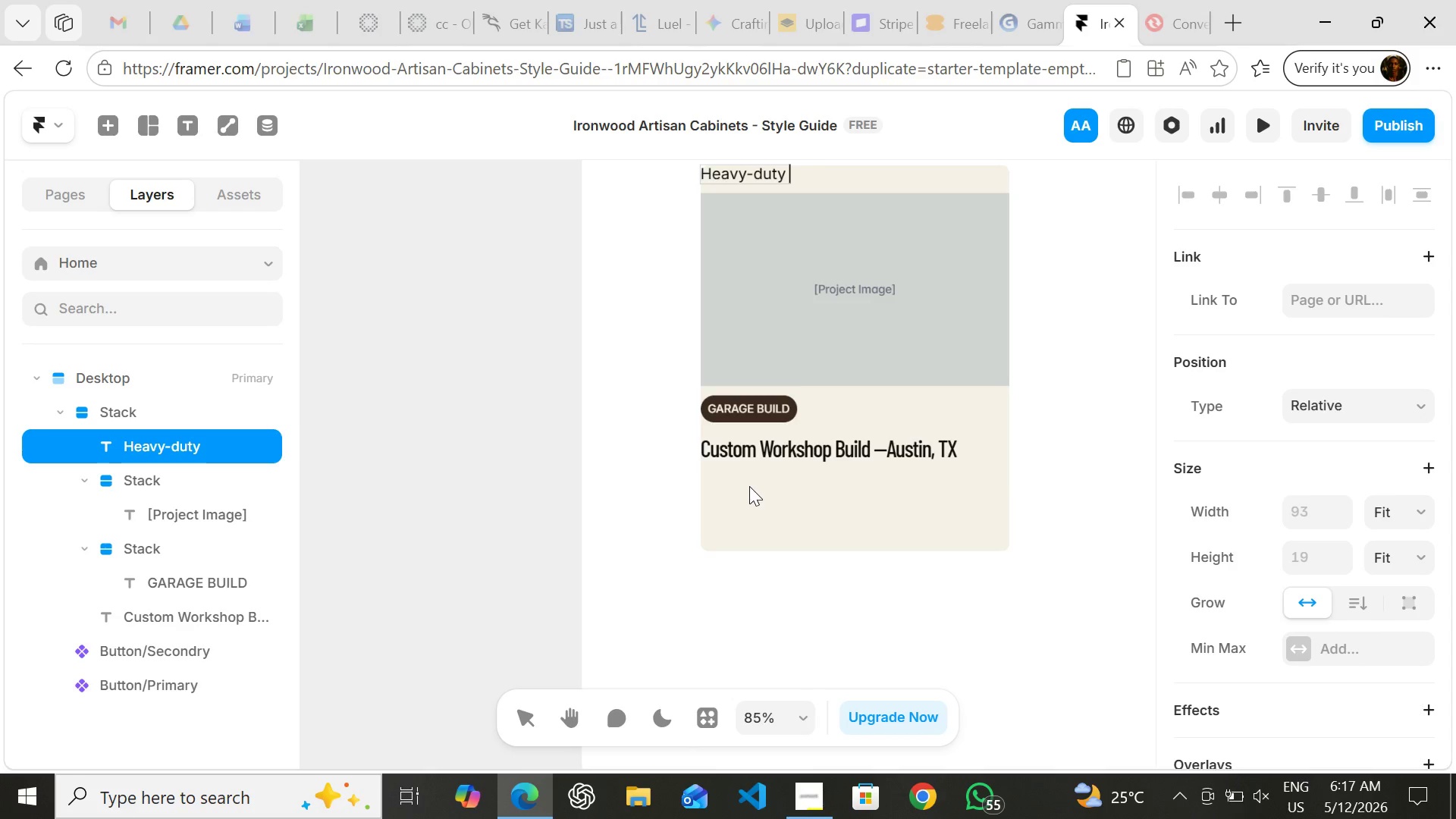 
type(wall cabinets )
 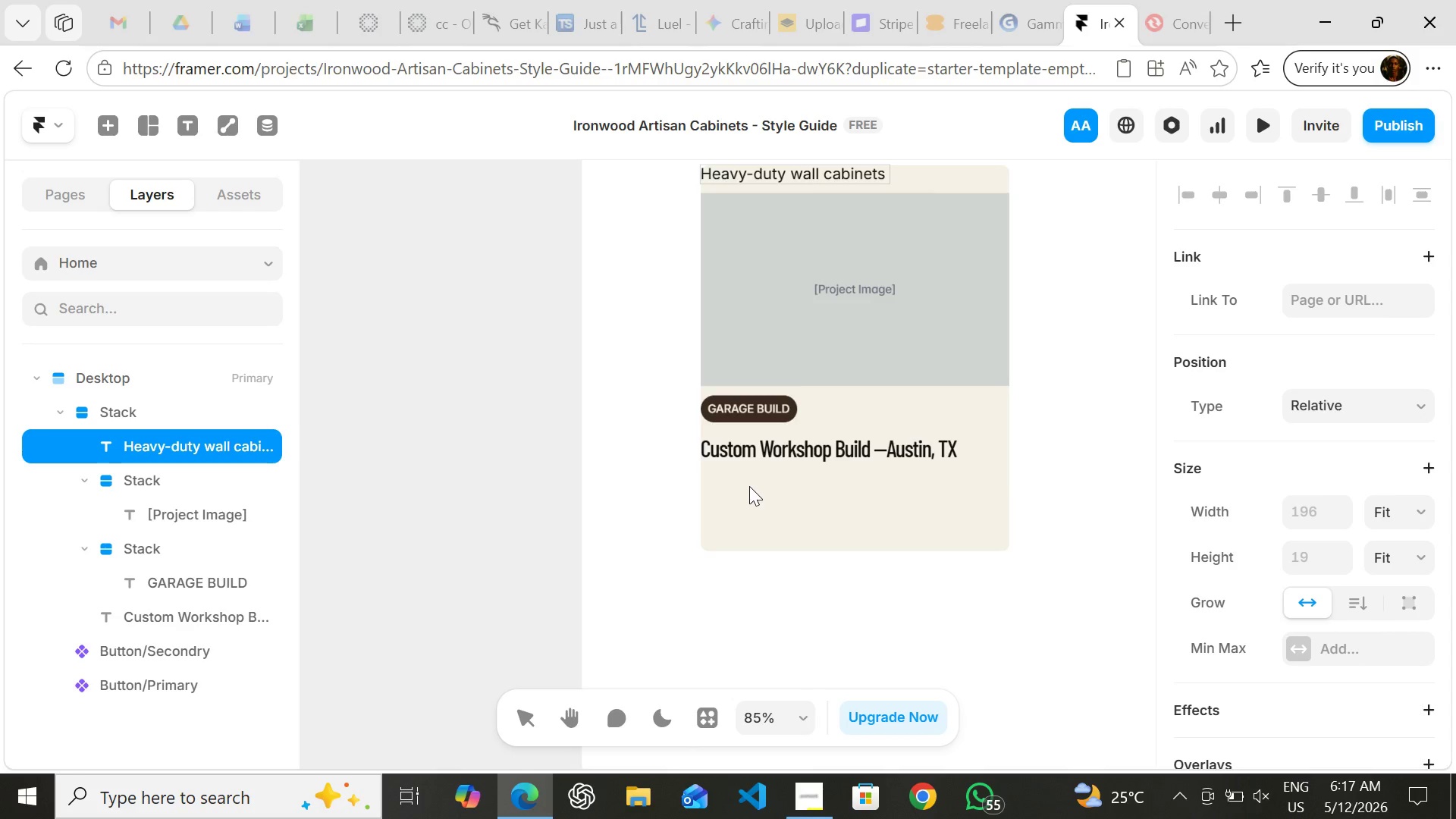 
type(with reclaimed )
 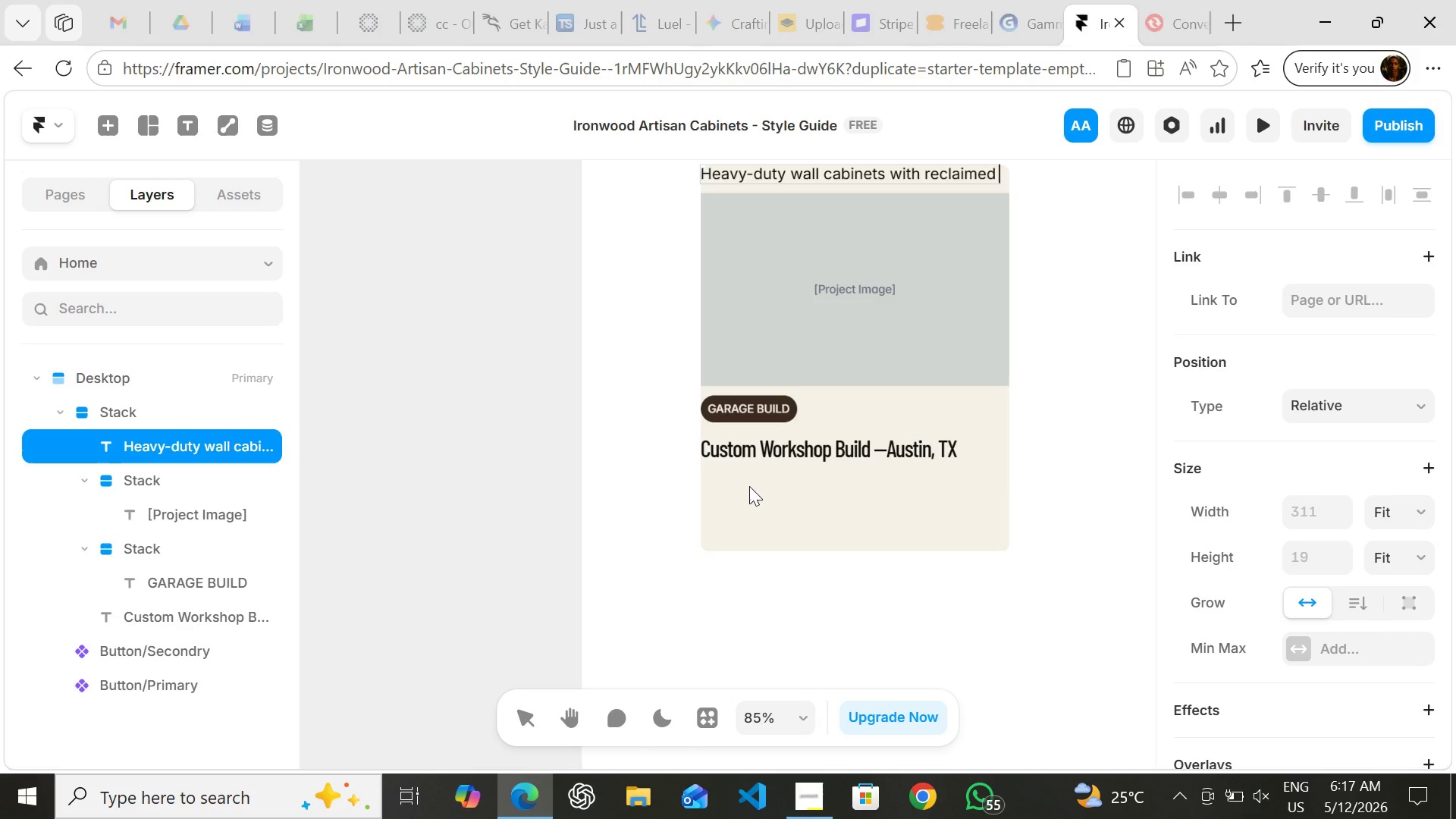 
type(walnut )
 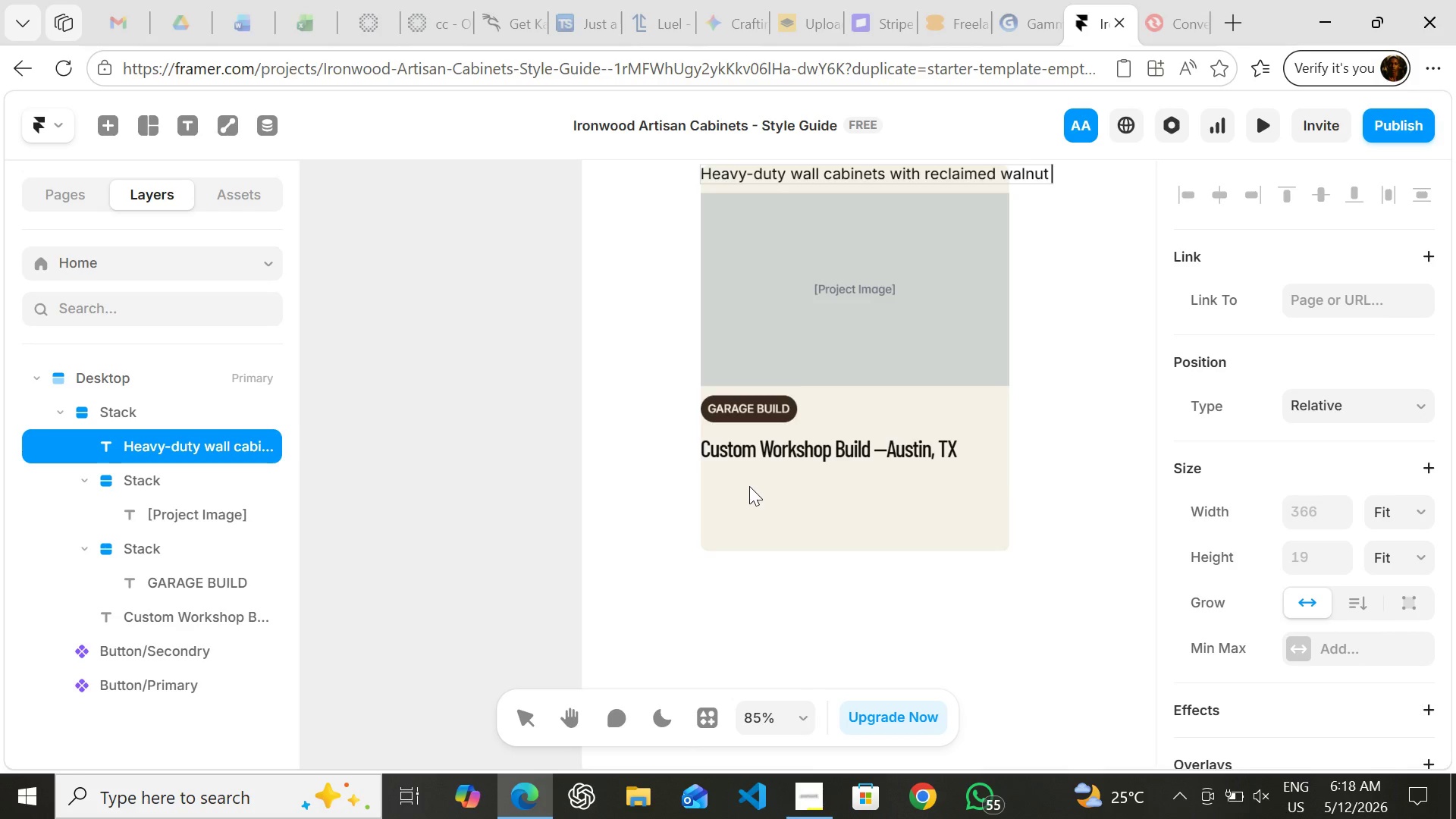 
type(fronts )
 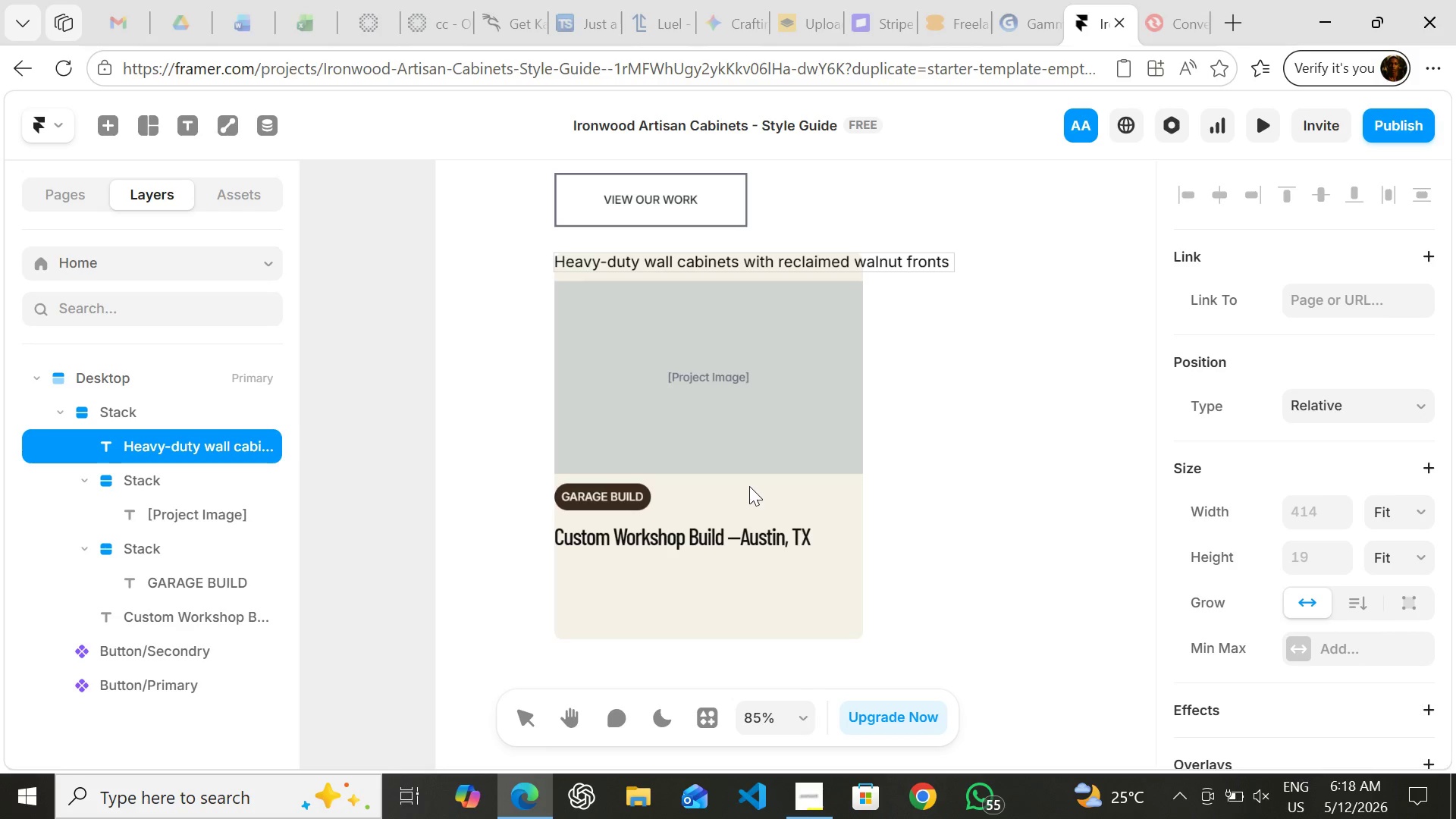 
wait(6.33)
 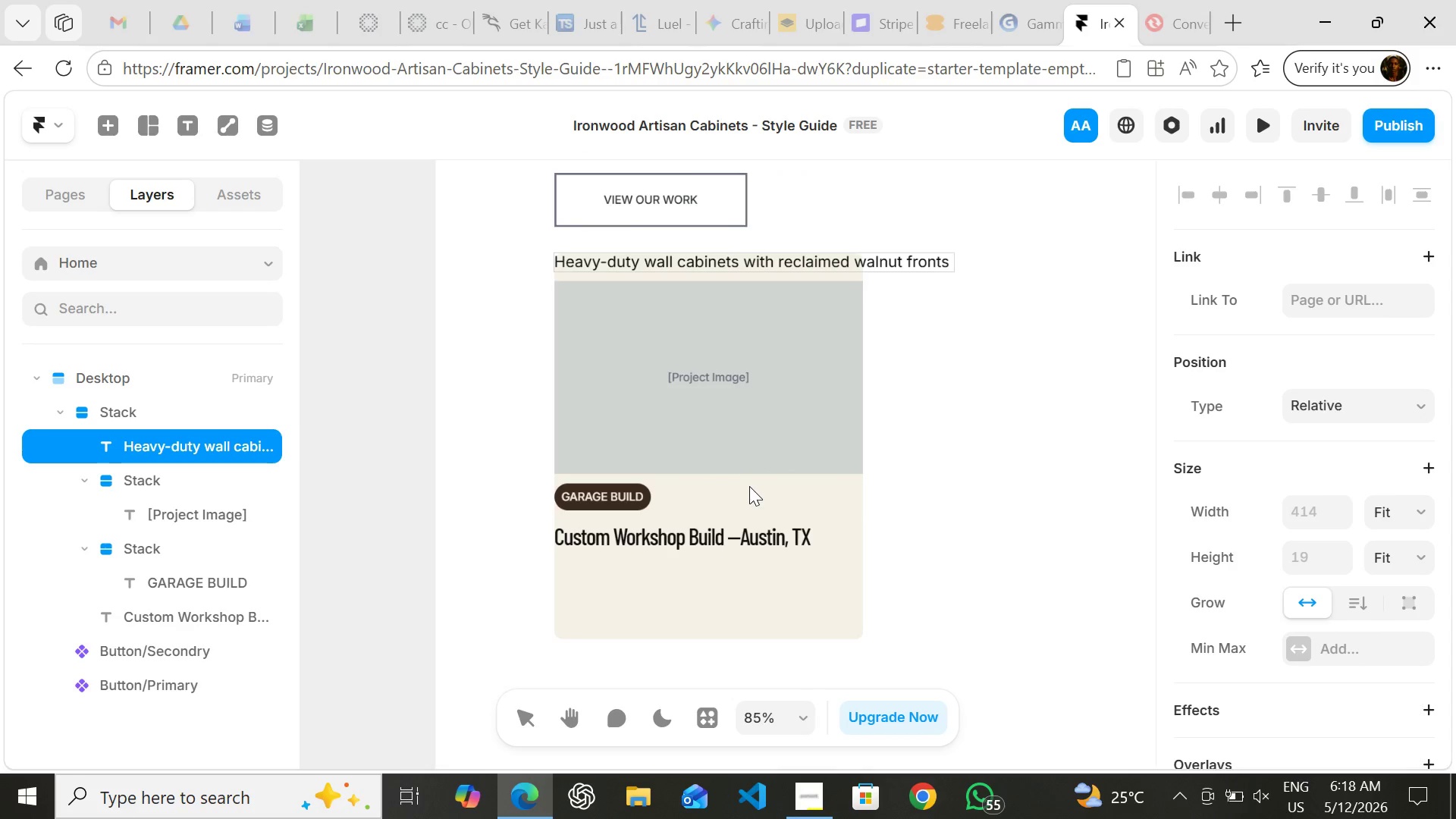 
type(and steel hardwaer )
key(Backspace)
key(Backspace)
key(Backspace)
type(re )
key(Backspace)
type(, built )
 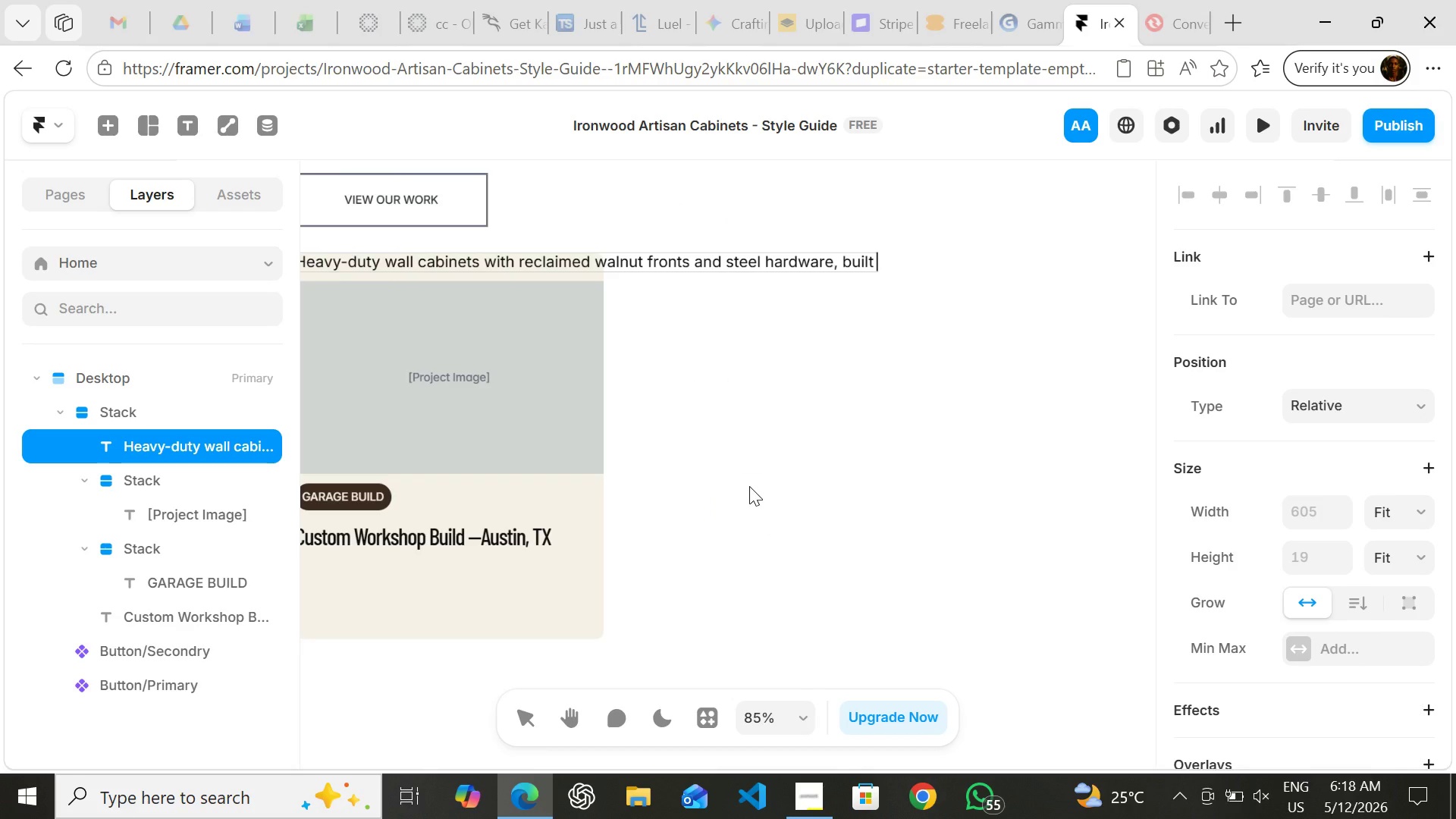 
wait(7.23)
 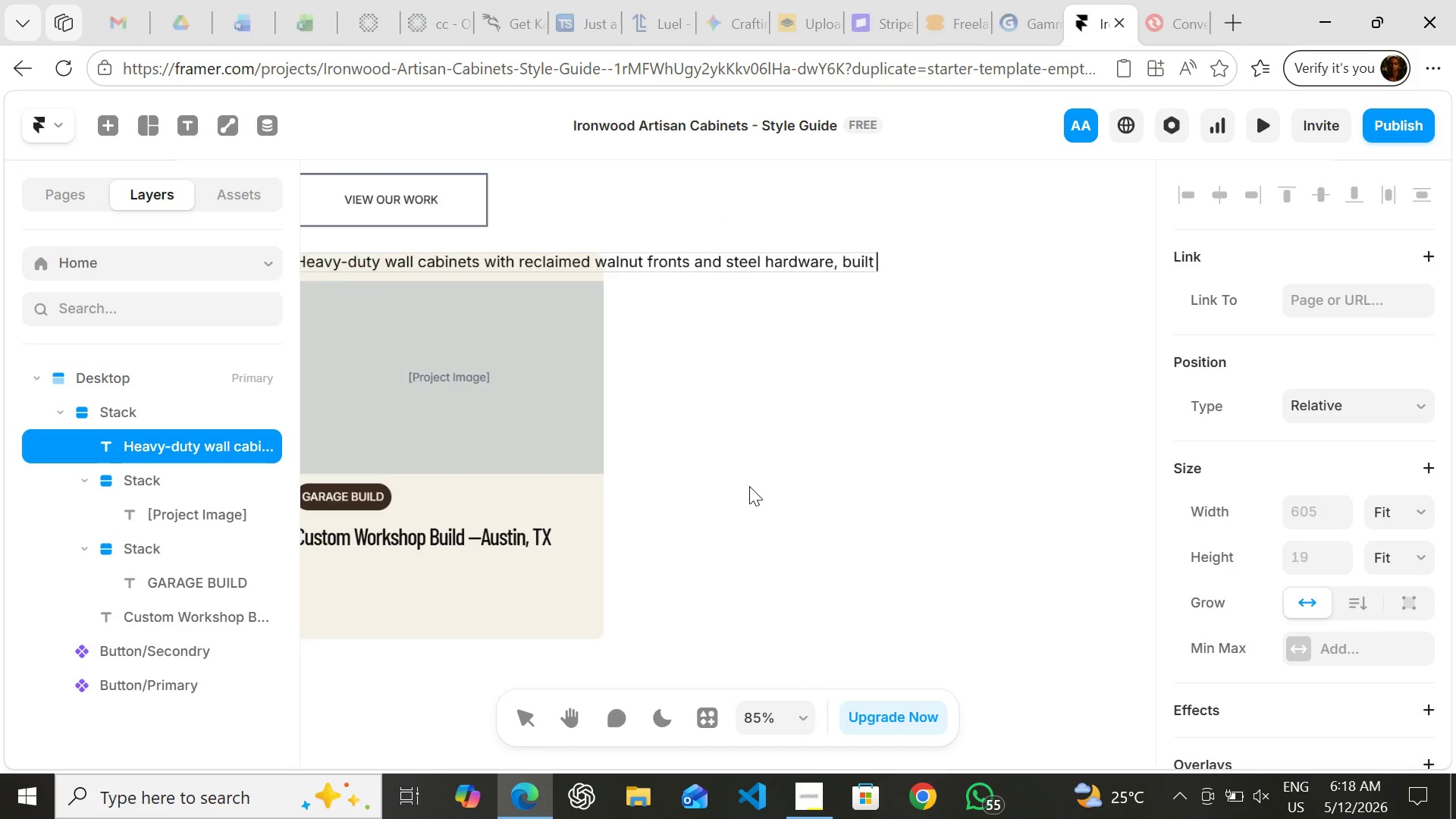 
type(for a )
 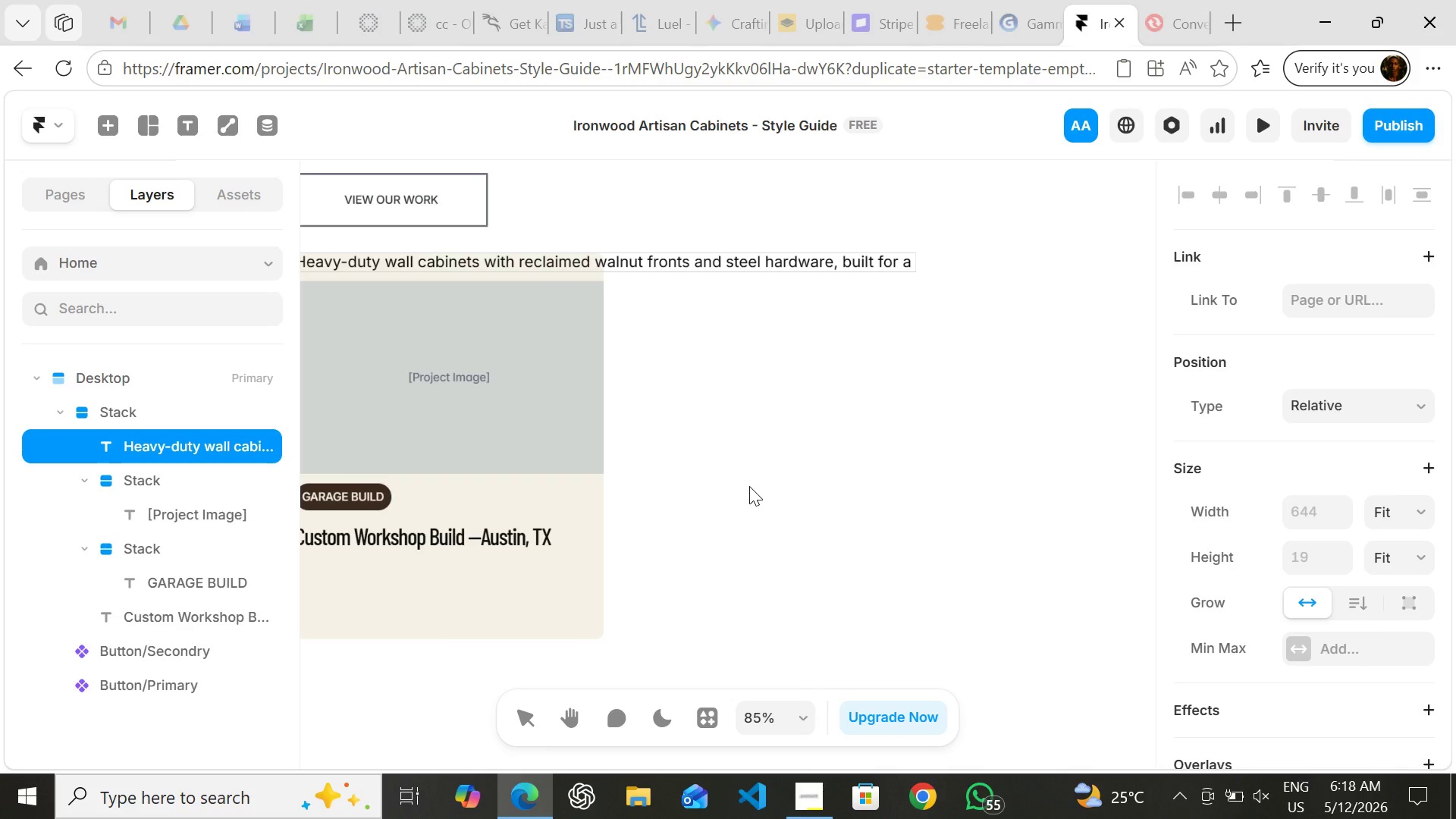 
type(high-end residential garage.)
 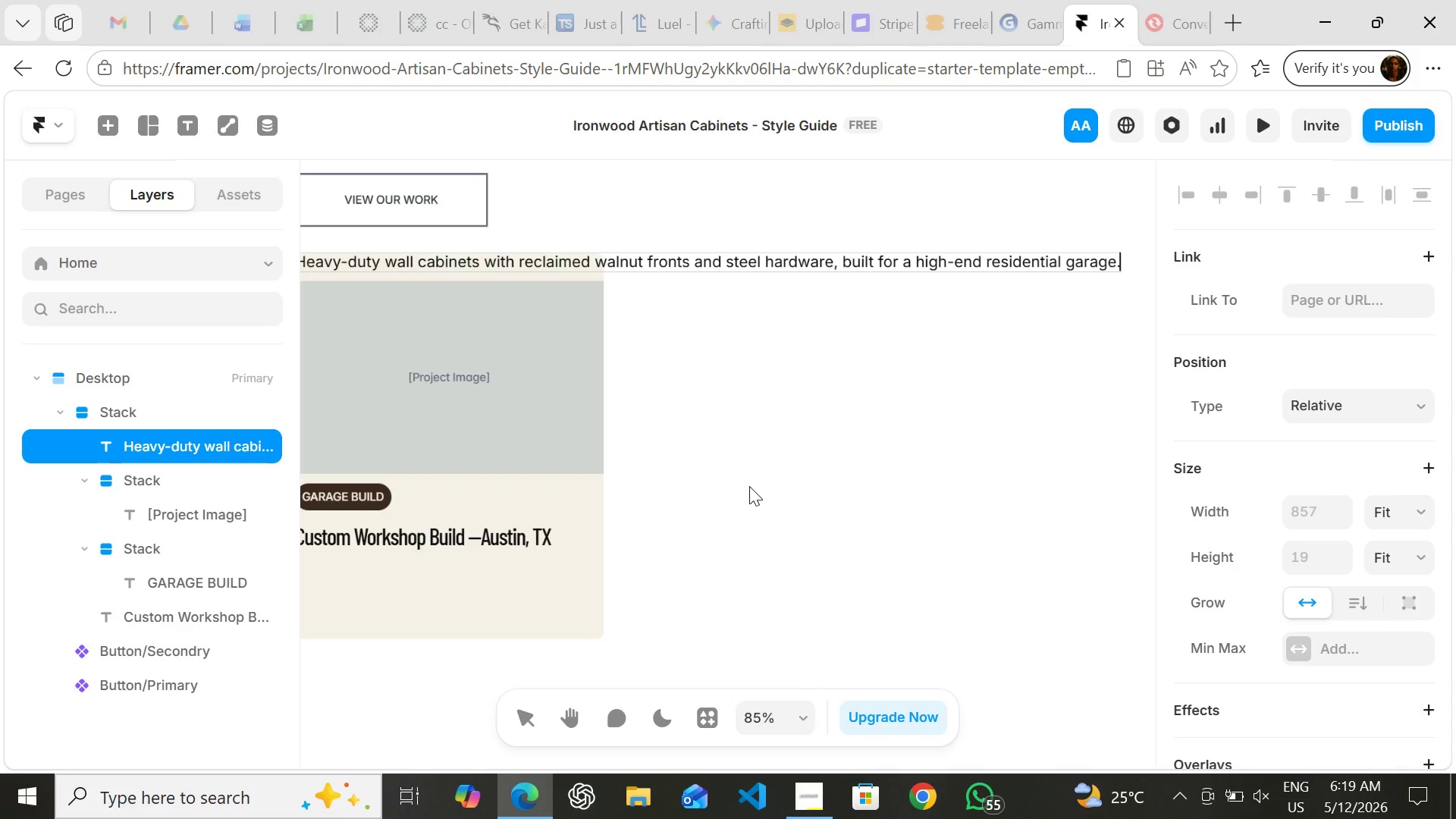 
wait(30.72)
 